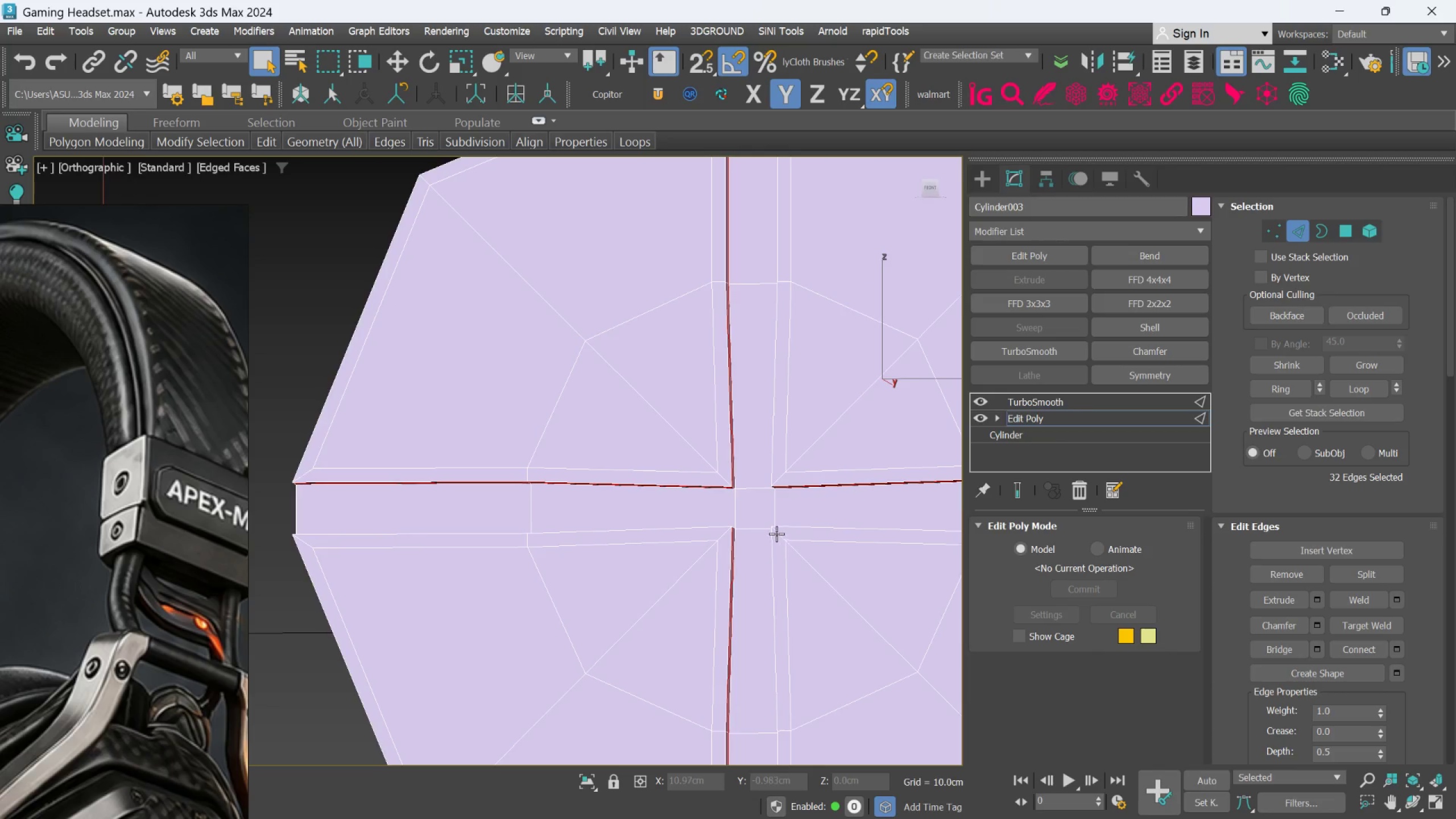 
hold_key(key=AltLeft, duration=0.53)
 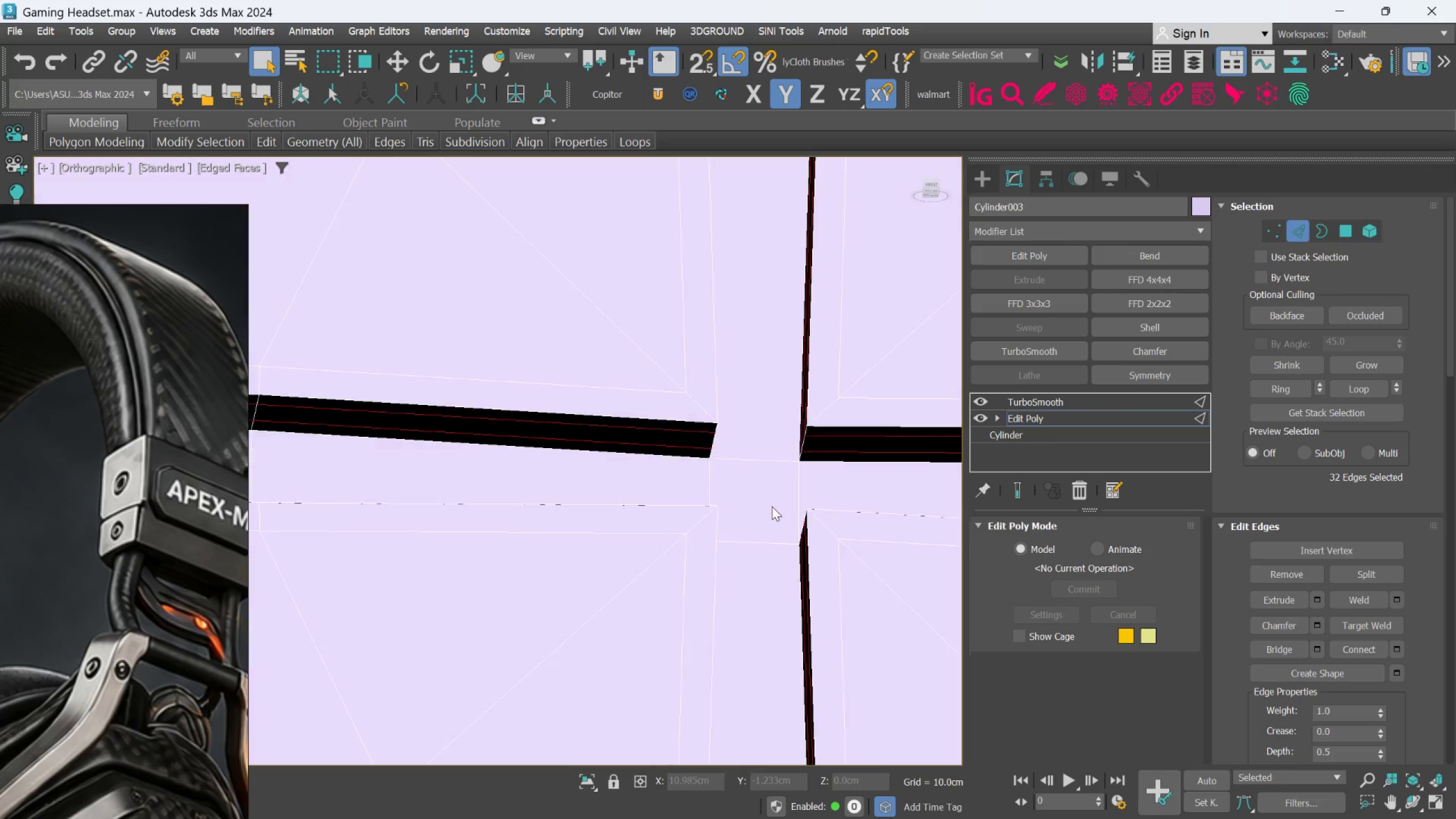 
hold_key(key=AltLeft, duration=0.86)
 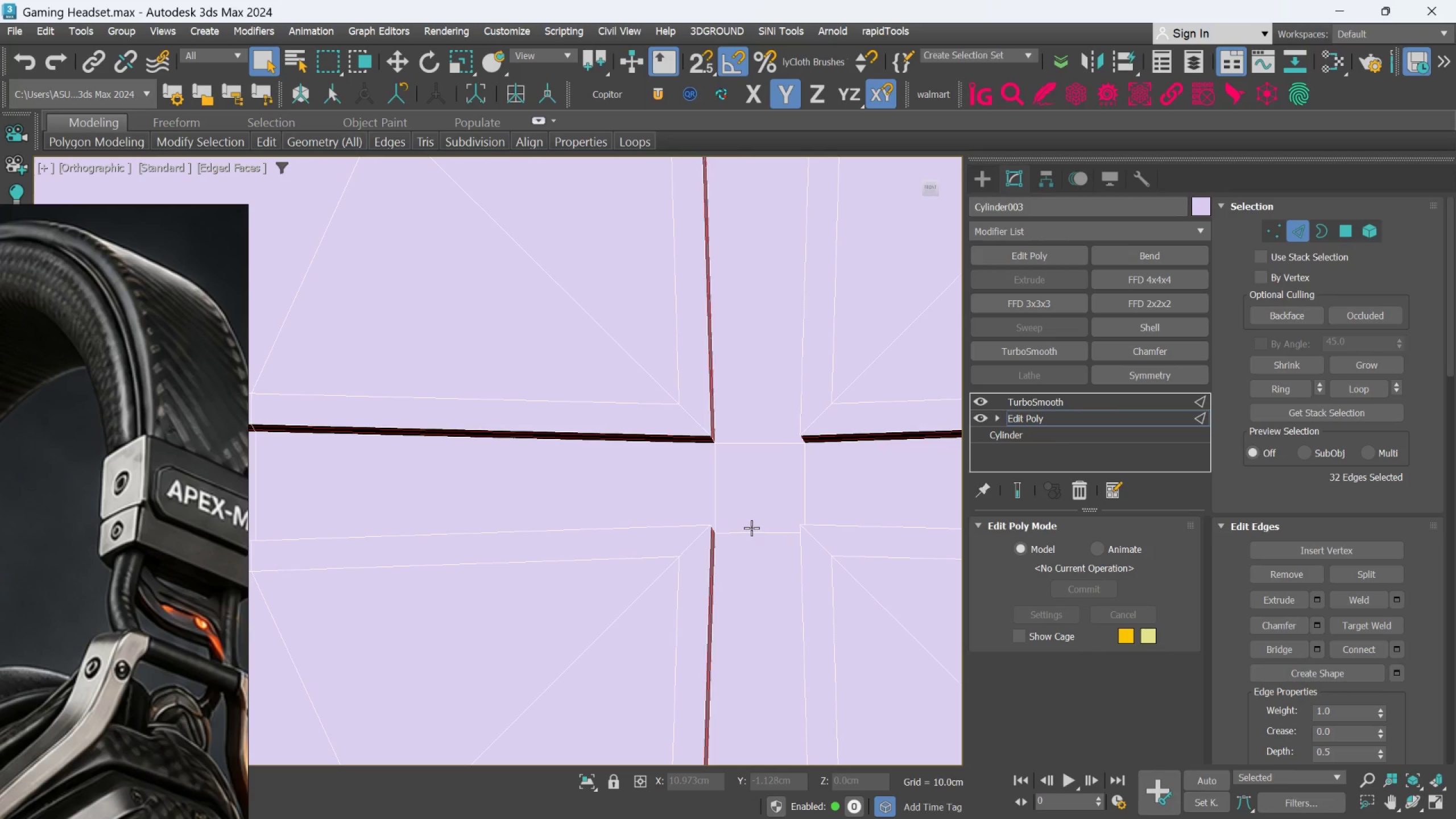 
scroll: coordinate [762, 523], scroll_direction: up, amount: 3.0
 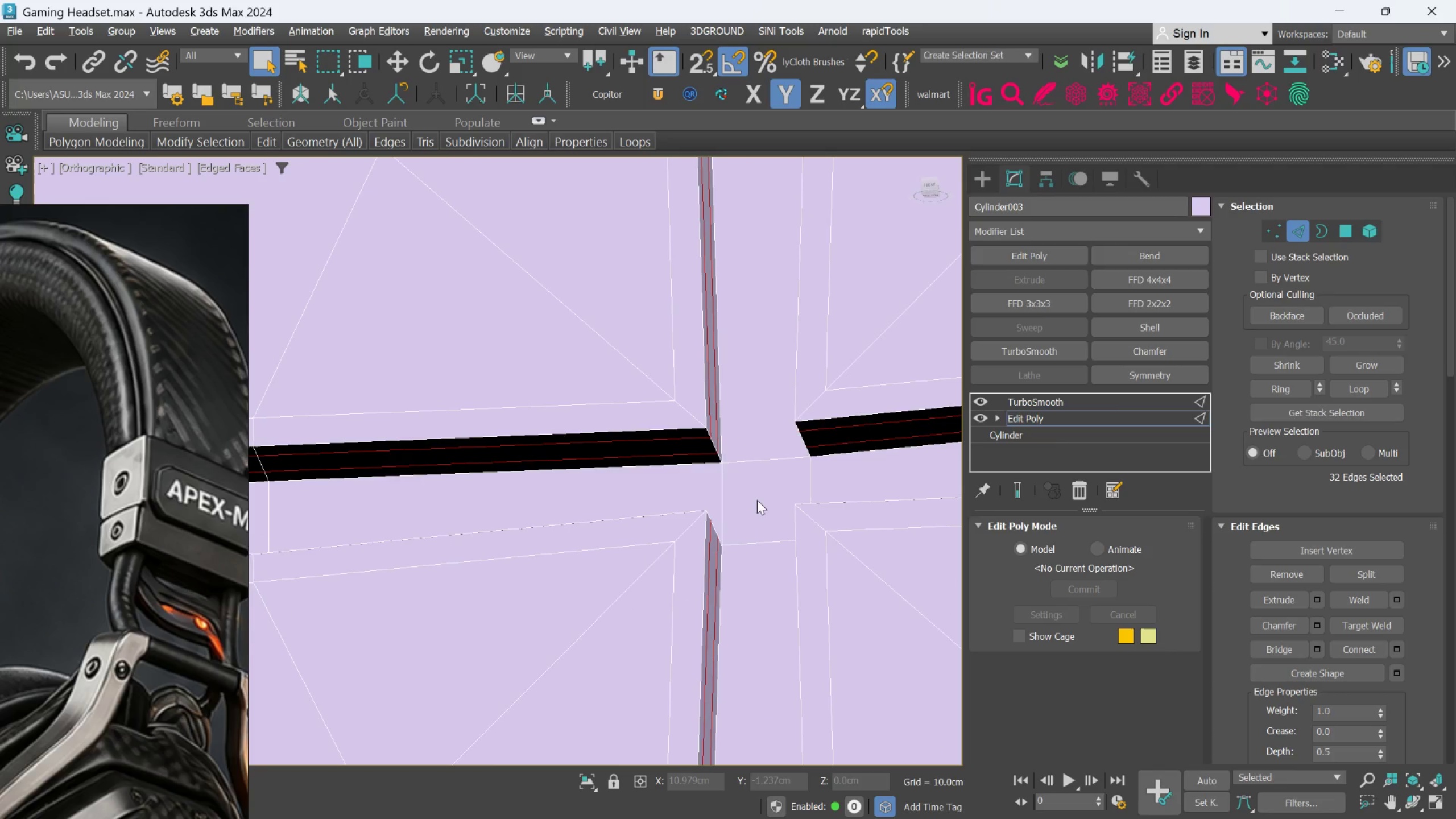 
key(Alt+AltLeft)
 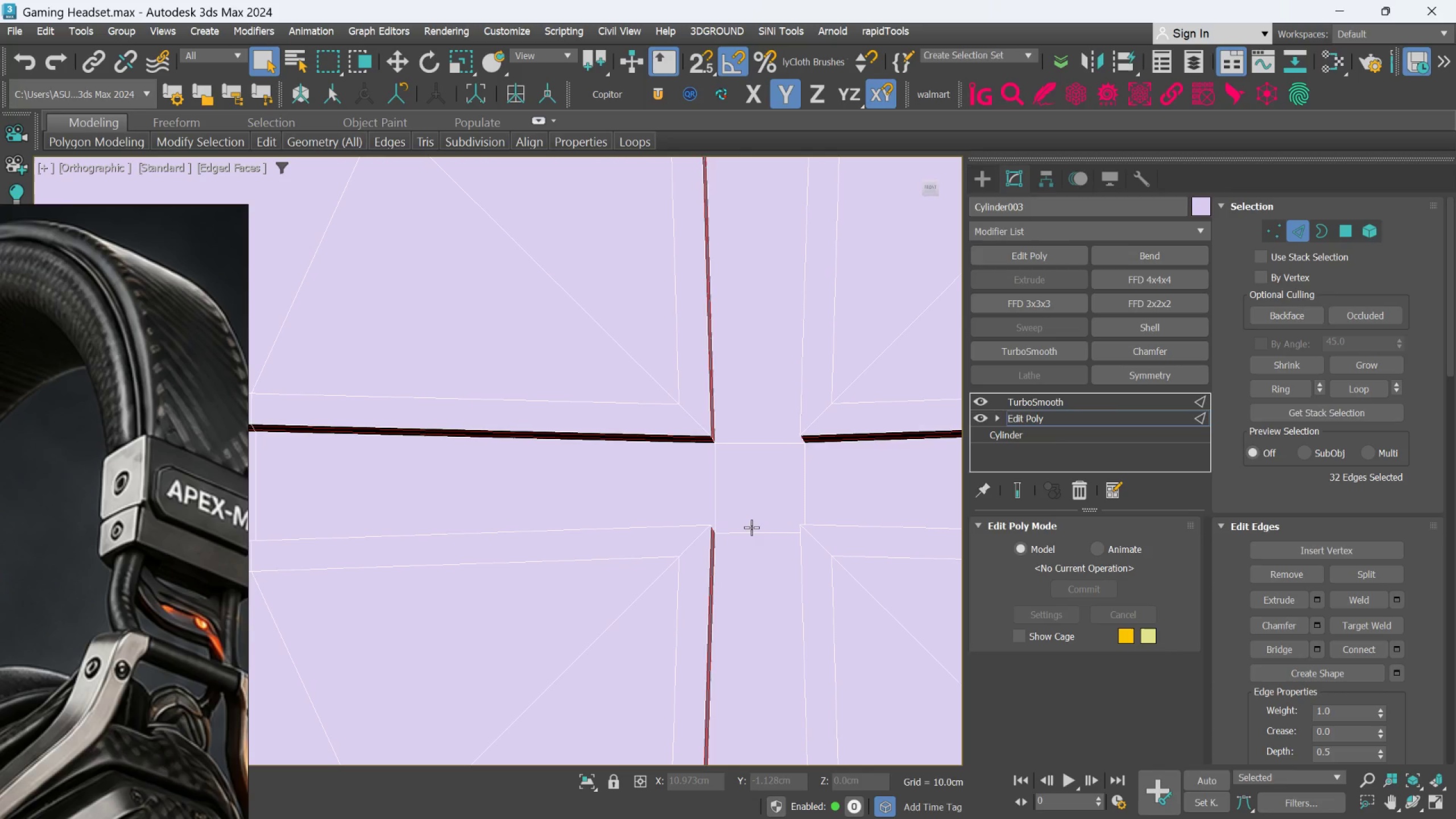 
key(Alt+C)
 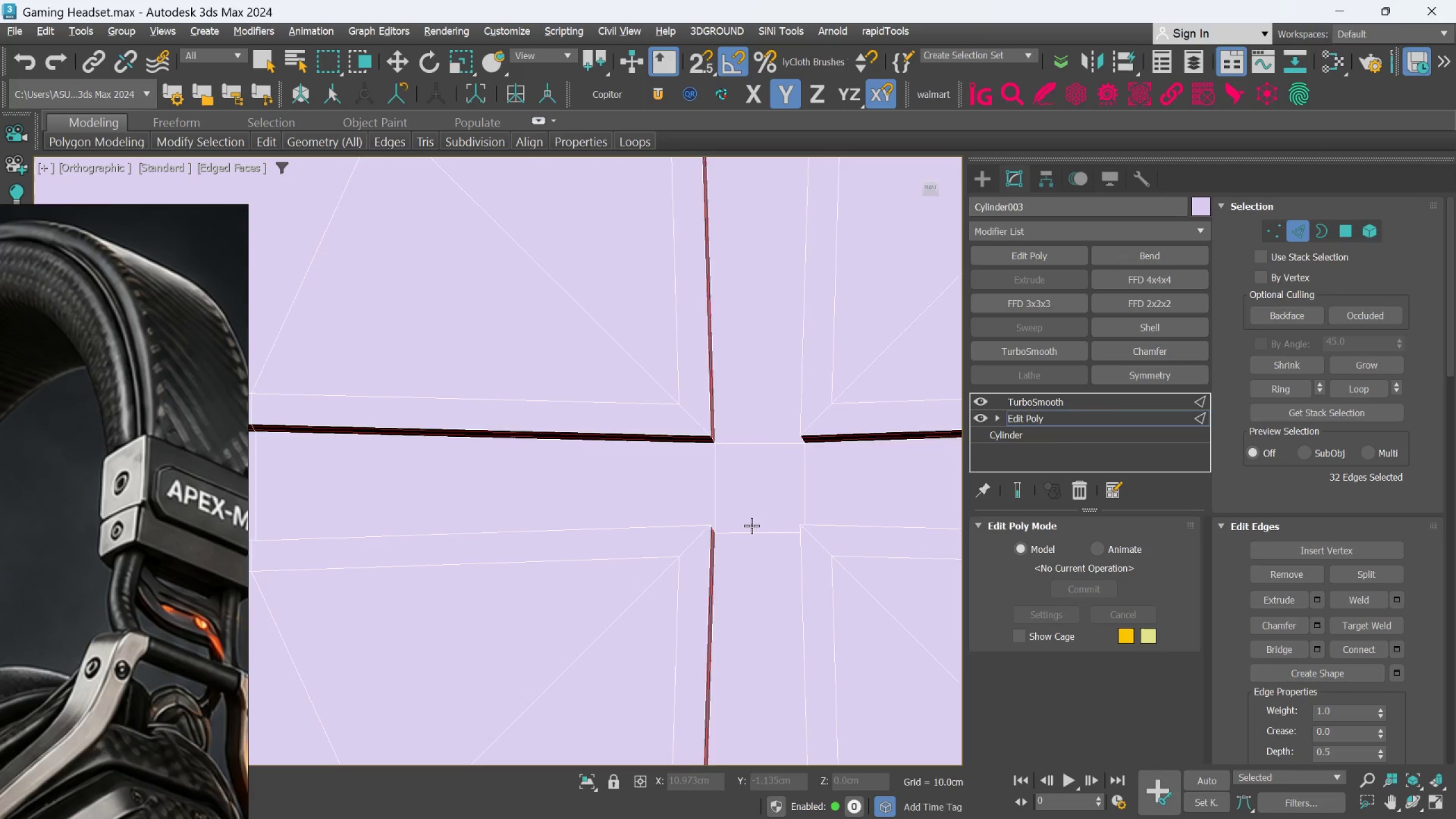 
key(Alt+AltLeft)
 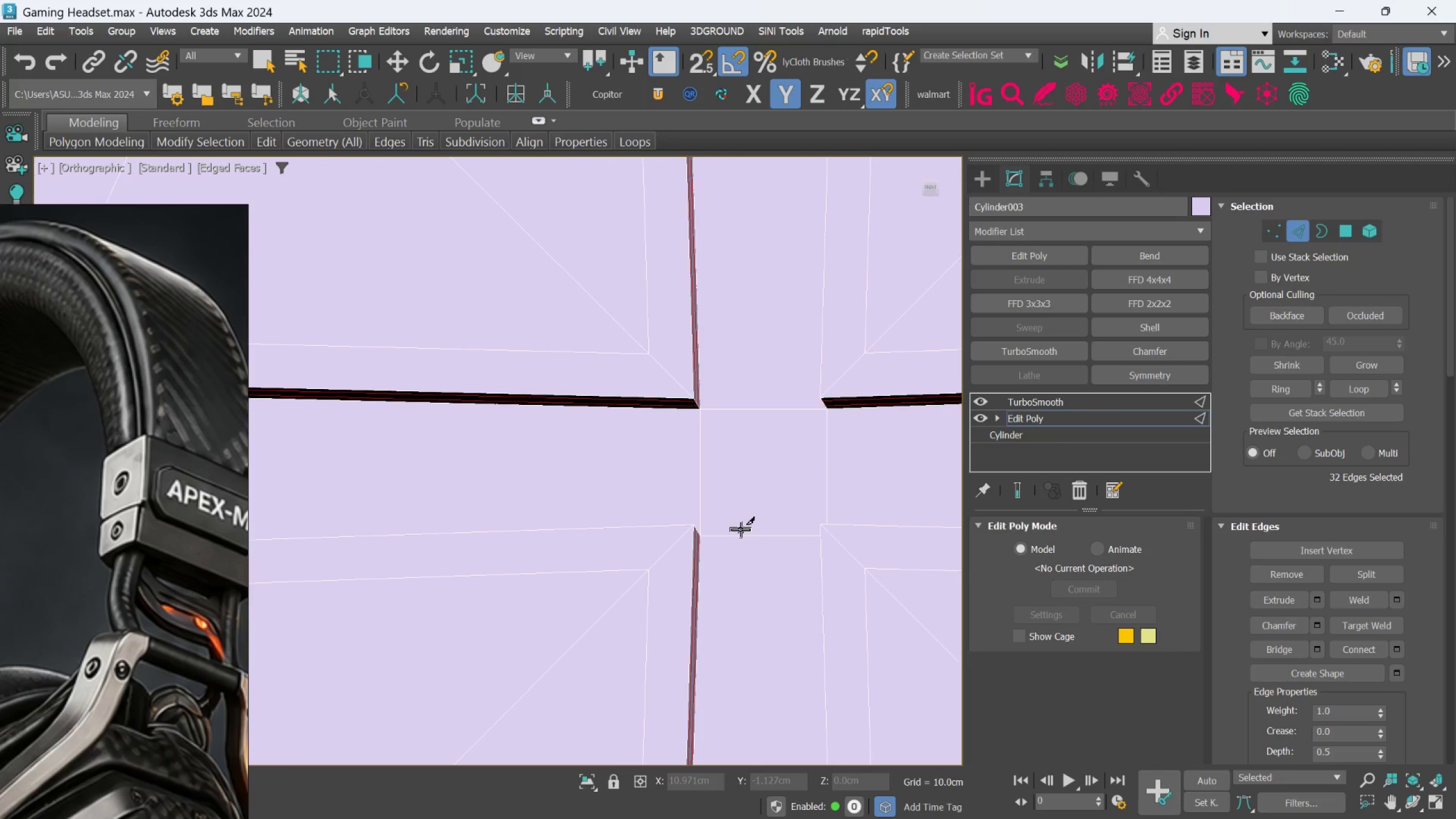 
scroll: coordinate [751, 526], scroll_direction: up, amount: 1.0
 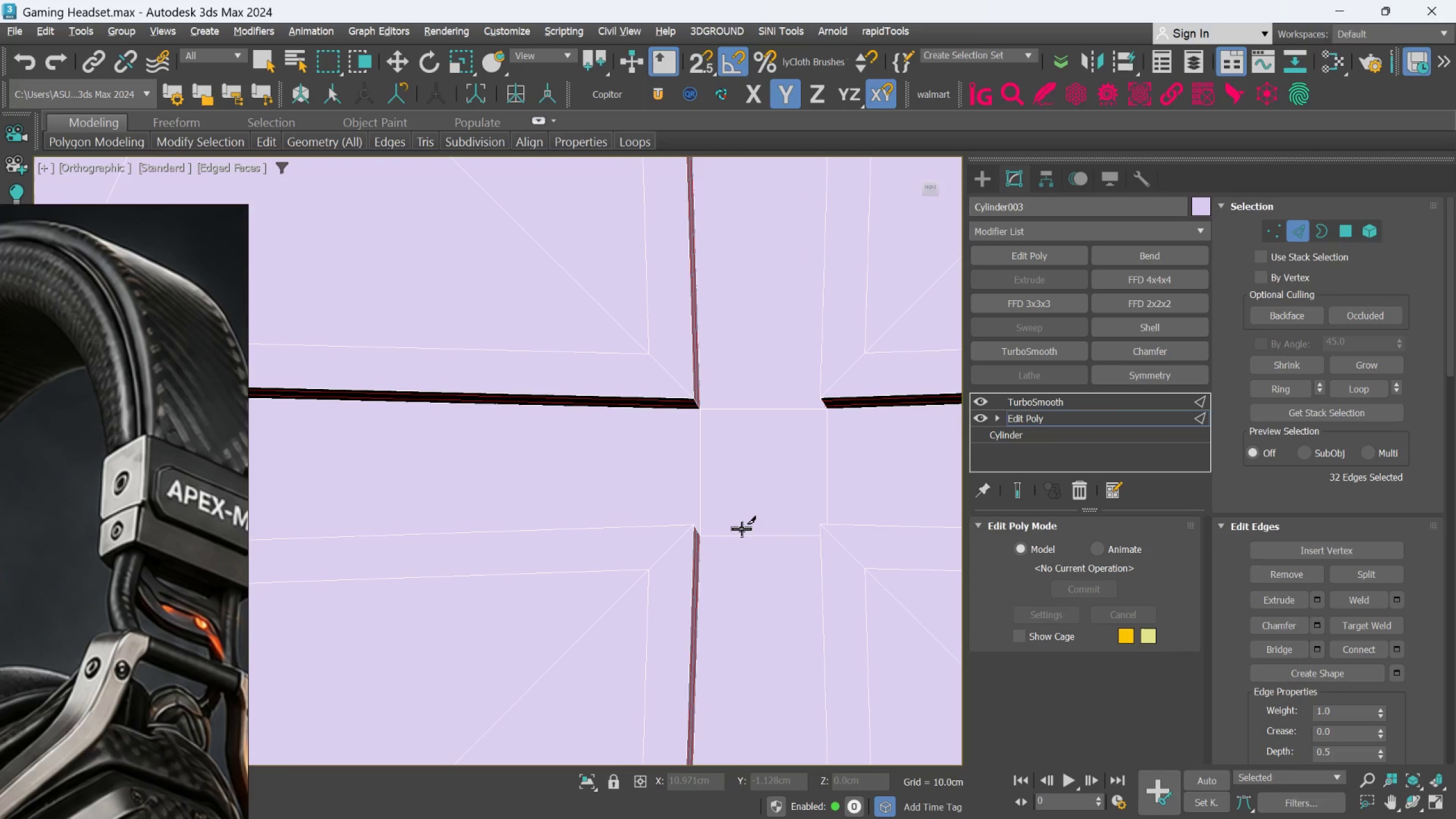 
hold_key(key=AltLeft, duration=0.42)
 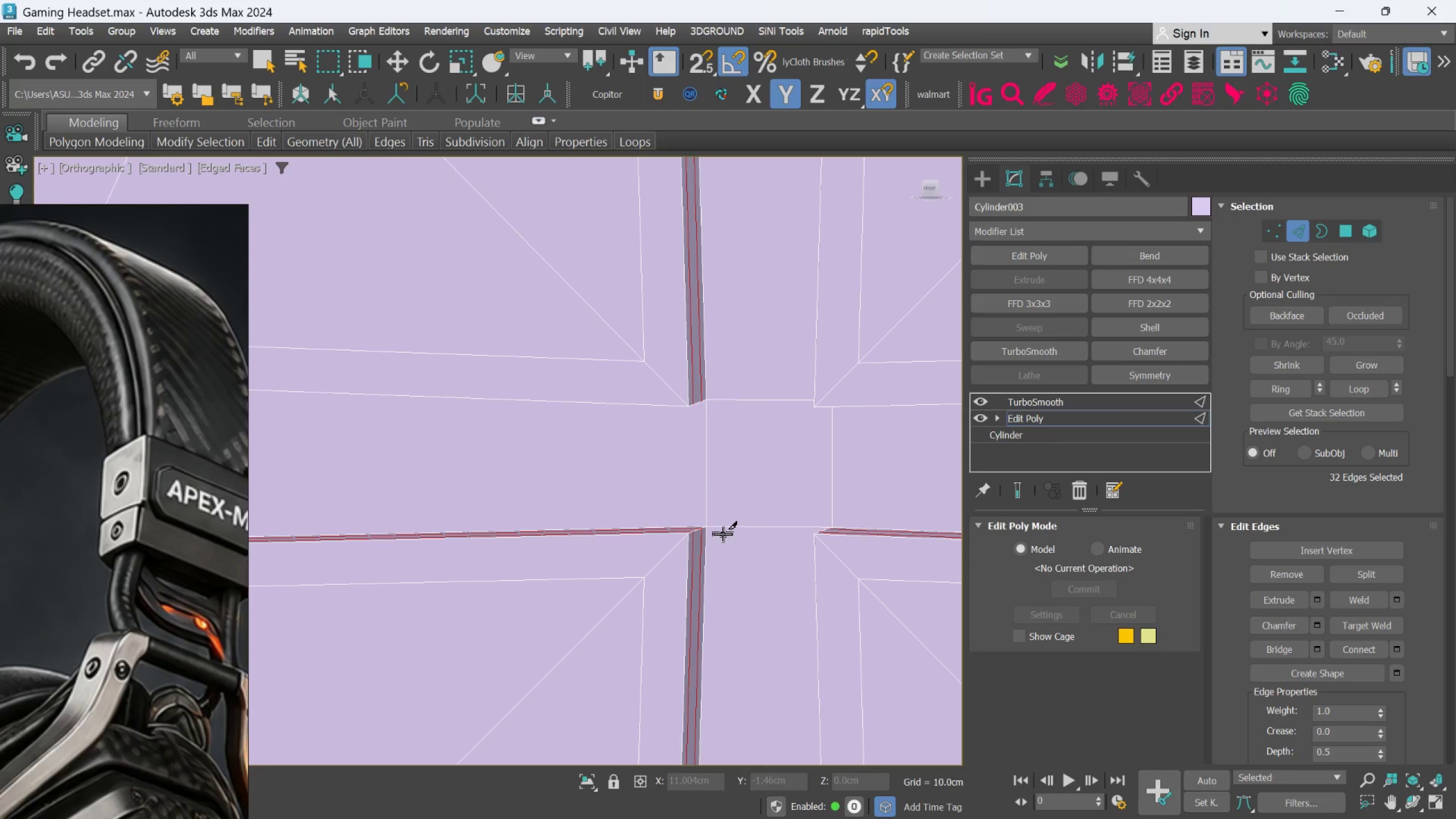 
hold_key(key=AltLeft, duration=0.91)
 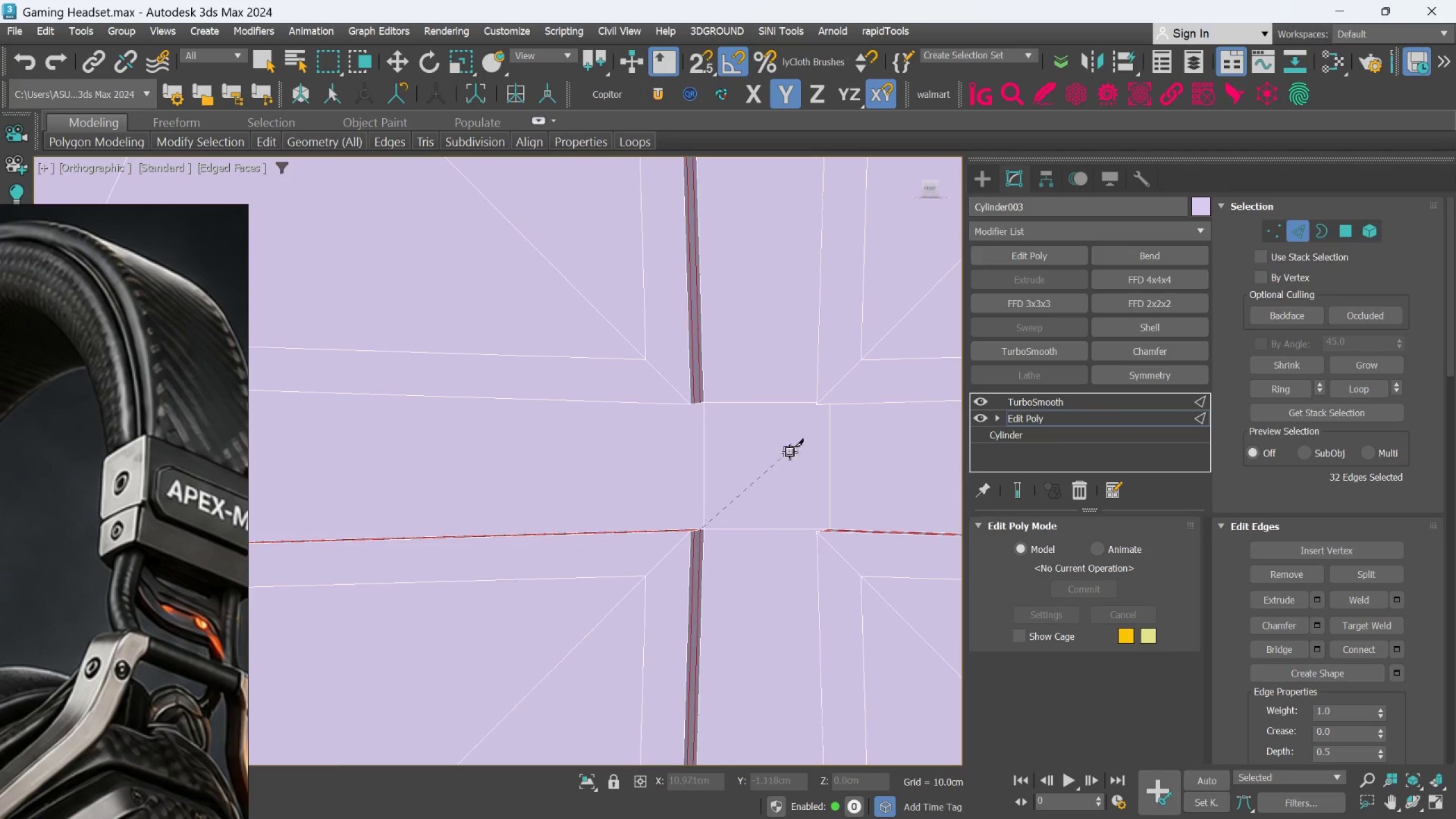 
hold_key(key=AltLeft, duration=0.48)
 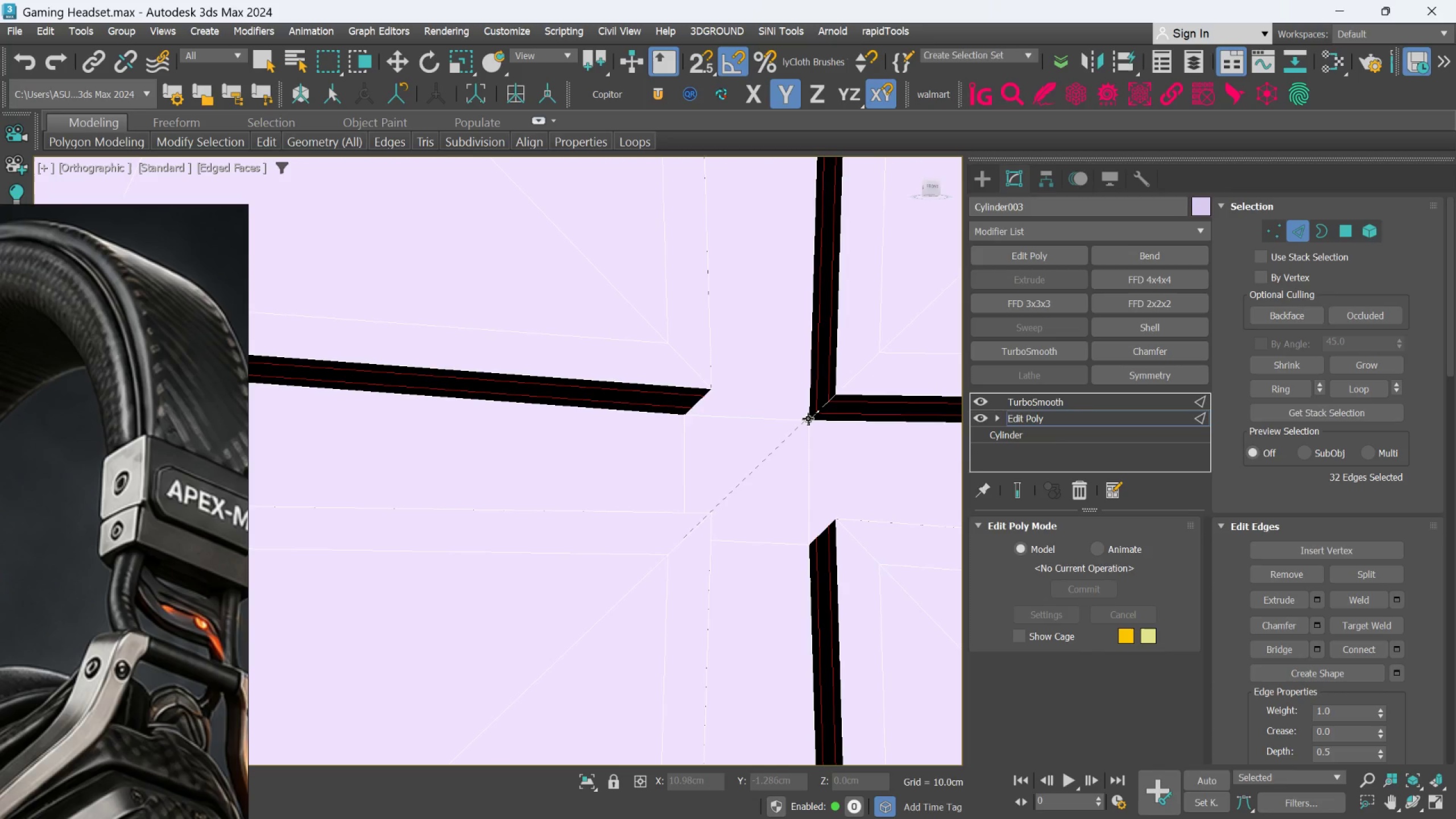 
left_click([808, 419])
 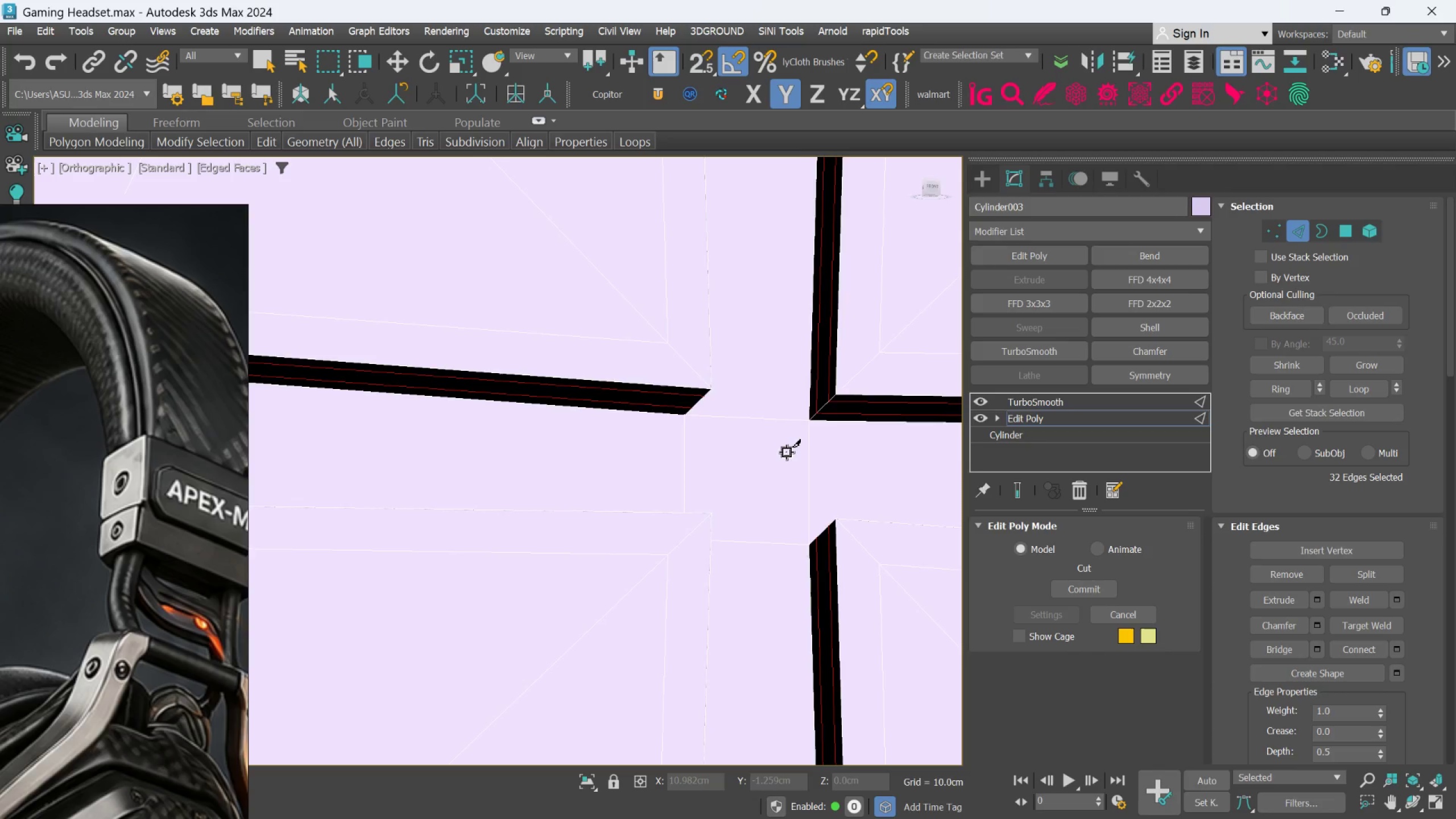 
hold_key(key=AltLeft, duration=1.11)
 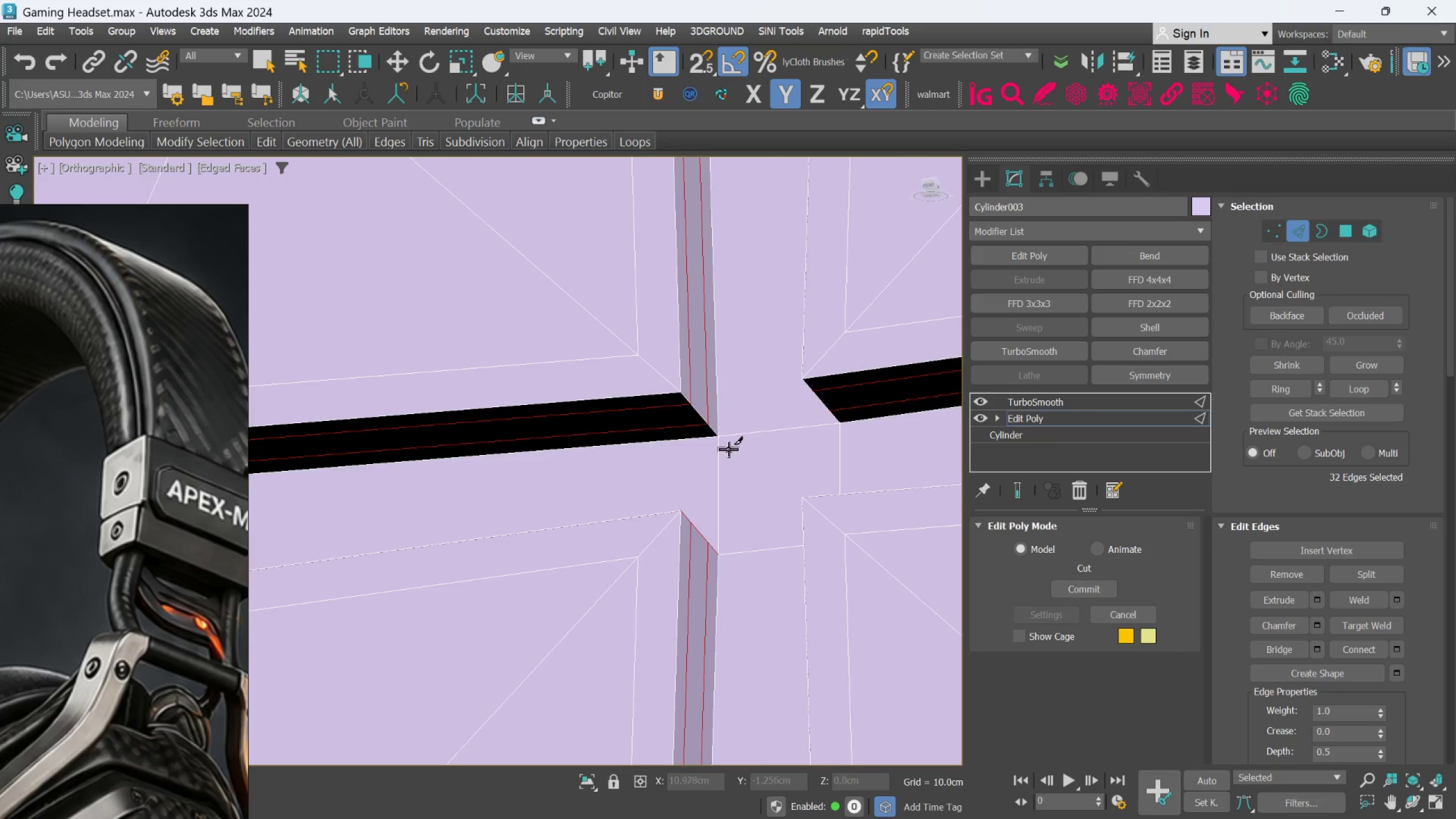 
hold_key(key=AltLeft, duration=0.88)
 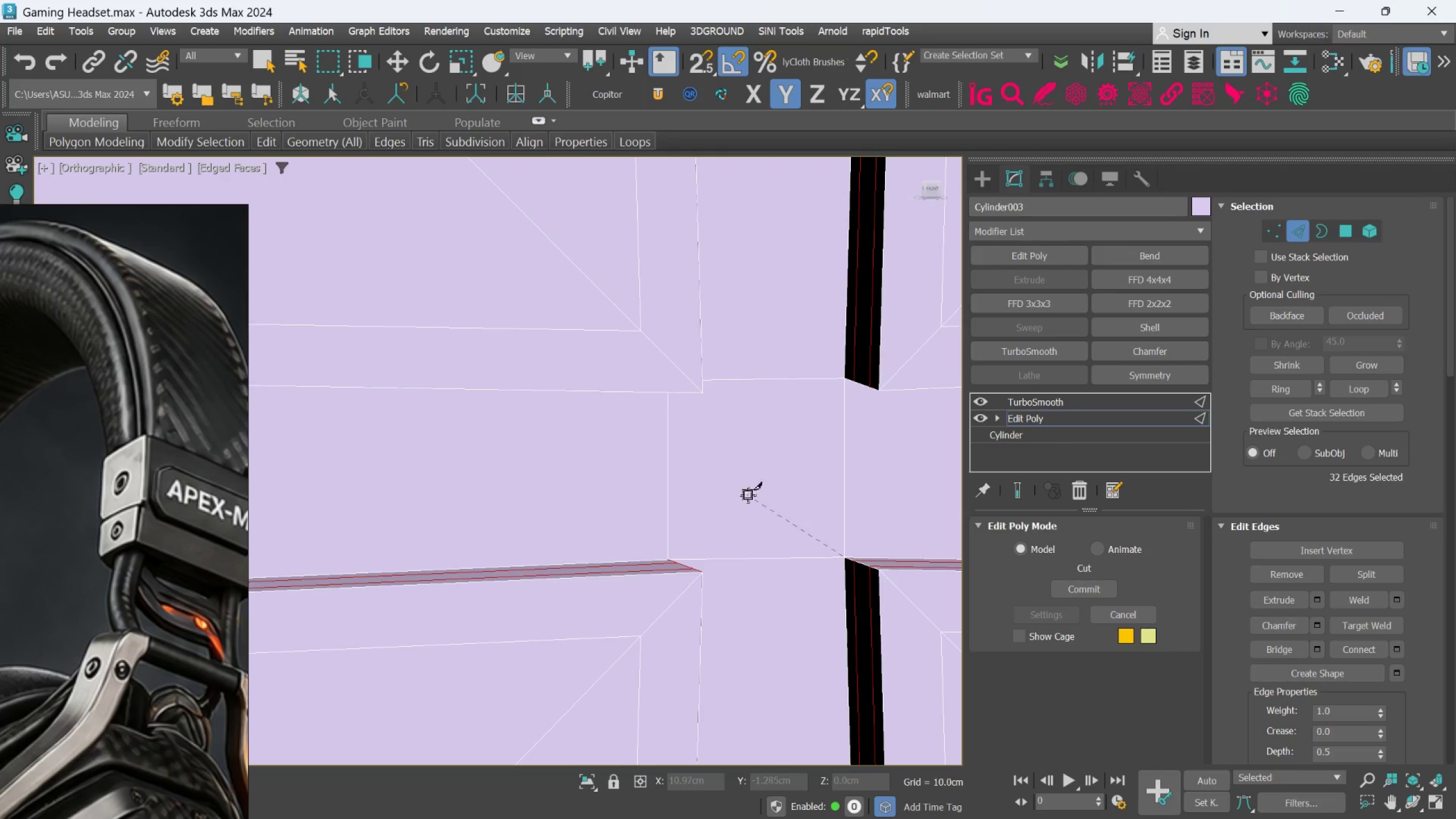 
scroll: coordinate [728, 446], scroll_direction: up, amount: 1.0
 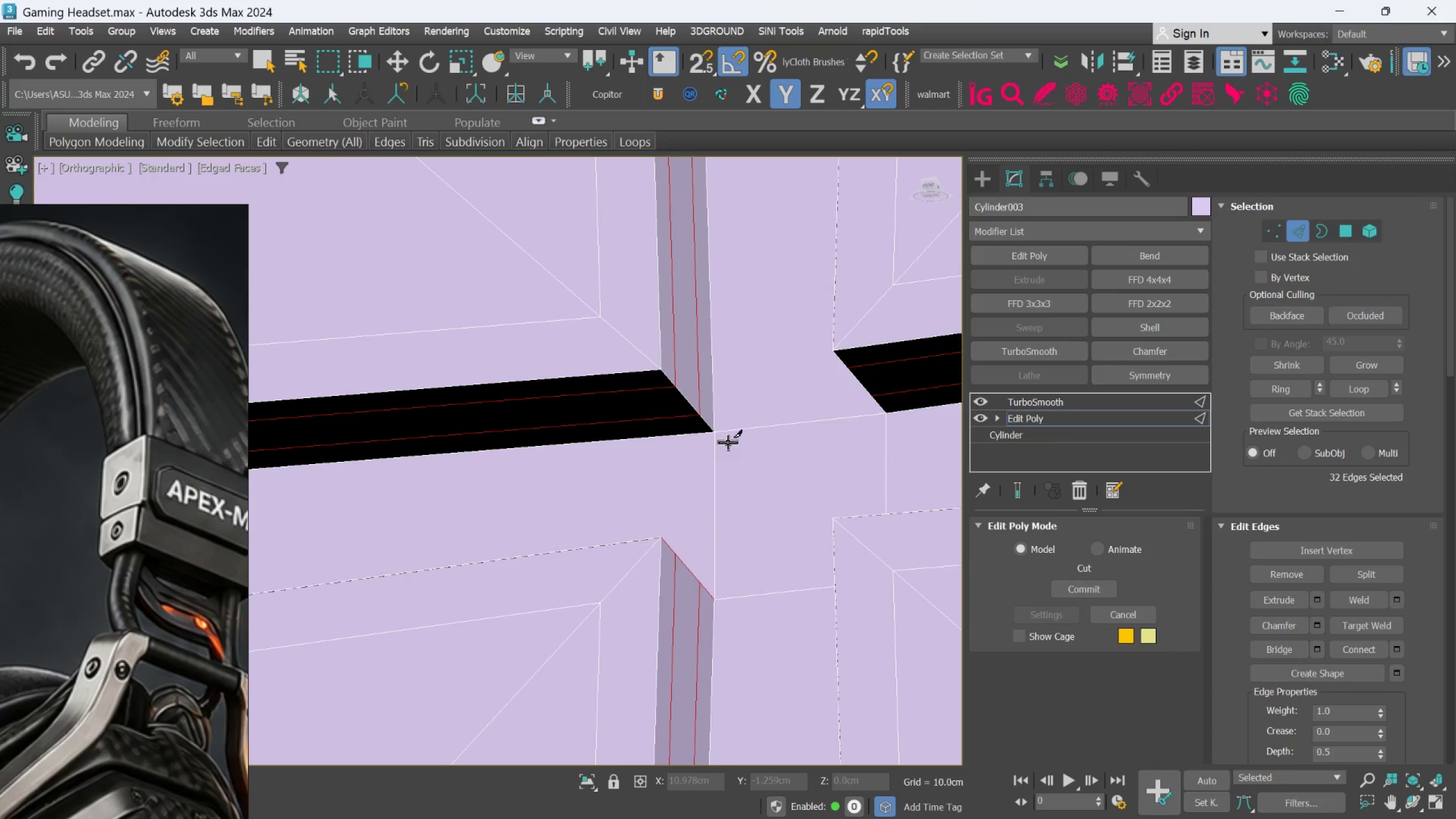 
hold_key(key=AltLeft, duration=0.62)
 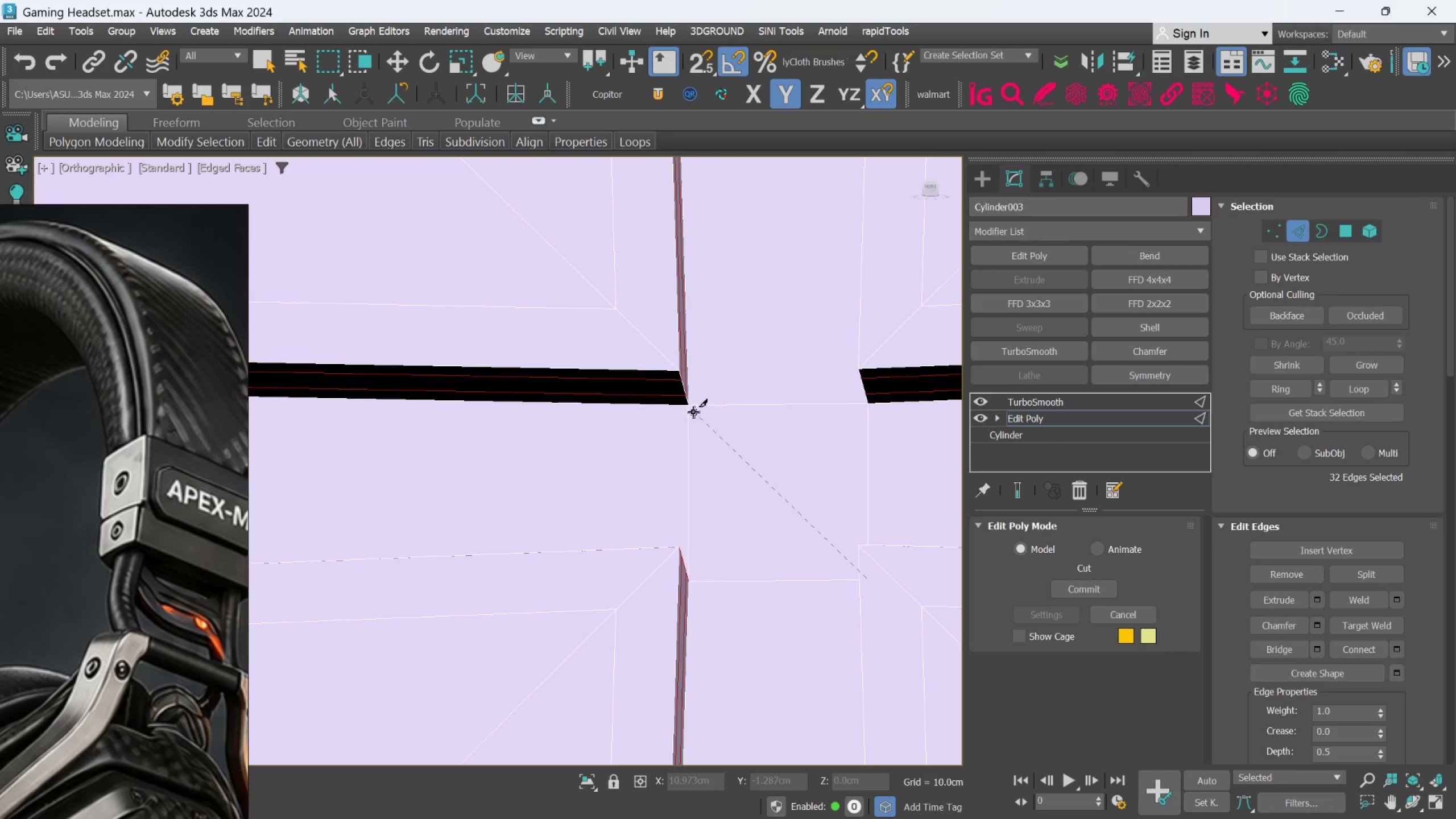 
left_click([688, 407])
 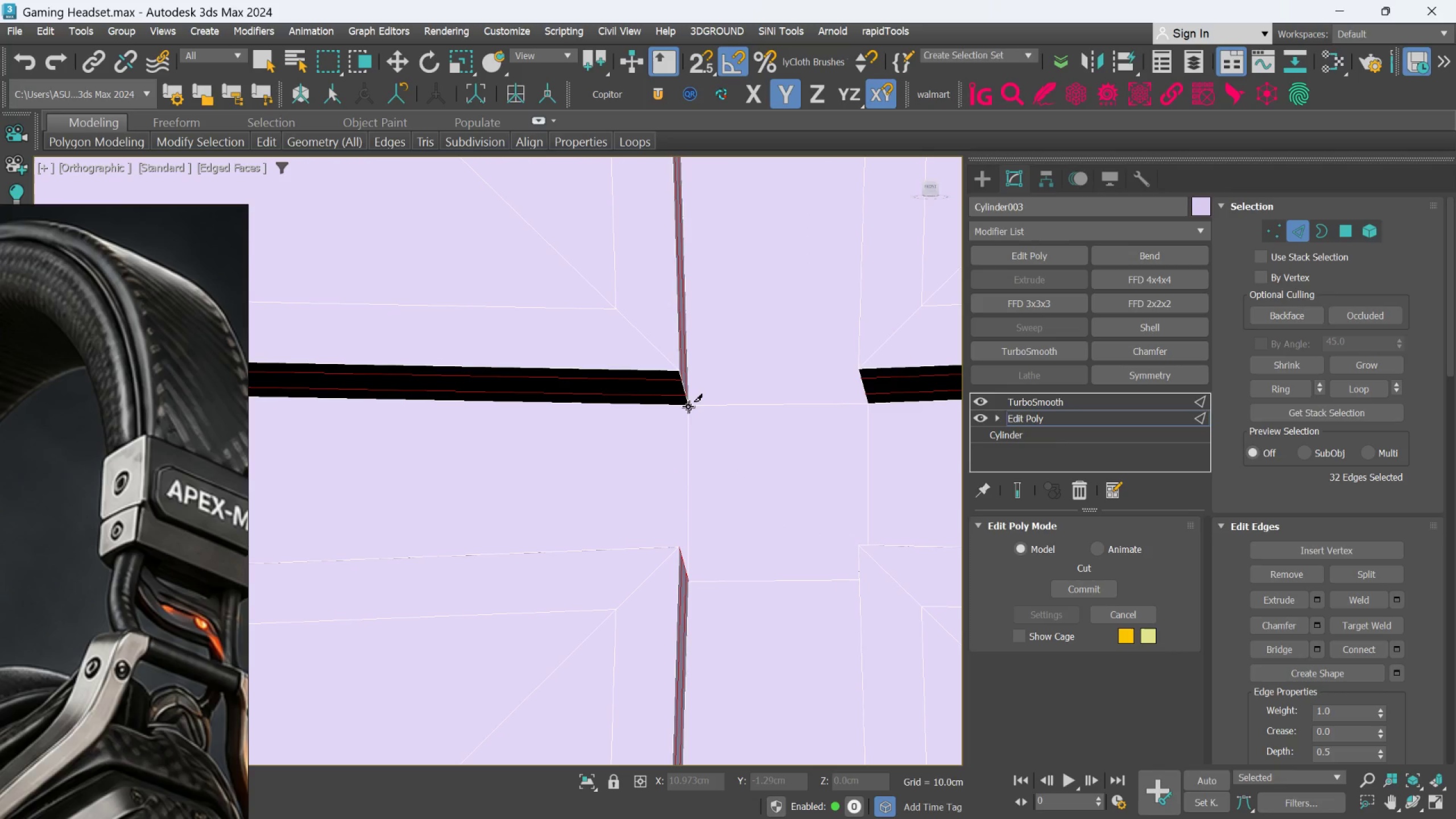 
hold_key(key=AltLeft, duration=0.94)
 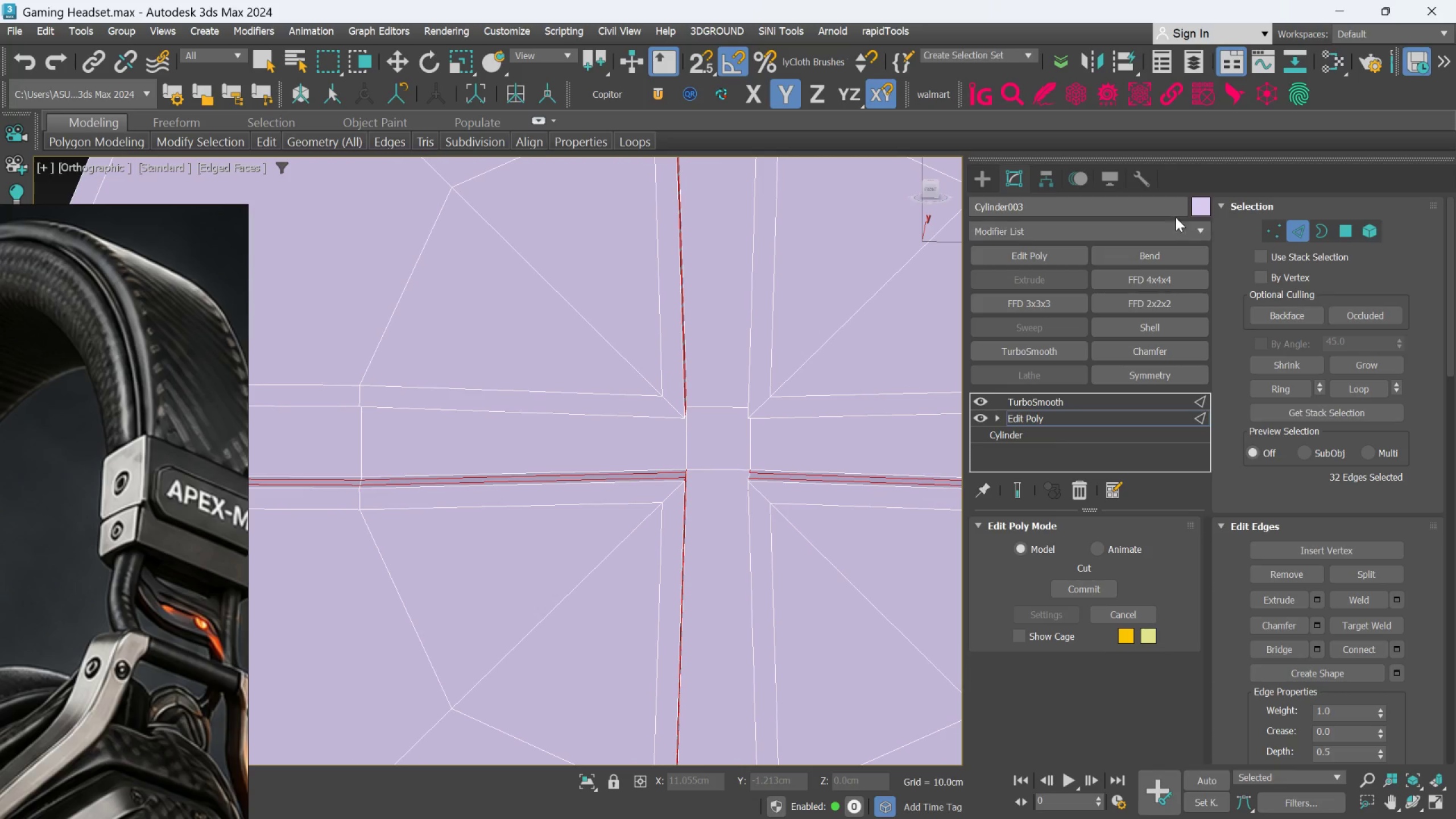 
scroll: coordinate [688, 430], scroll_direction: down, amount: 3.0
 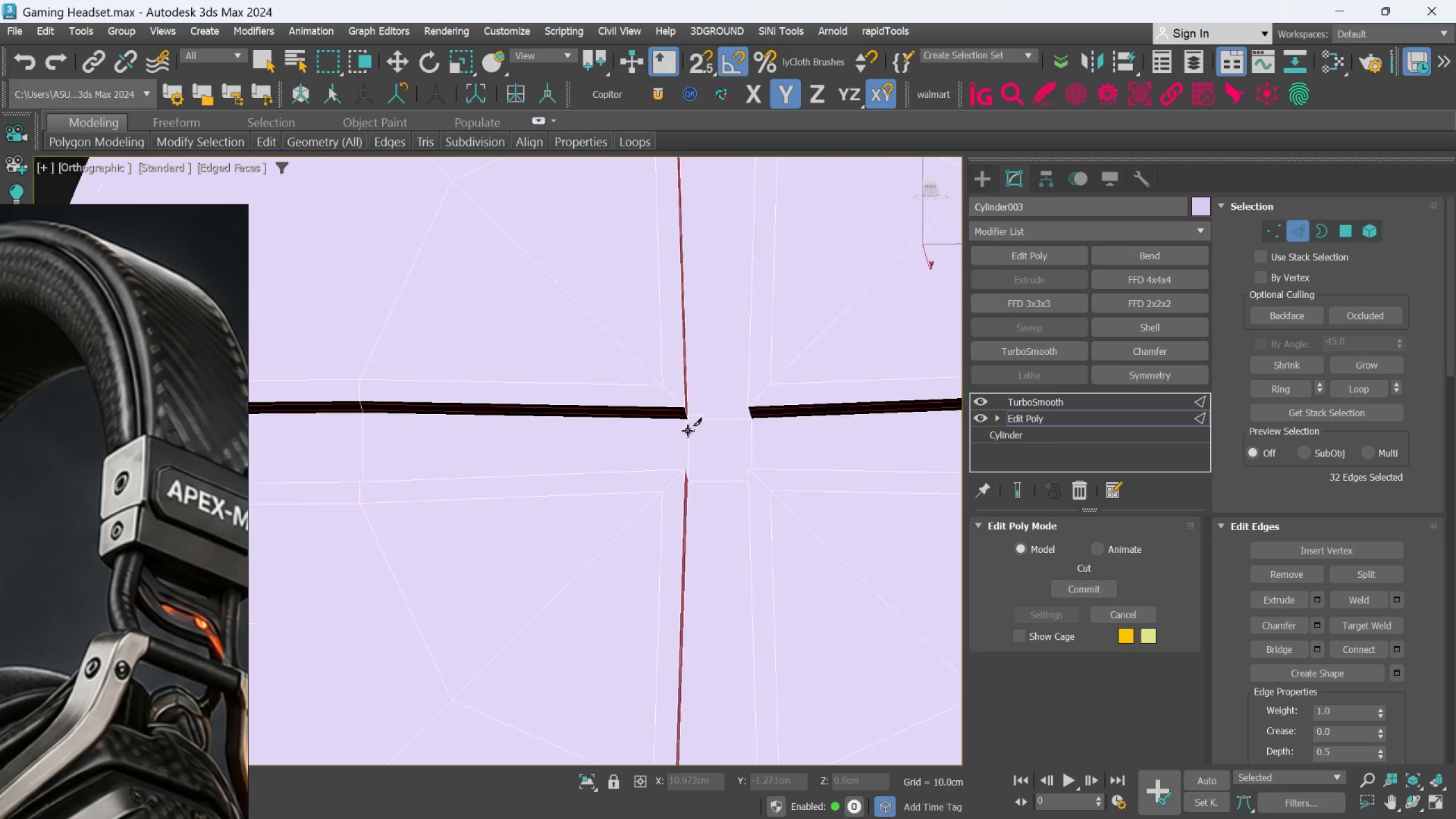 
left_click([1197, 202])
 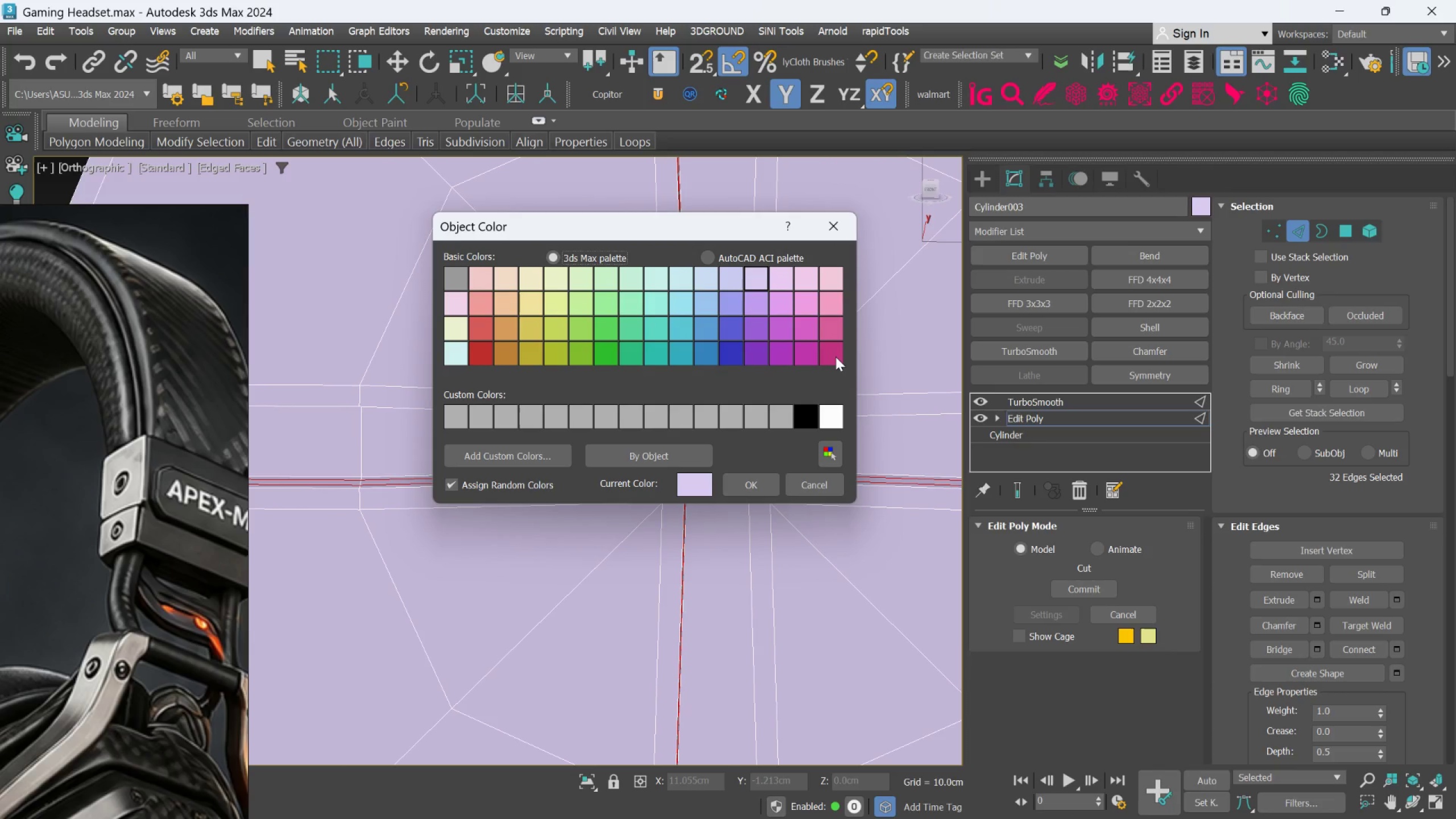 
left_click([834, 352])
 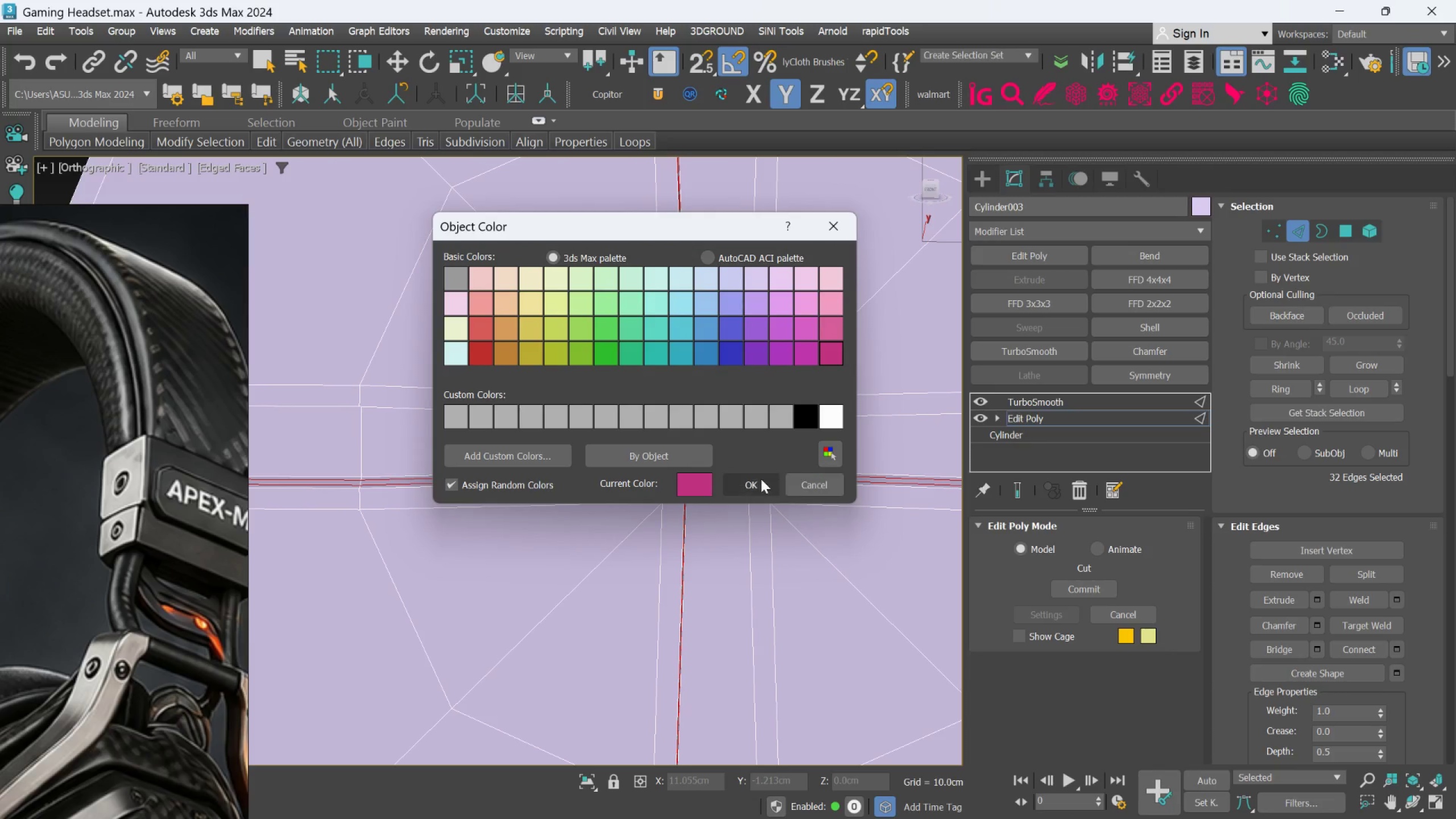 
left_click([757, 481])
 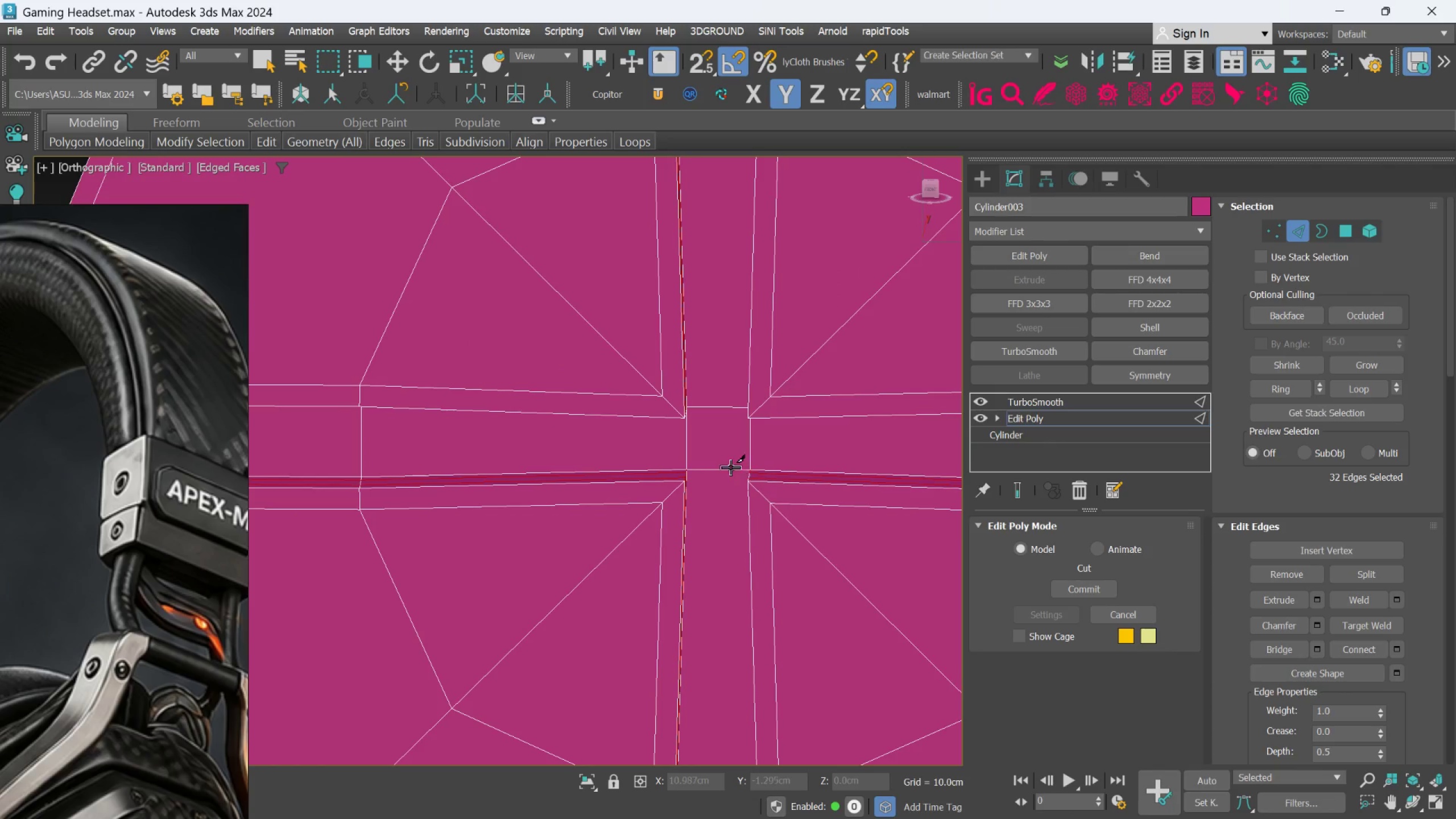 
hold_key(key=AltLeft, duration=0.91)
 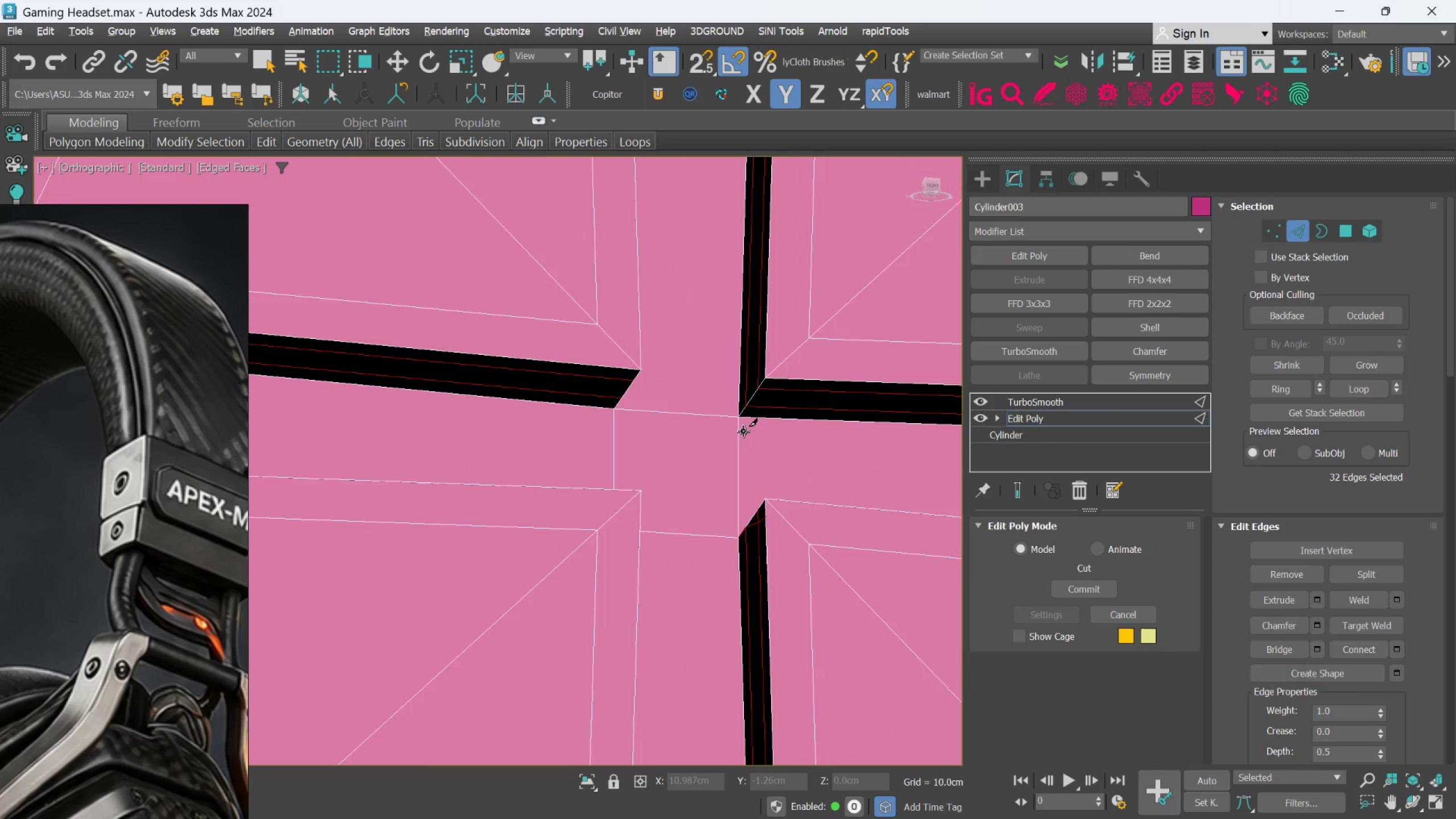 
hold_key(key=AltLeft, duration=1.76)
scroll: coordinate [743, 431], scroll_direction: up, amount: 4.0
 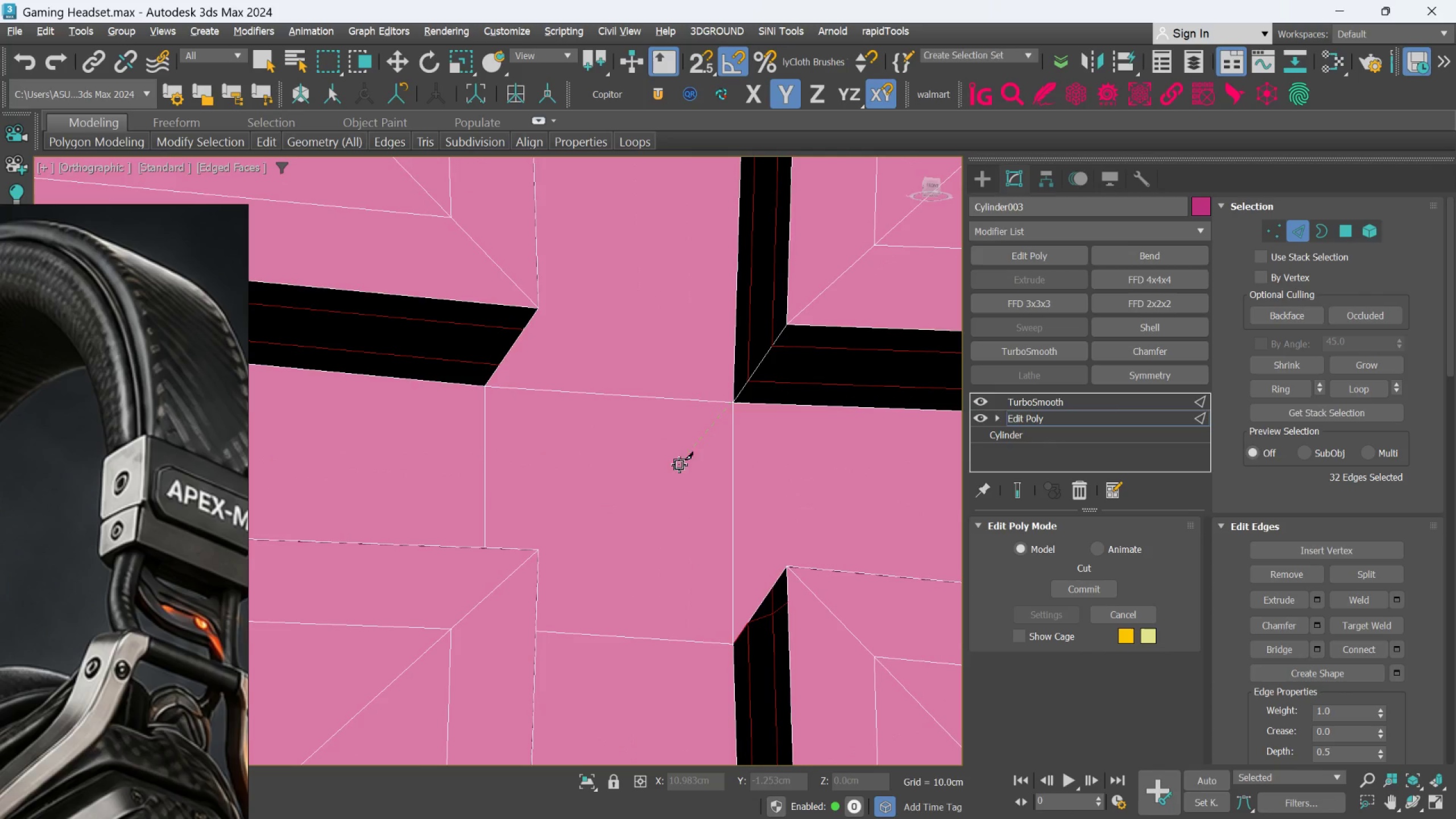 
hold_key(key=AltLeft, duration=0.52)
 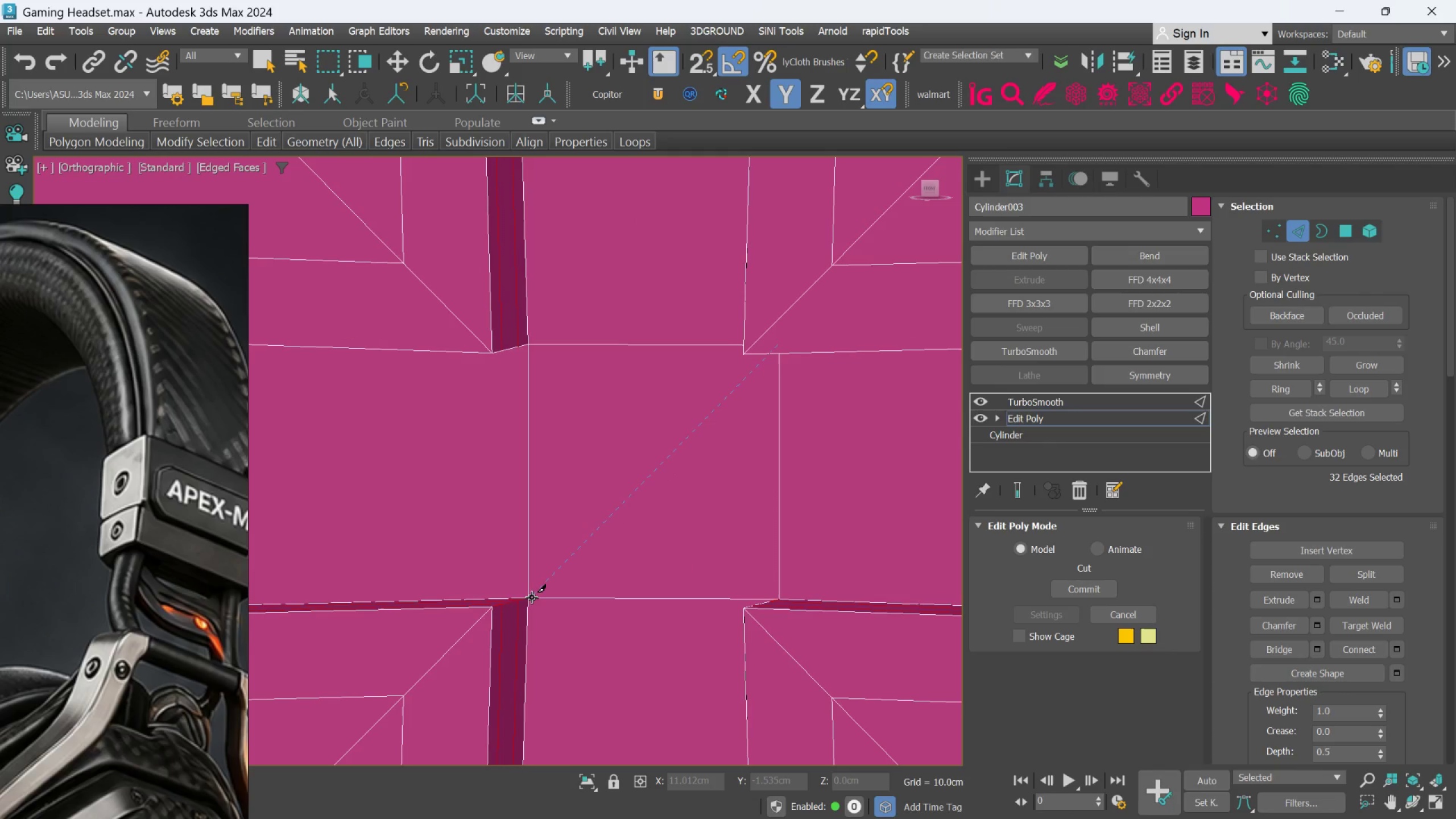 
left_click([532, 597])
 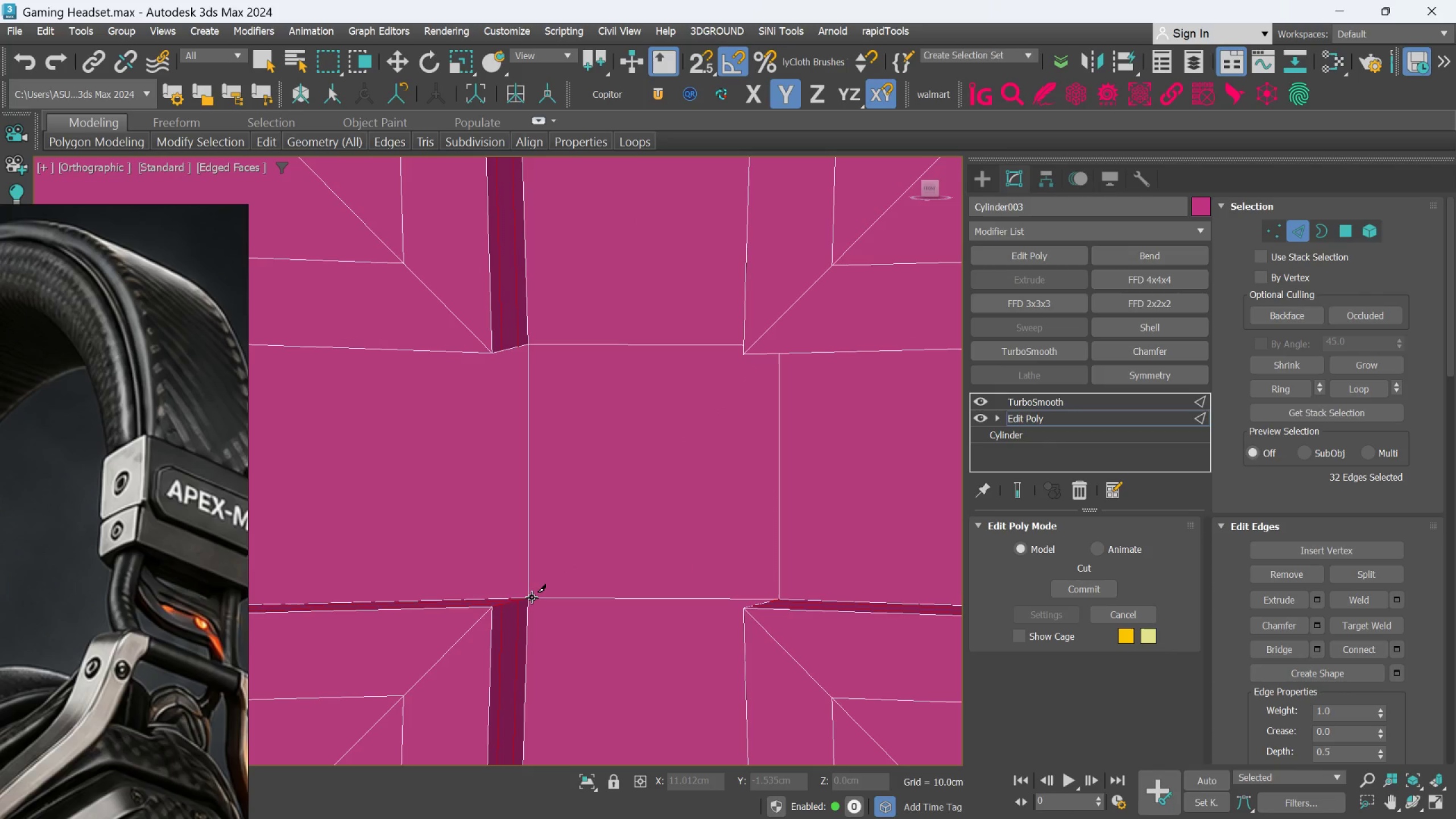 
scroll: coordinate [532, 597], scroll_direction: up, amount: 1.0
 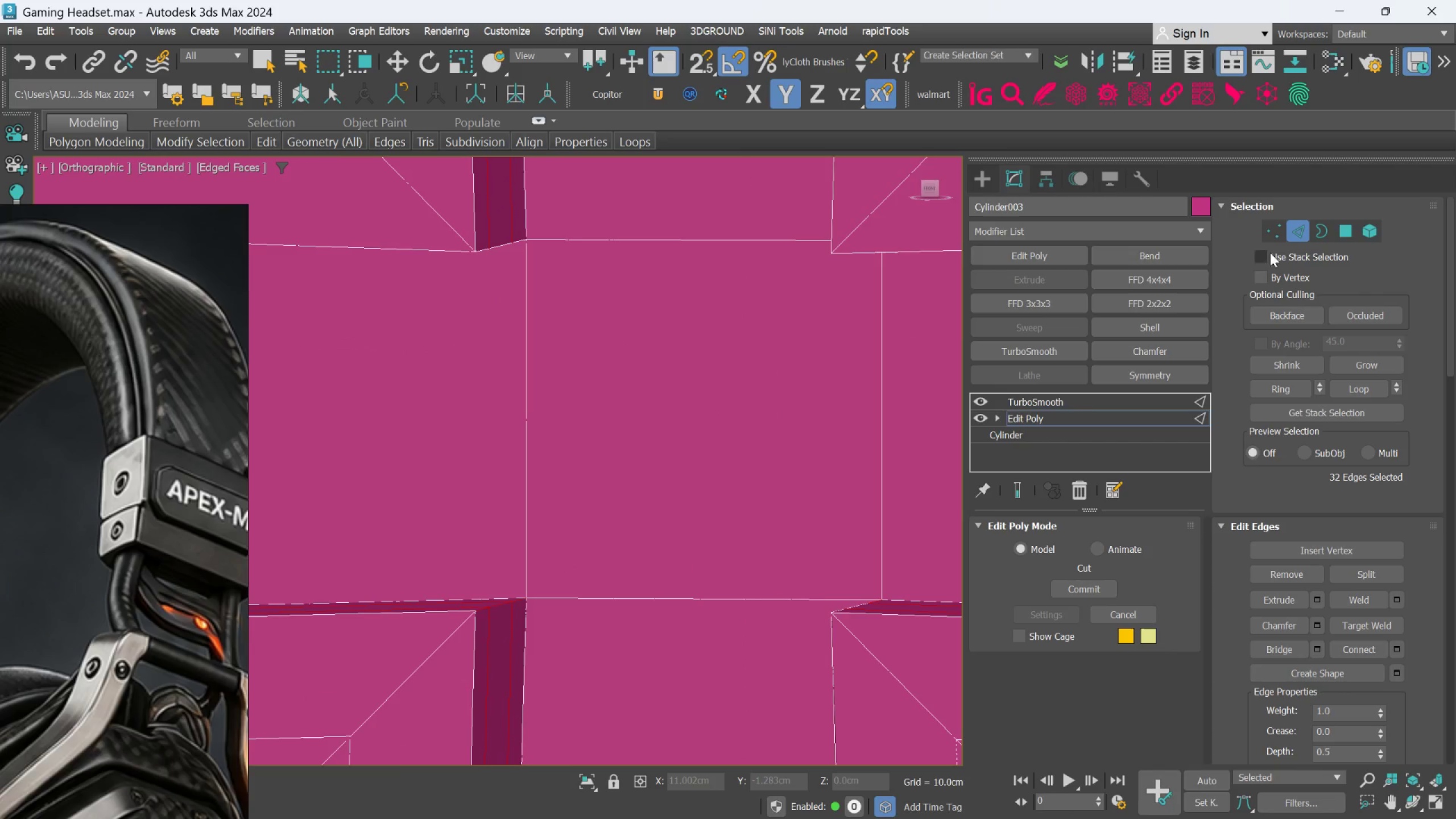 
left_click([1277, 233])
 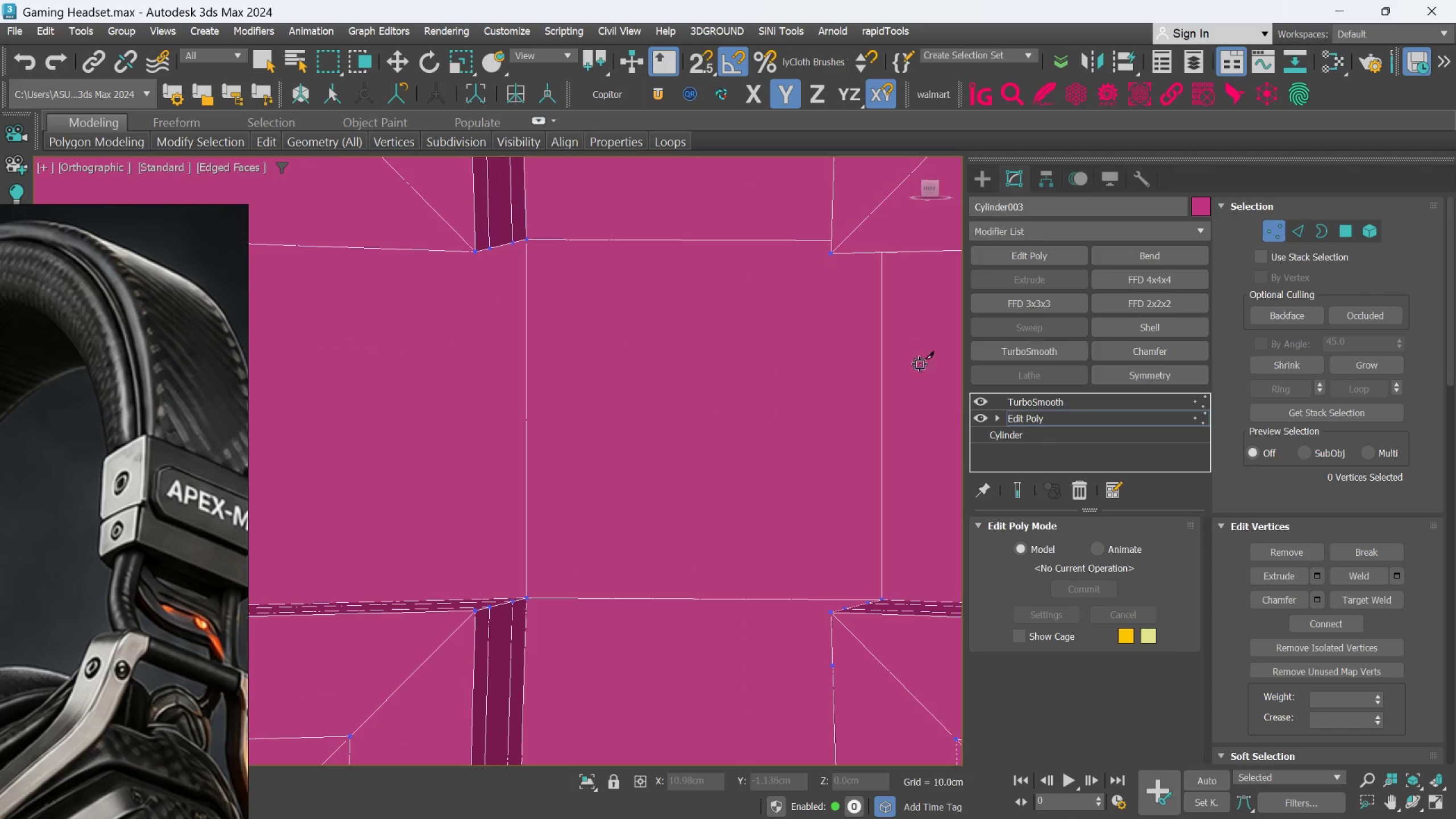 
hold_key(key=AltLeft, duration=0.52)
 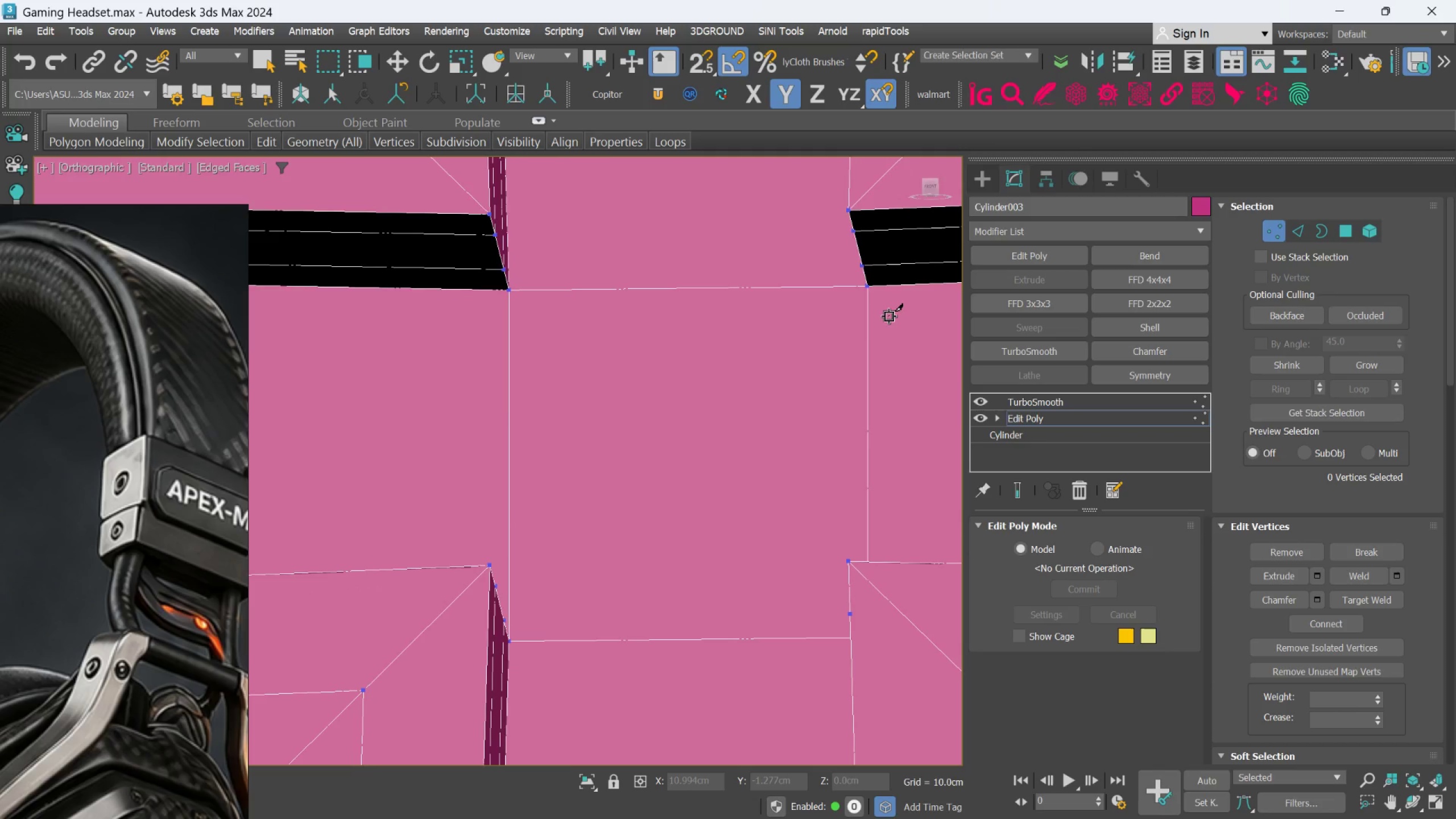 
key(Alt+AltLeft)
 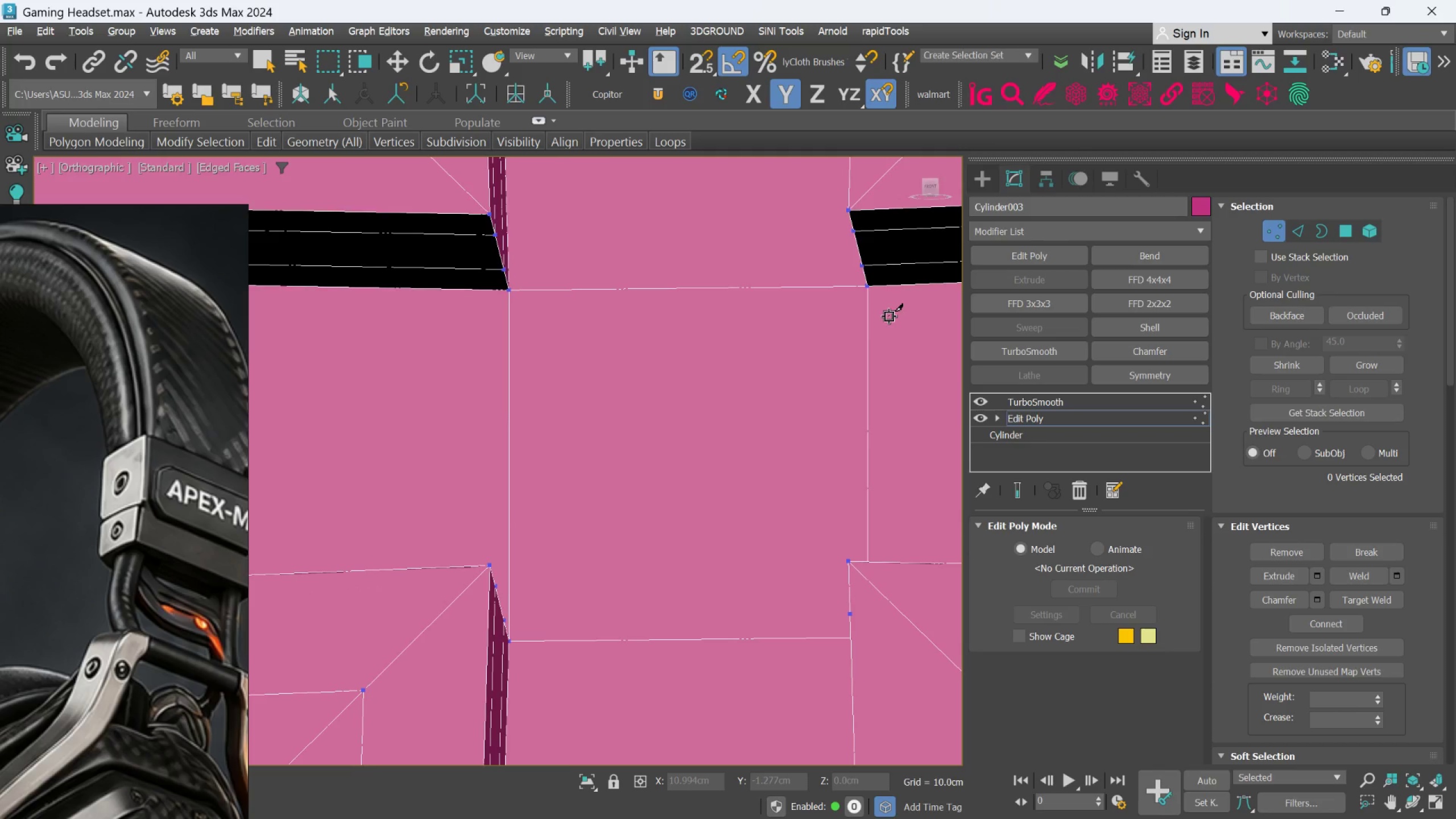 
key(Alt+C)
 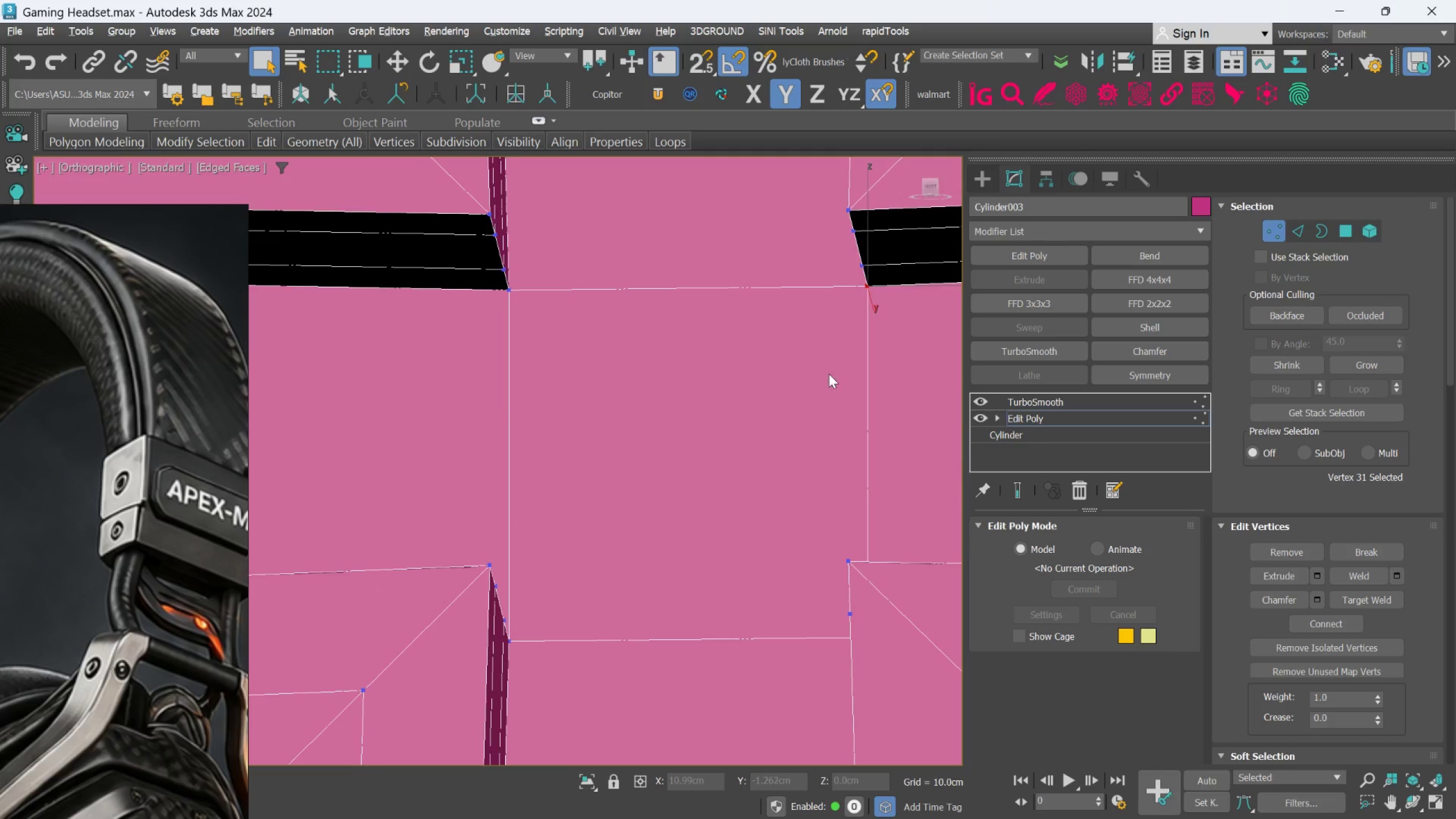 
hold_key(key=AltLeft, duration=0.36)
 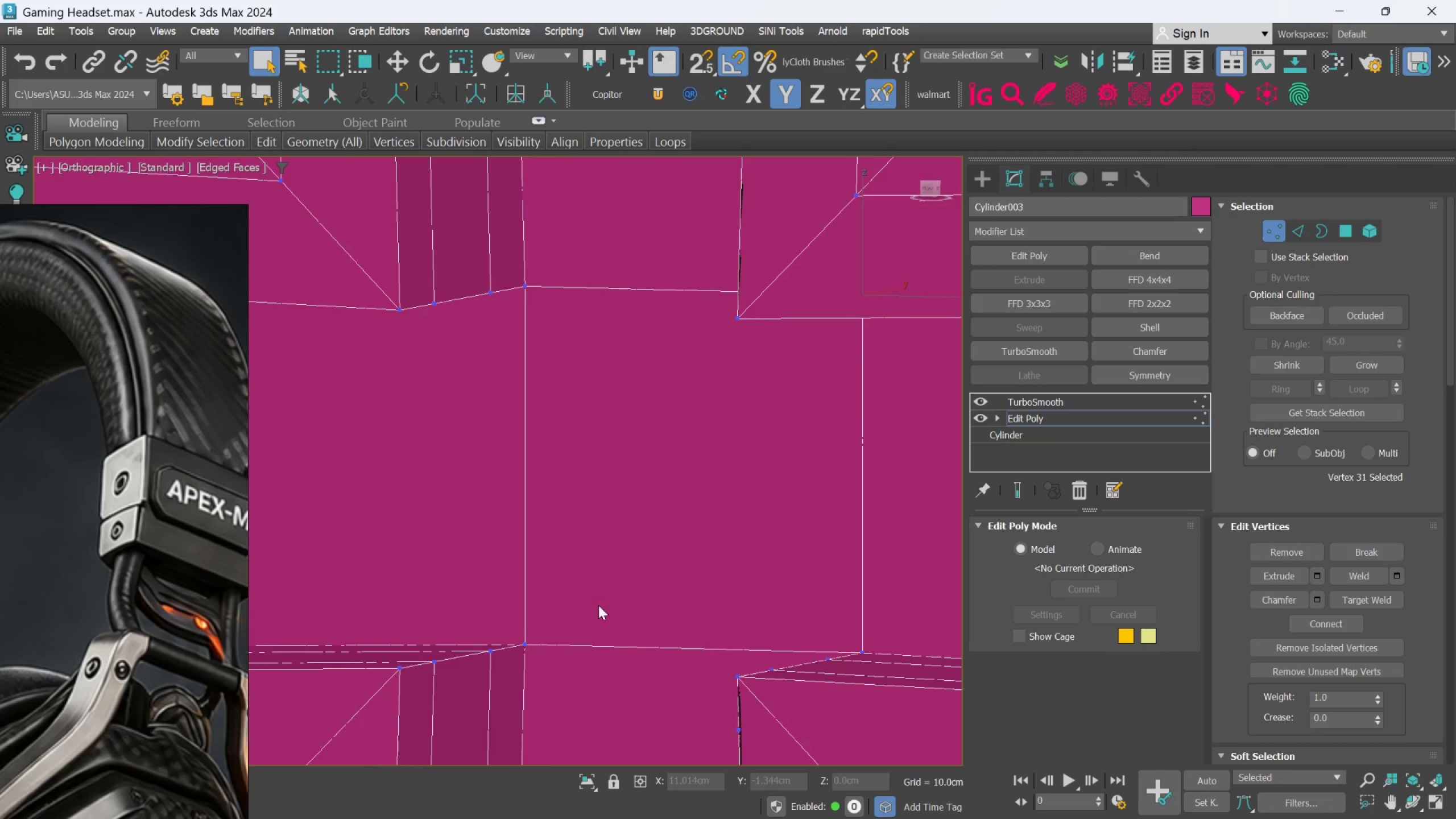 
hold_key(key=ControlLeft, duration=1.27)
left_click([523, 646])
 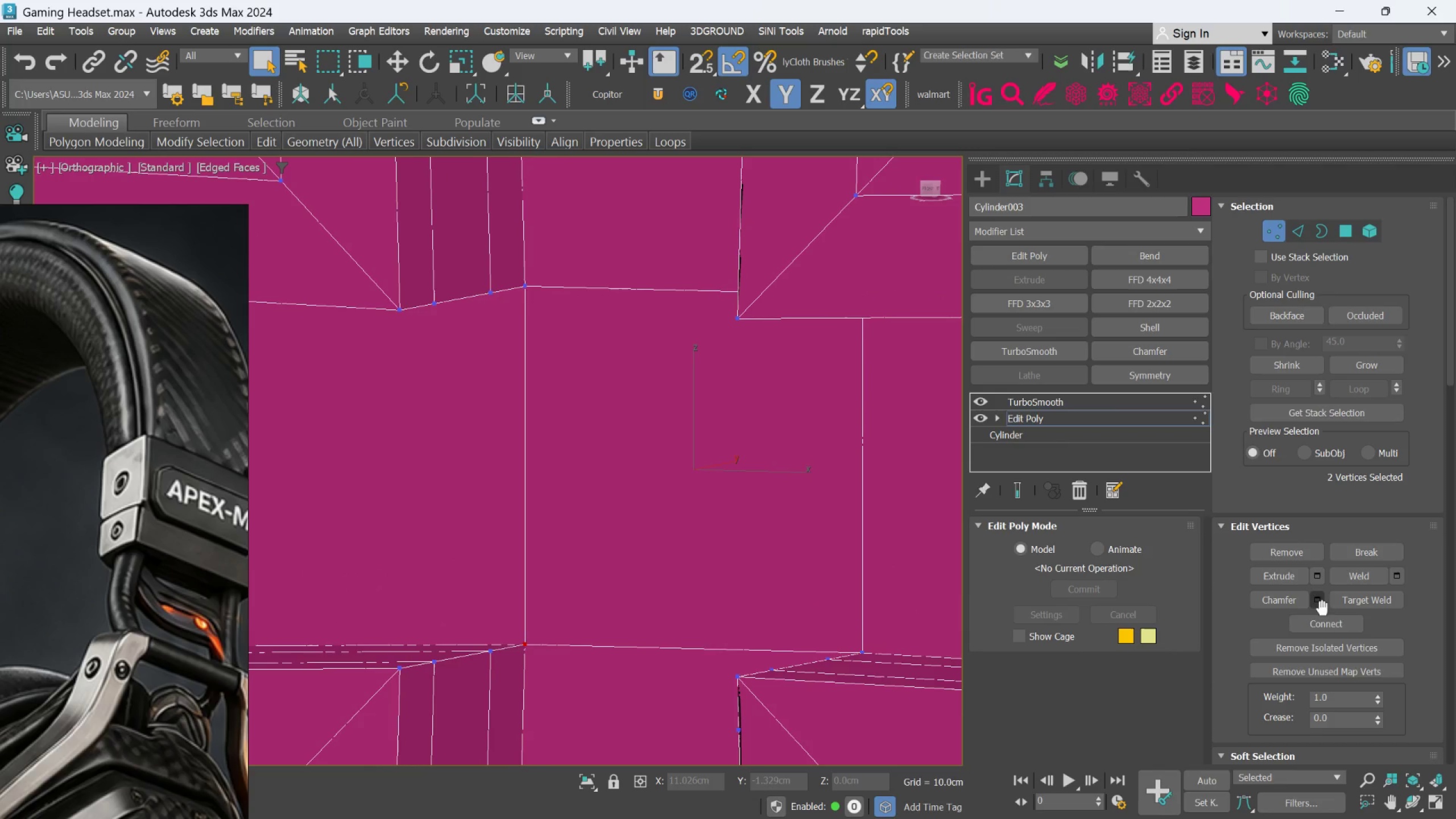 
left_click([1320, 623])
 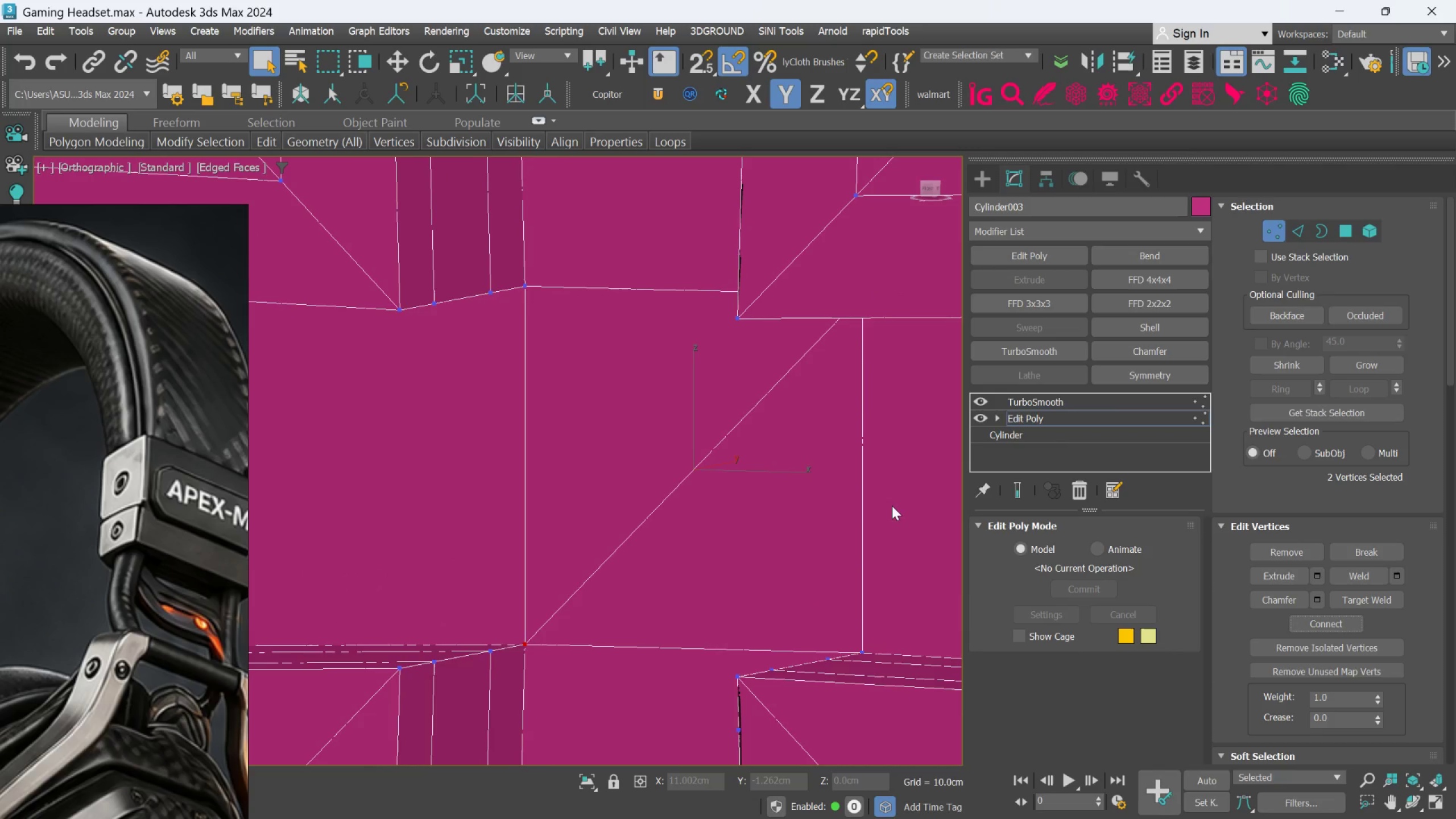 
scroll: coordinate [888, 498], scroll_direction: down, amount: 2.0
 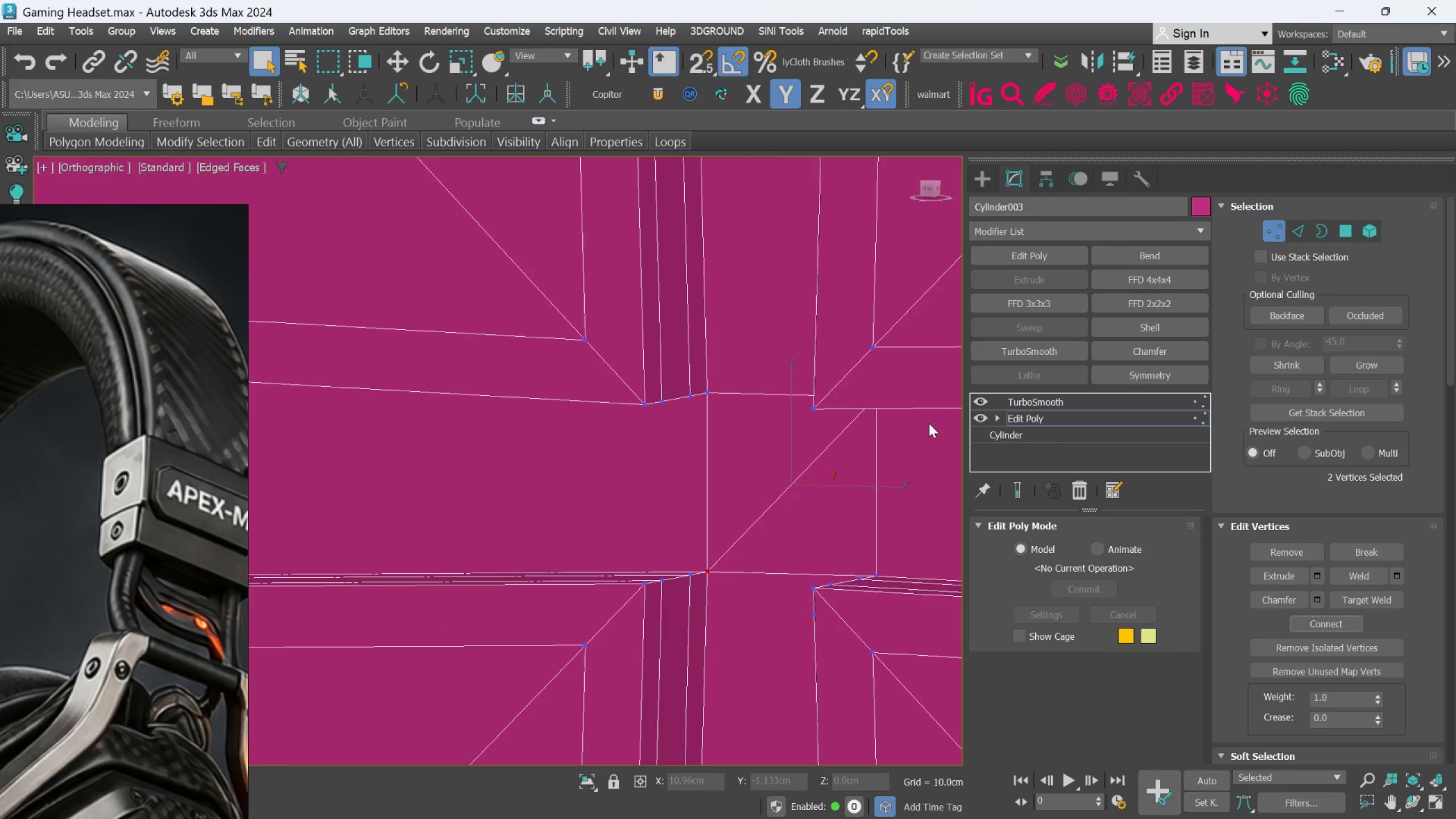 
hold_key(key=AltLeft, duration=0.77)
 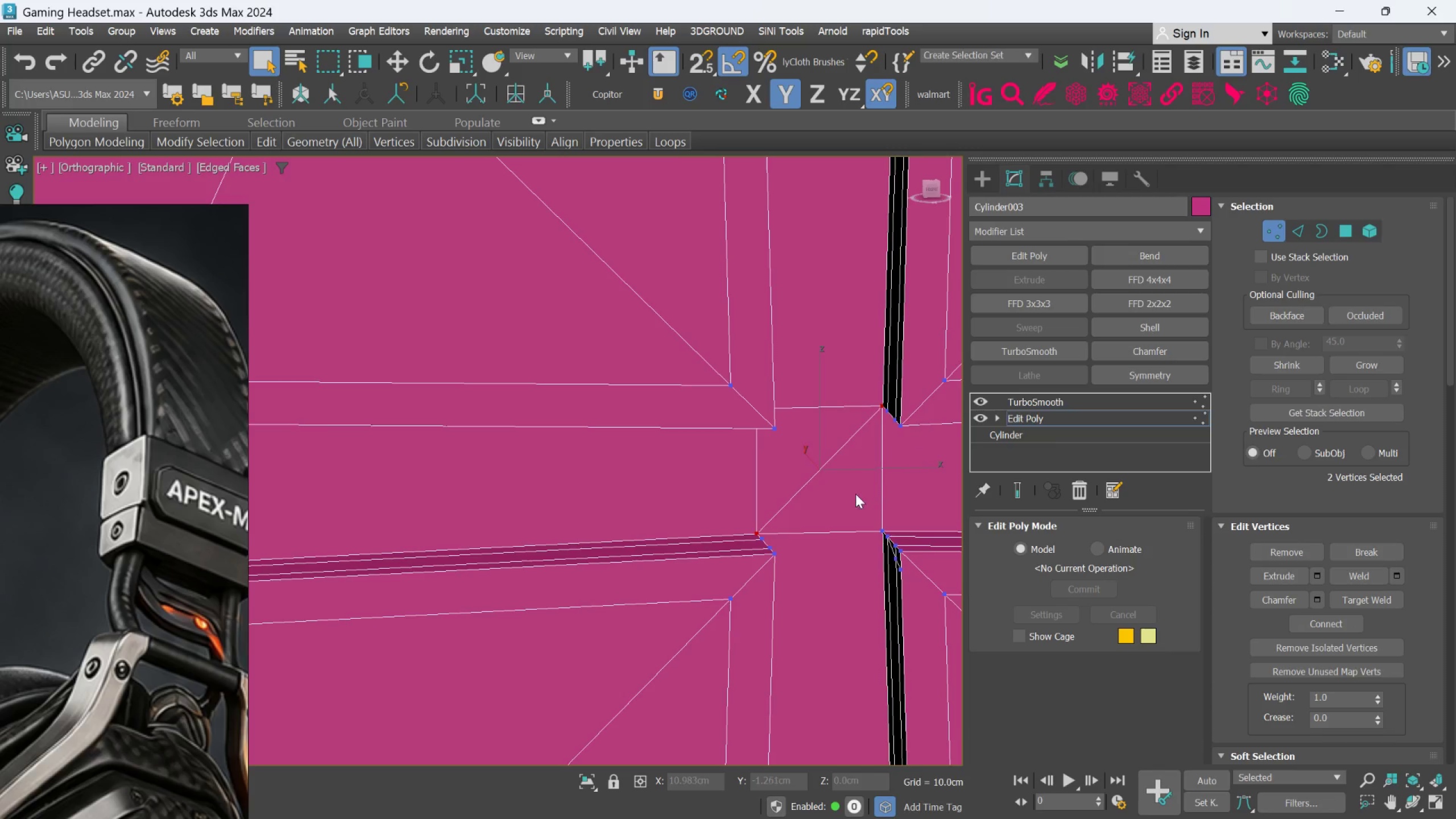 
scroll: coordinate [887, 435], scroll_direction: down, amount: 1.0
 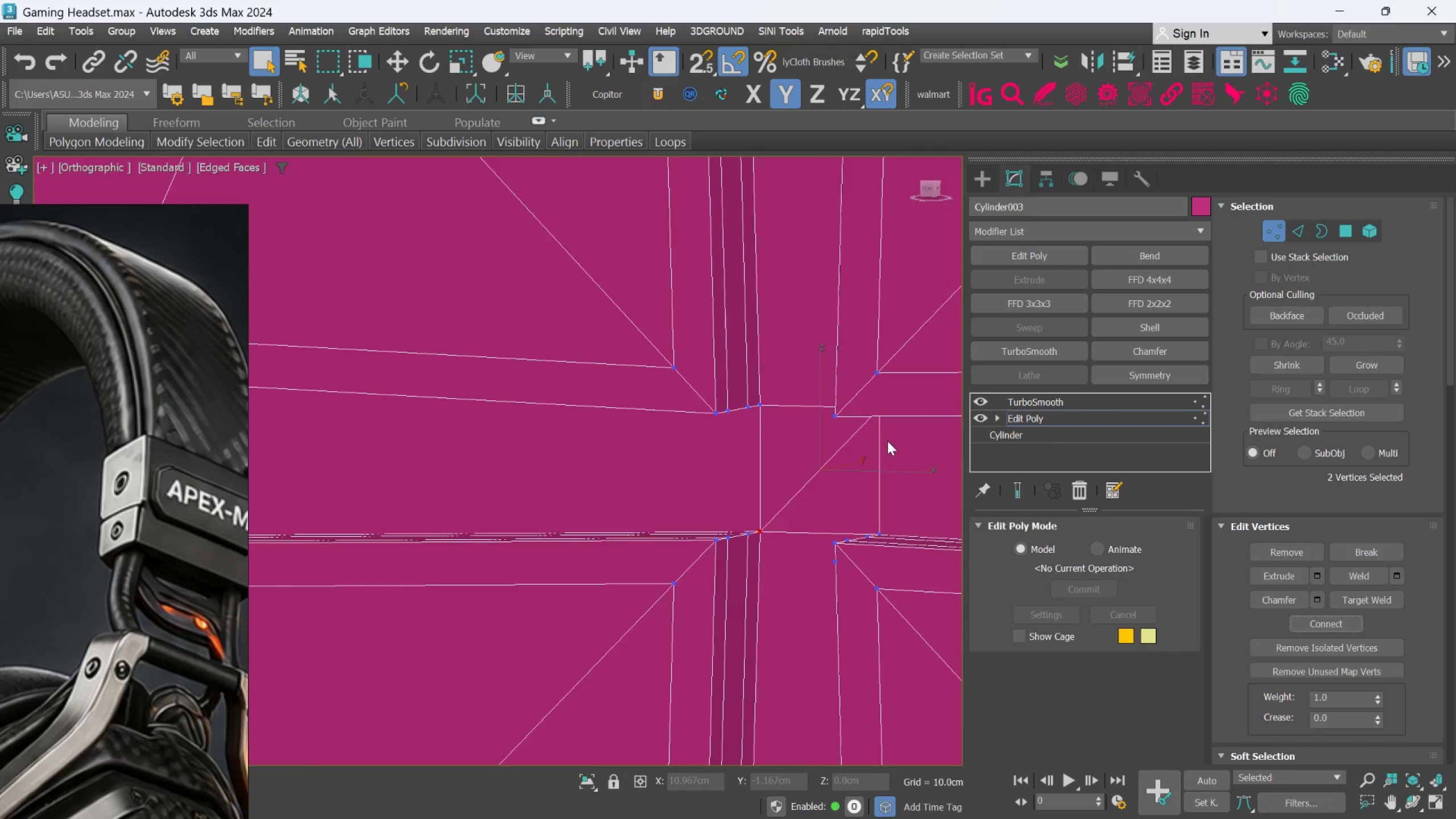 
scroll: coordinate [890, 523], scroll_direction: up, amount: 2.0
 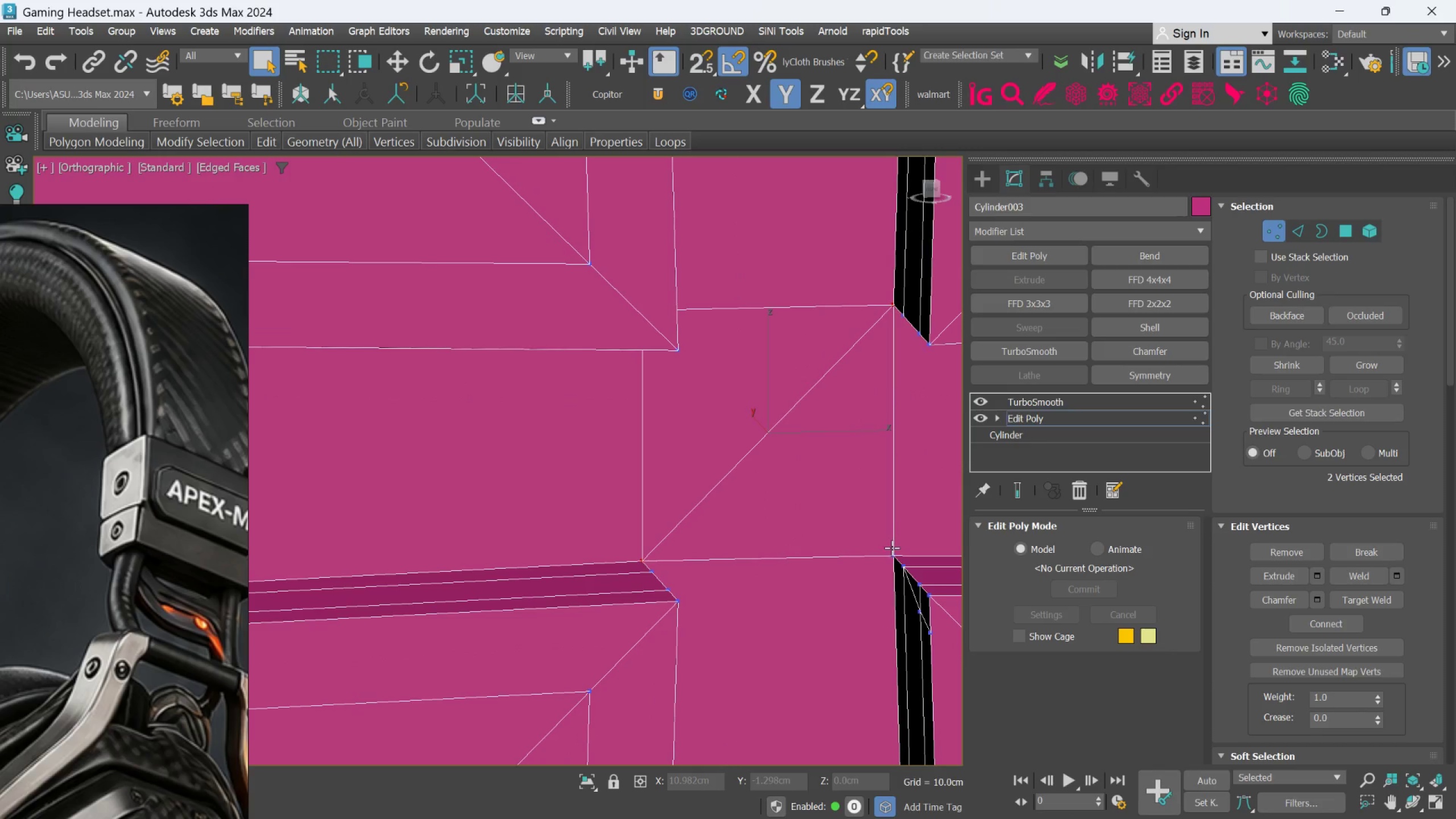 
left_click([893, 549])
 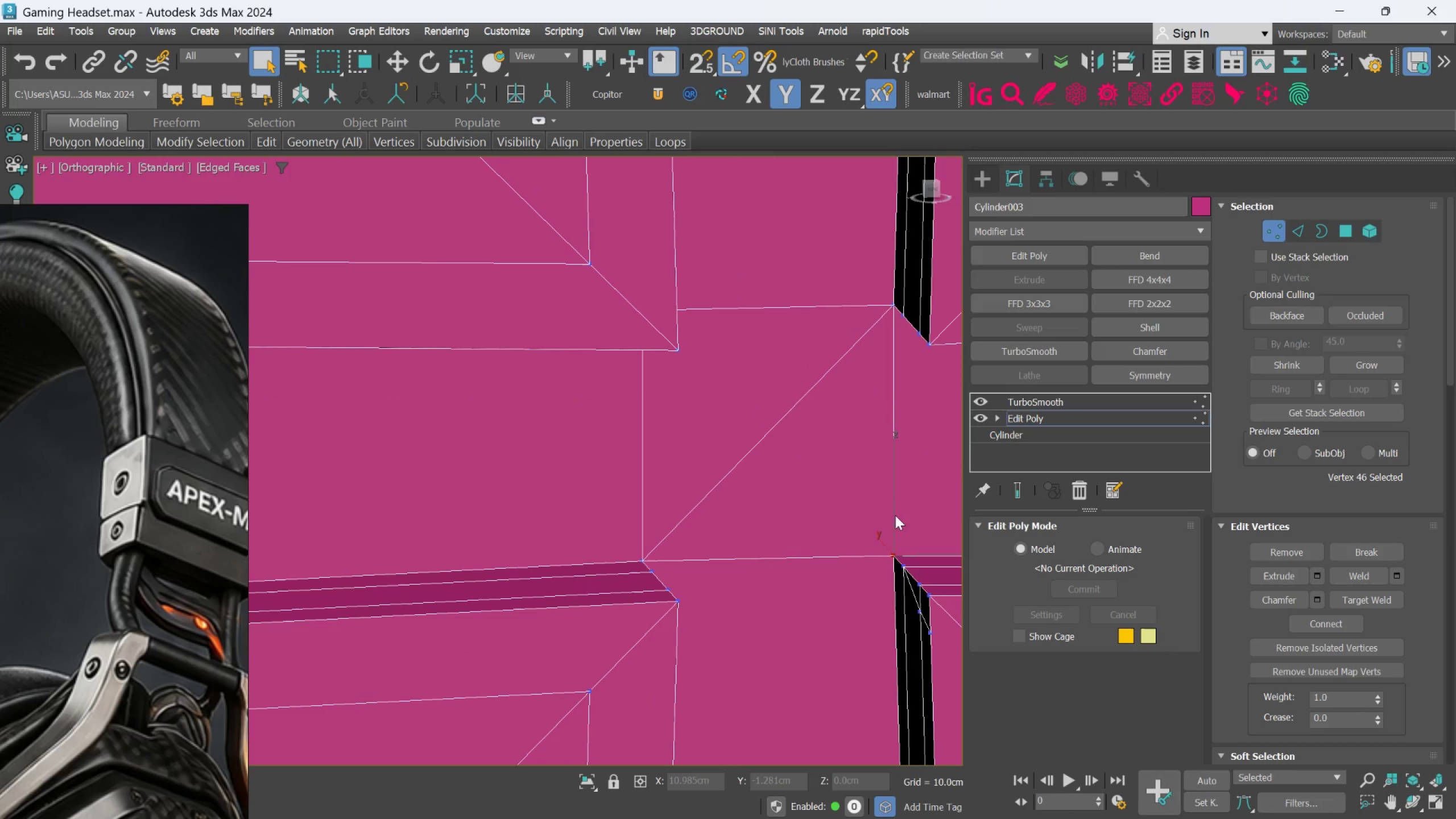 
hold_key(key=AltLeft, duration=0.34)
 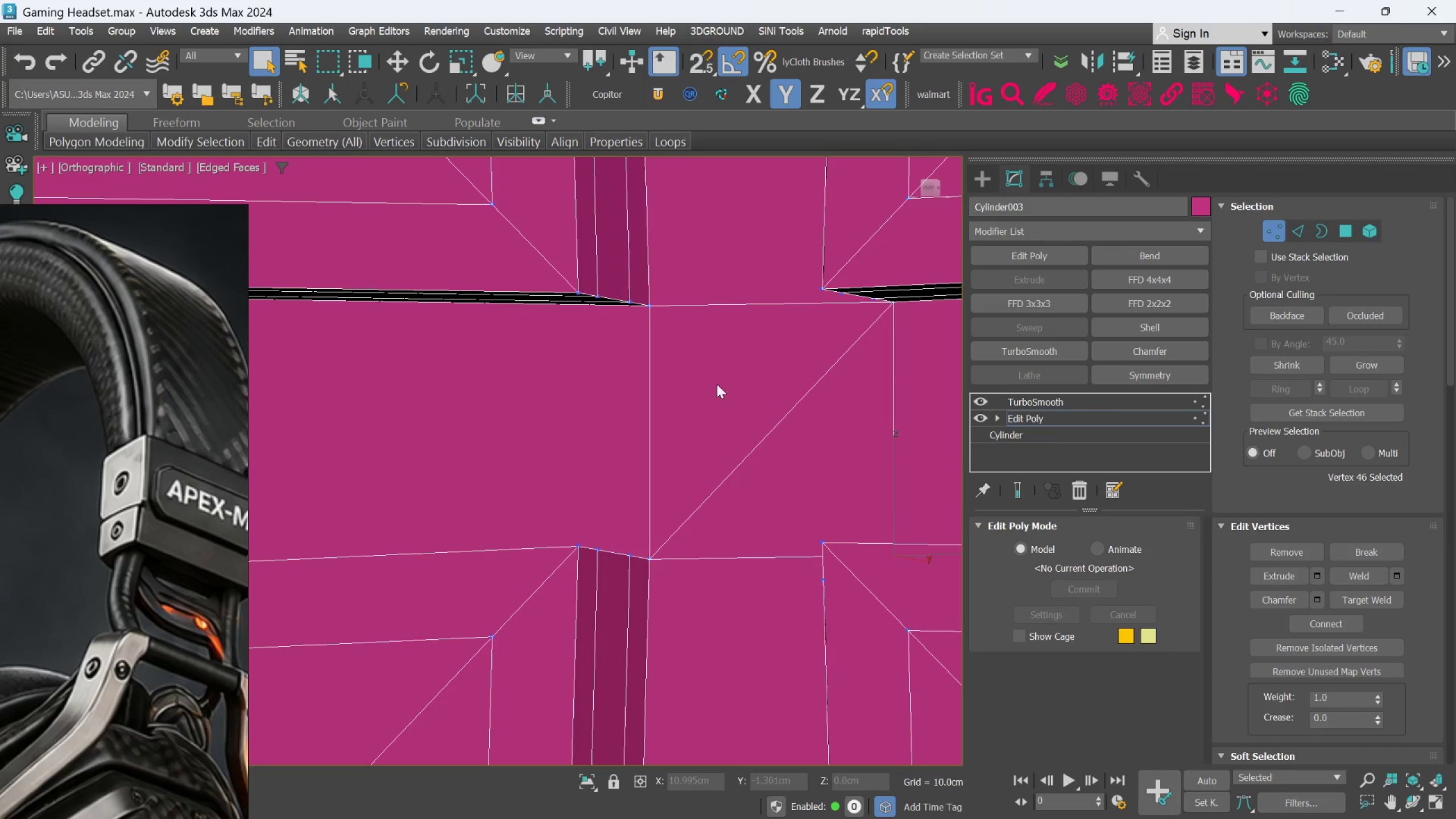 
hold_key(key=ControlLeft, duration=0.83)
left_click([653, 308])
 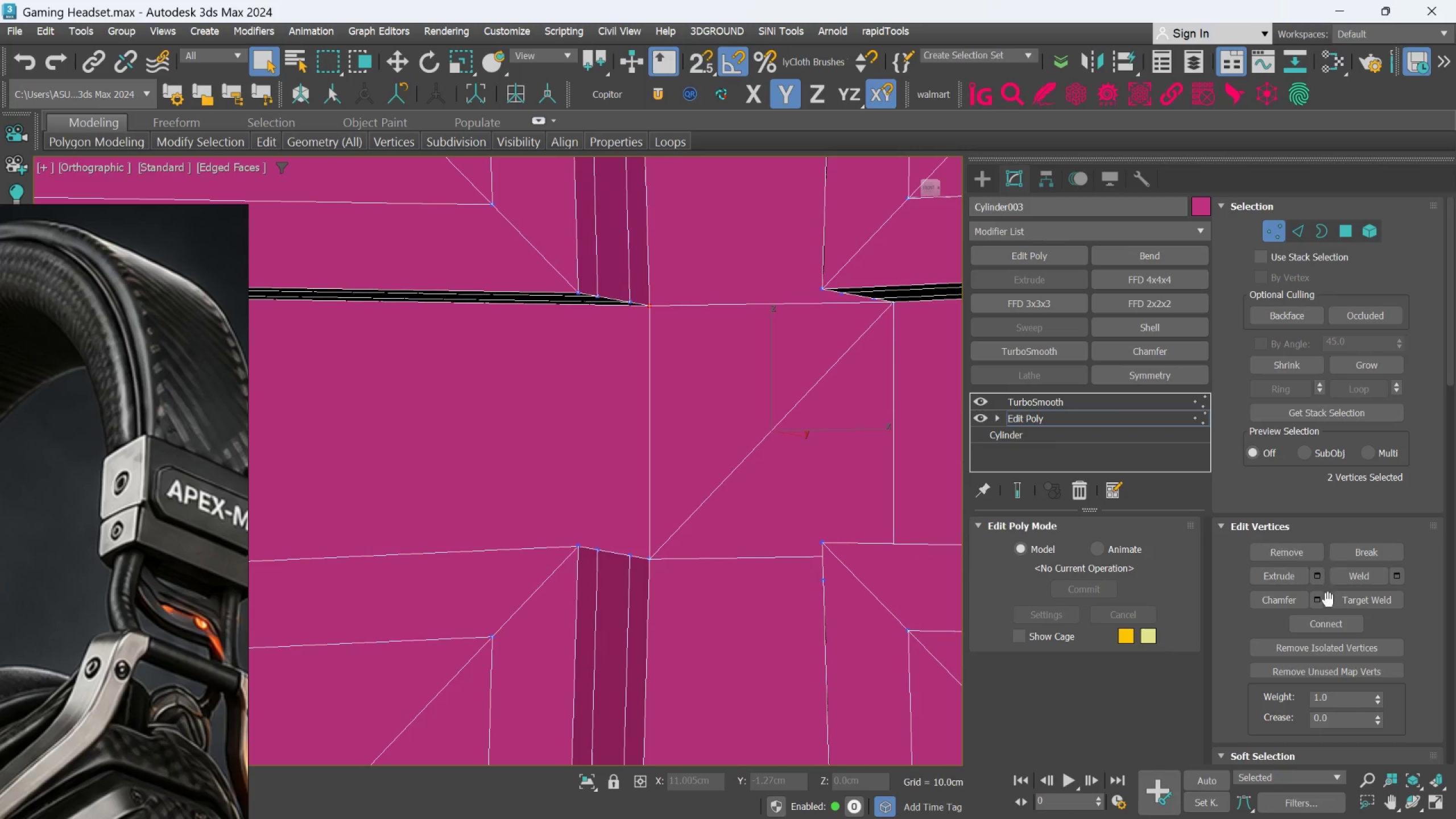 
left_click([1330, 632])
 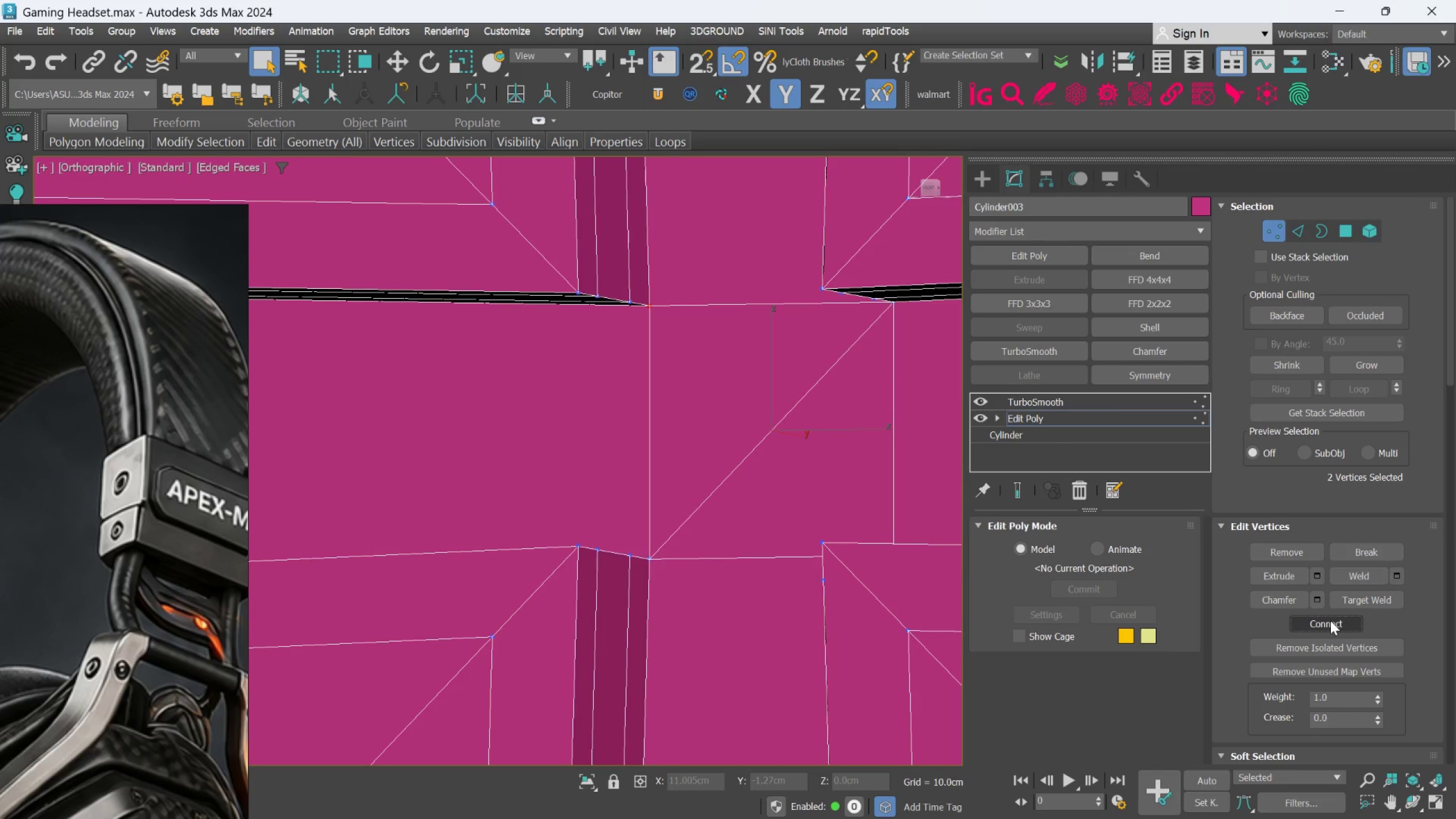 
left_click([1330, 620])
 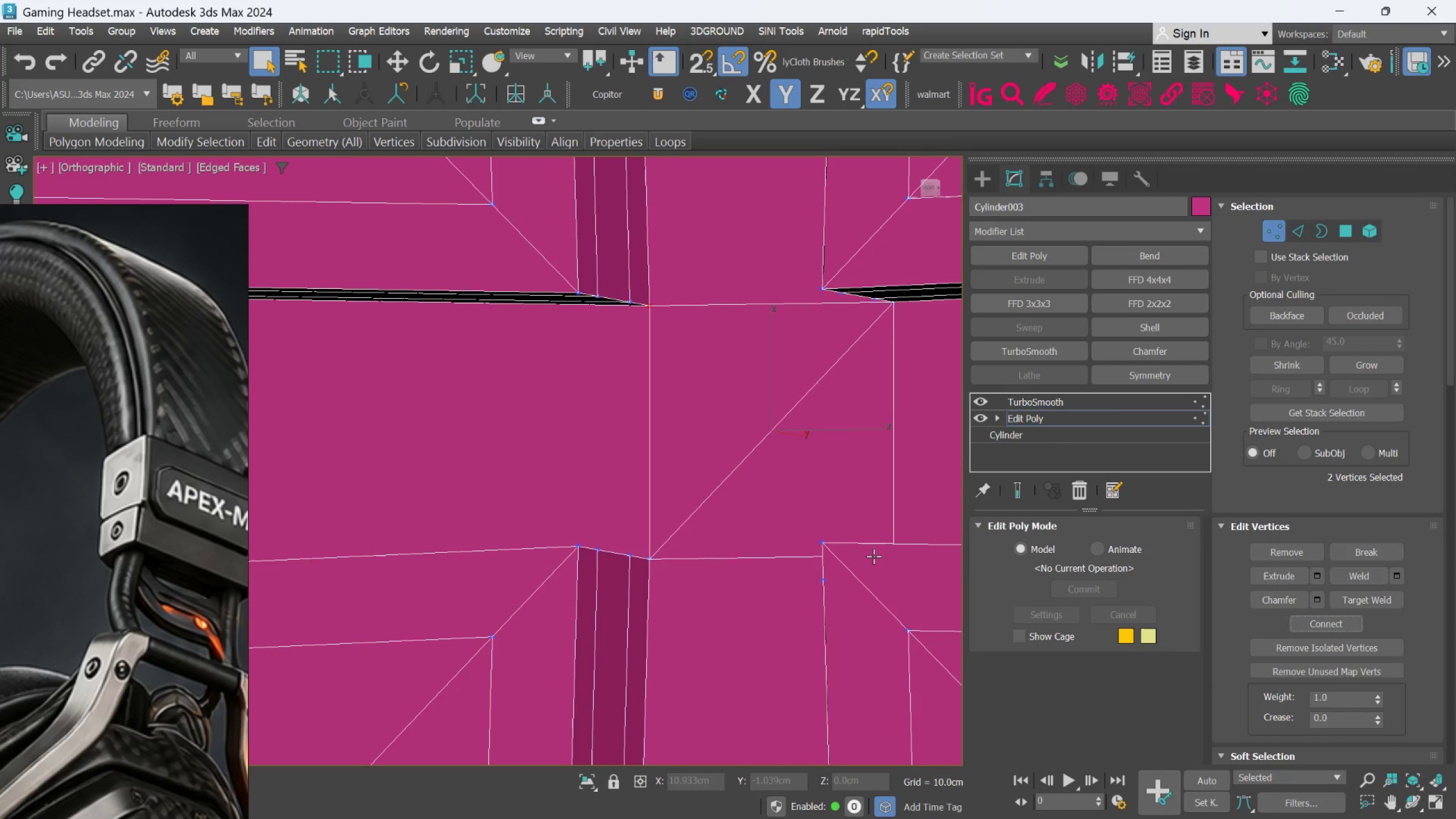 
hold_key(key=AltLeft, duration=0.44)
 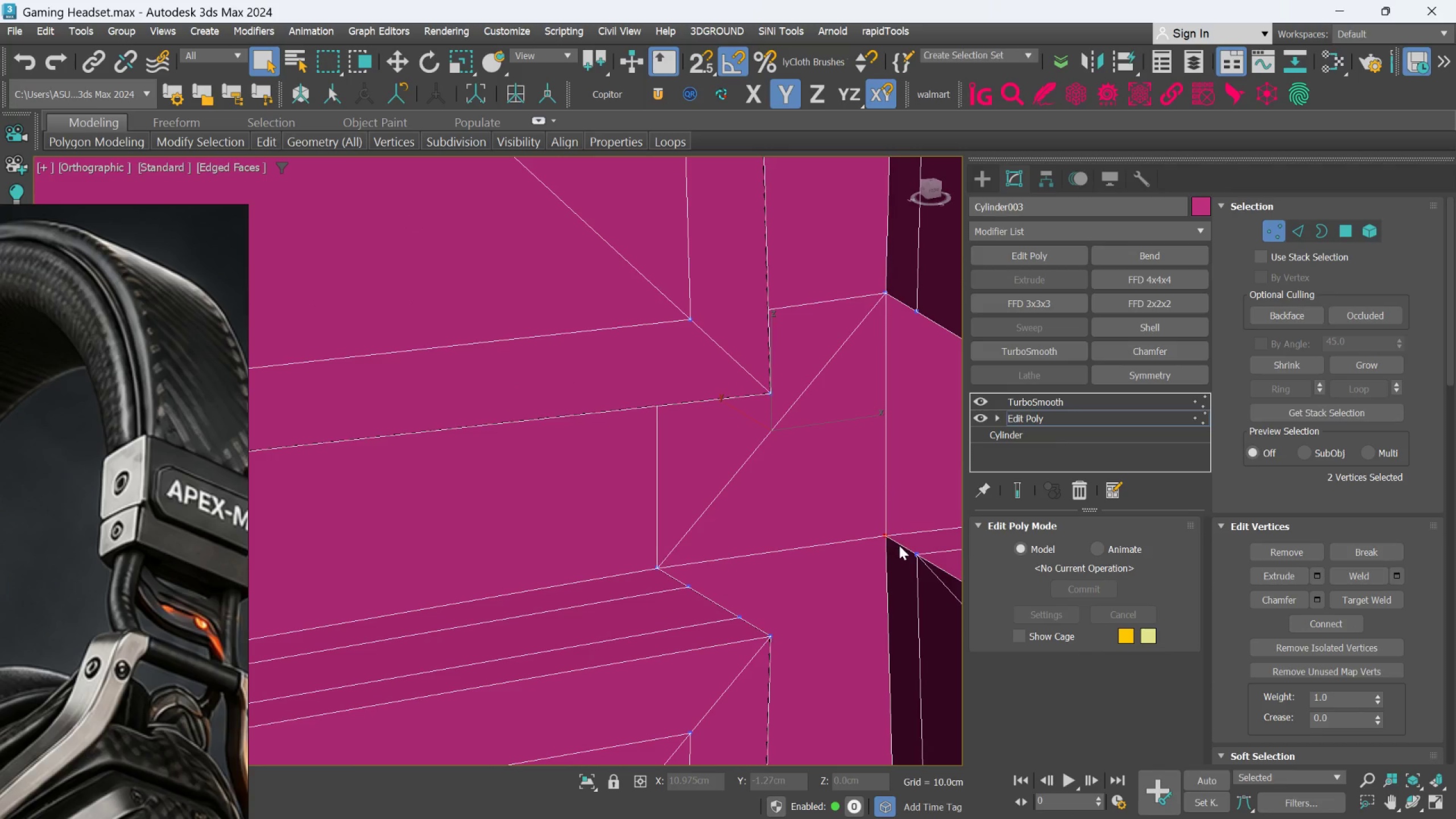 
key(Alt+AltLeft)
 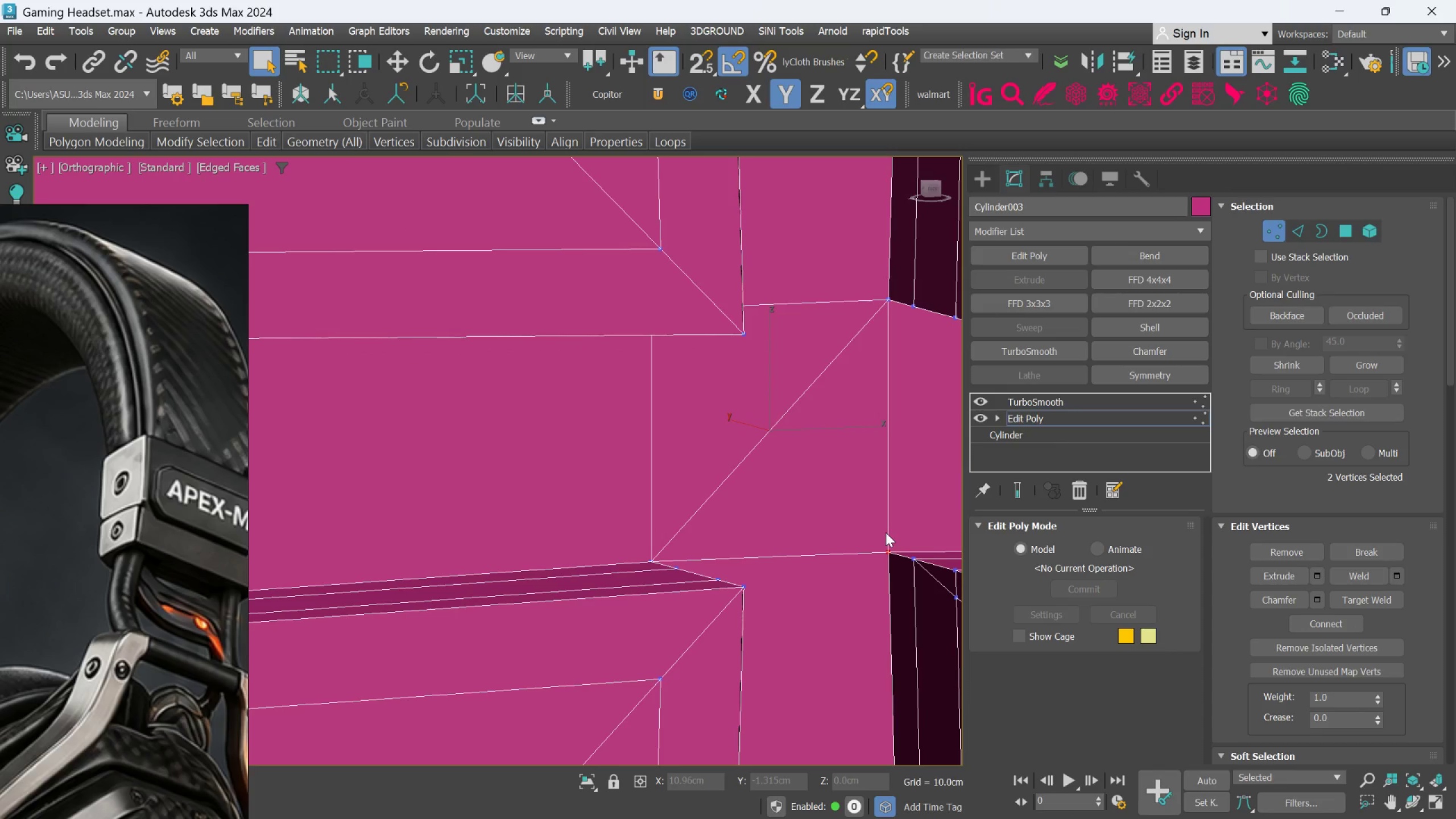 
key(Alt+C)
 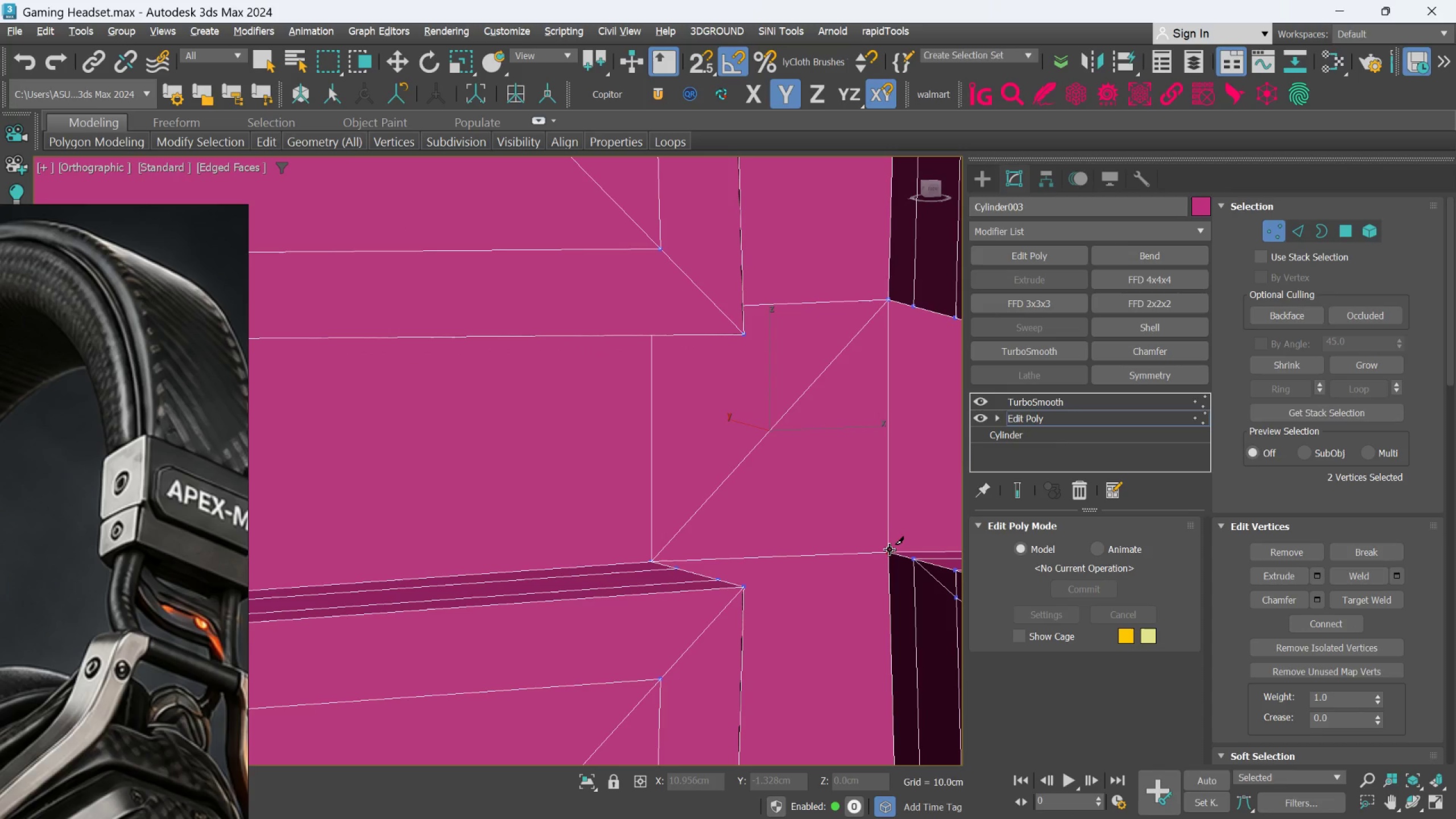 
left_click([890, 550])
 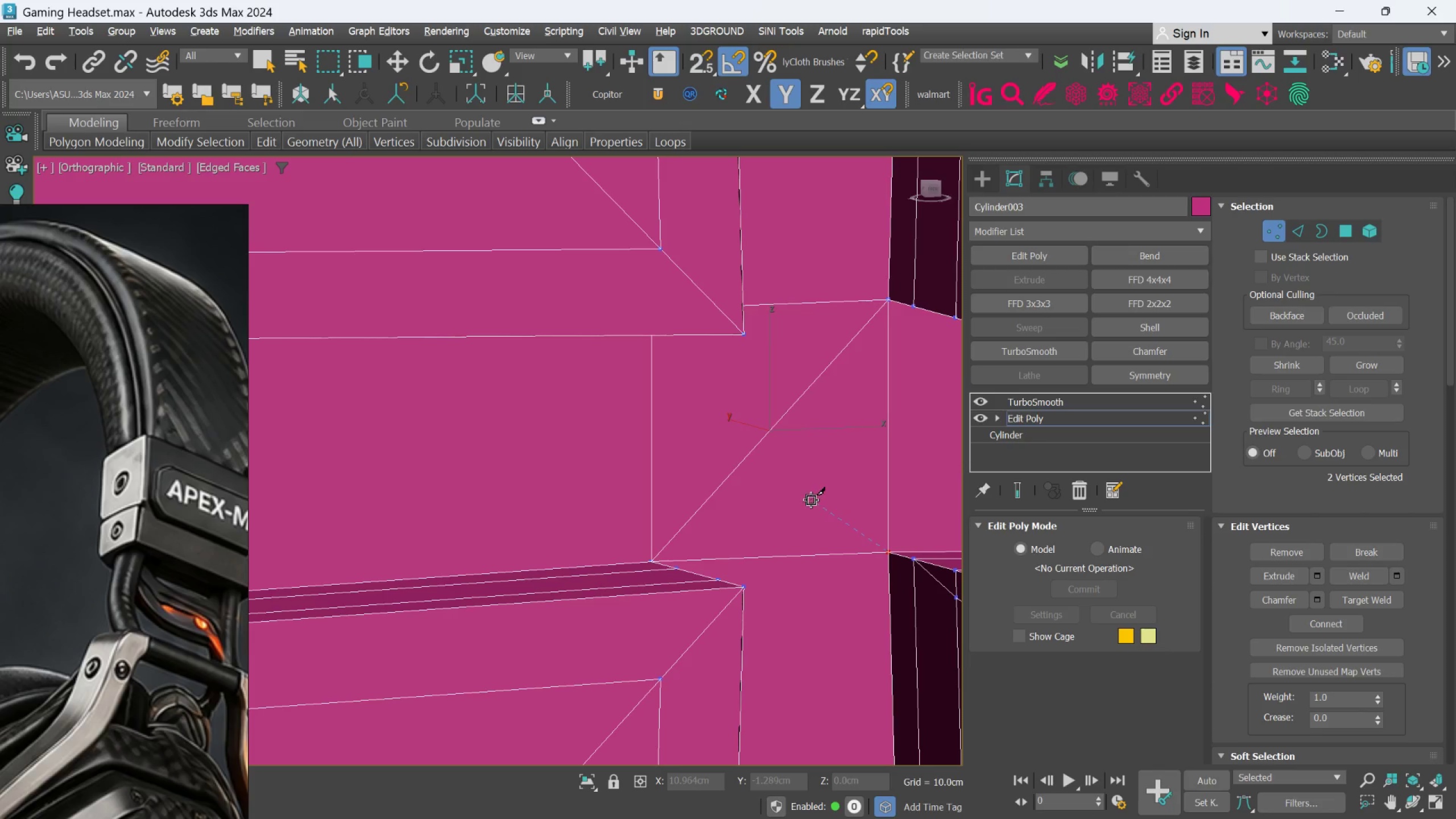 
key(Alt+AltLeft)
 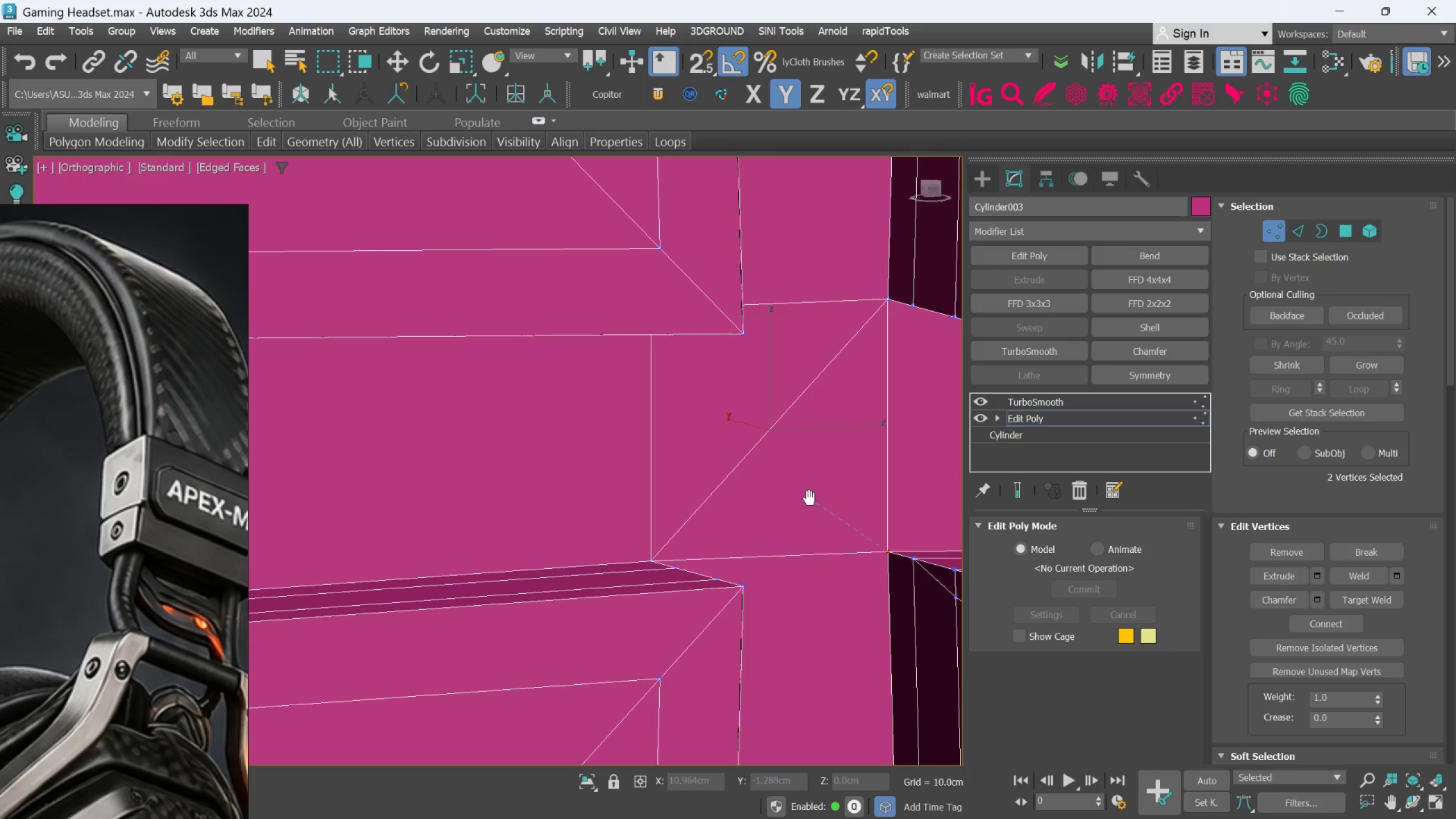 
hold_key(key=AltLeft, duration=0.47)
 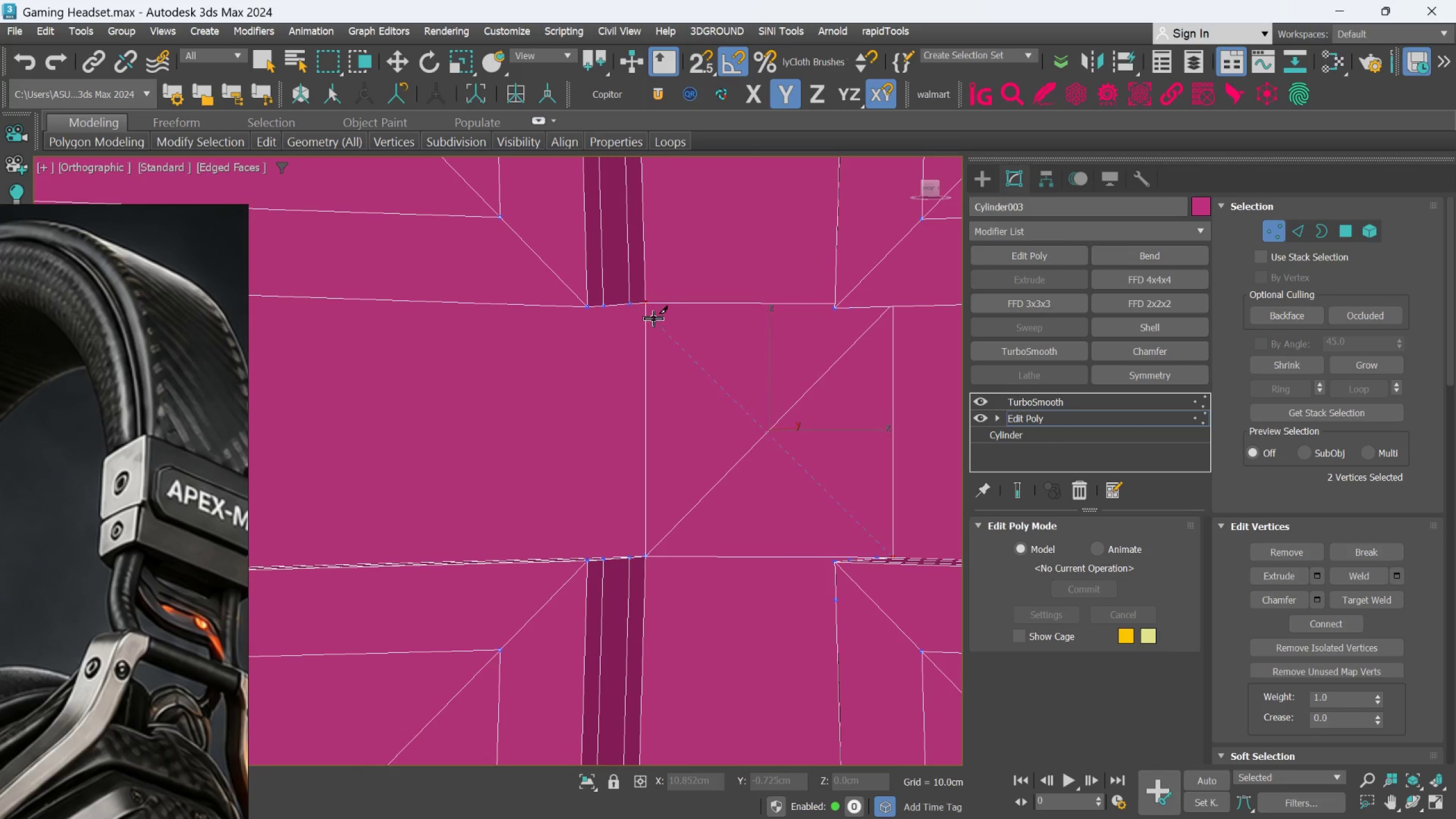 
scroll: coordinate [652, 315], scroll_direction: up, amount: 2.0
 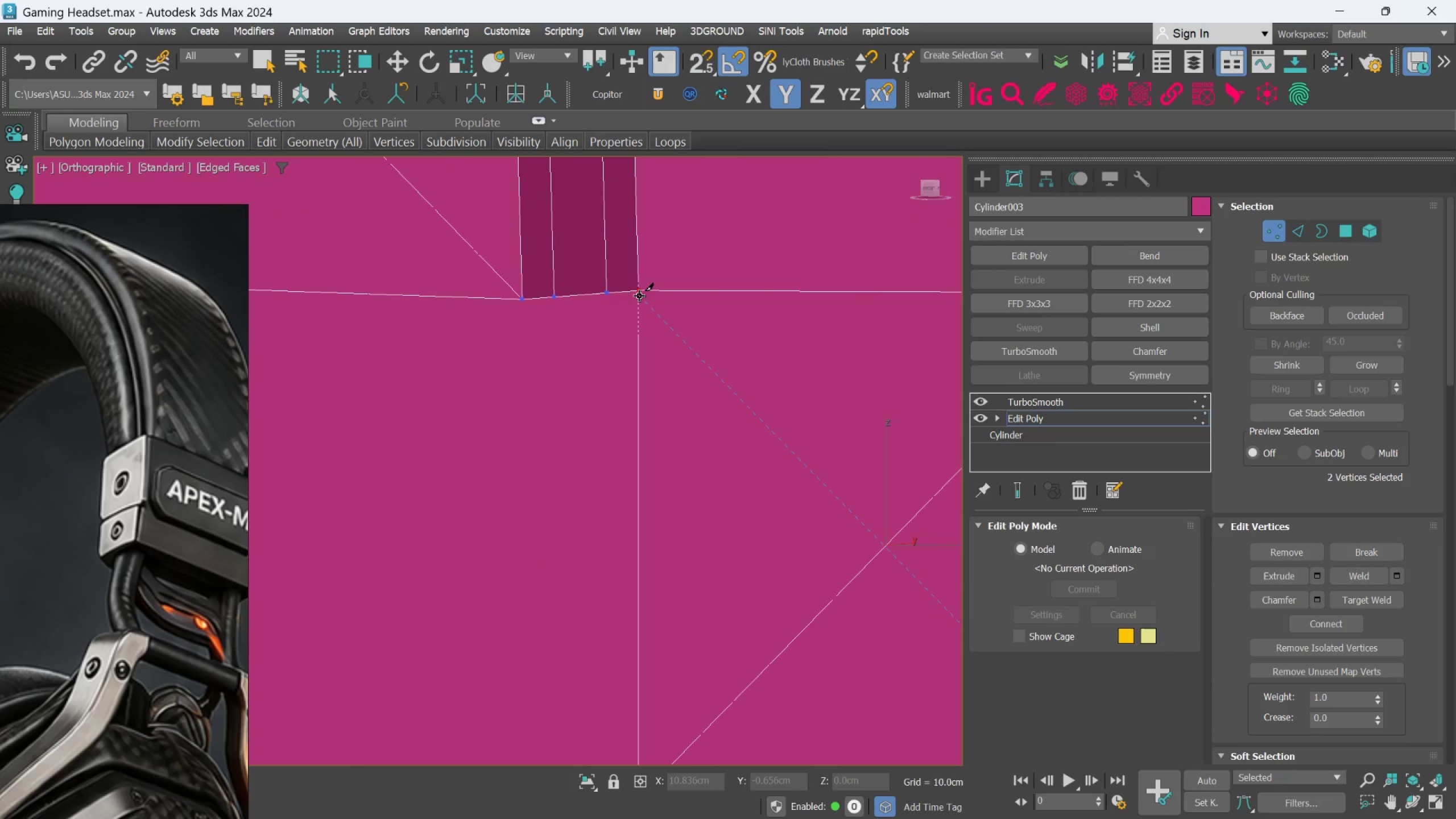 
left_click([638, 293])
 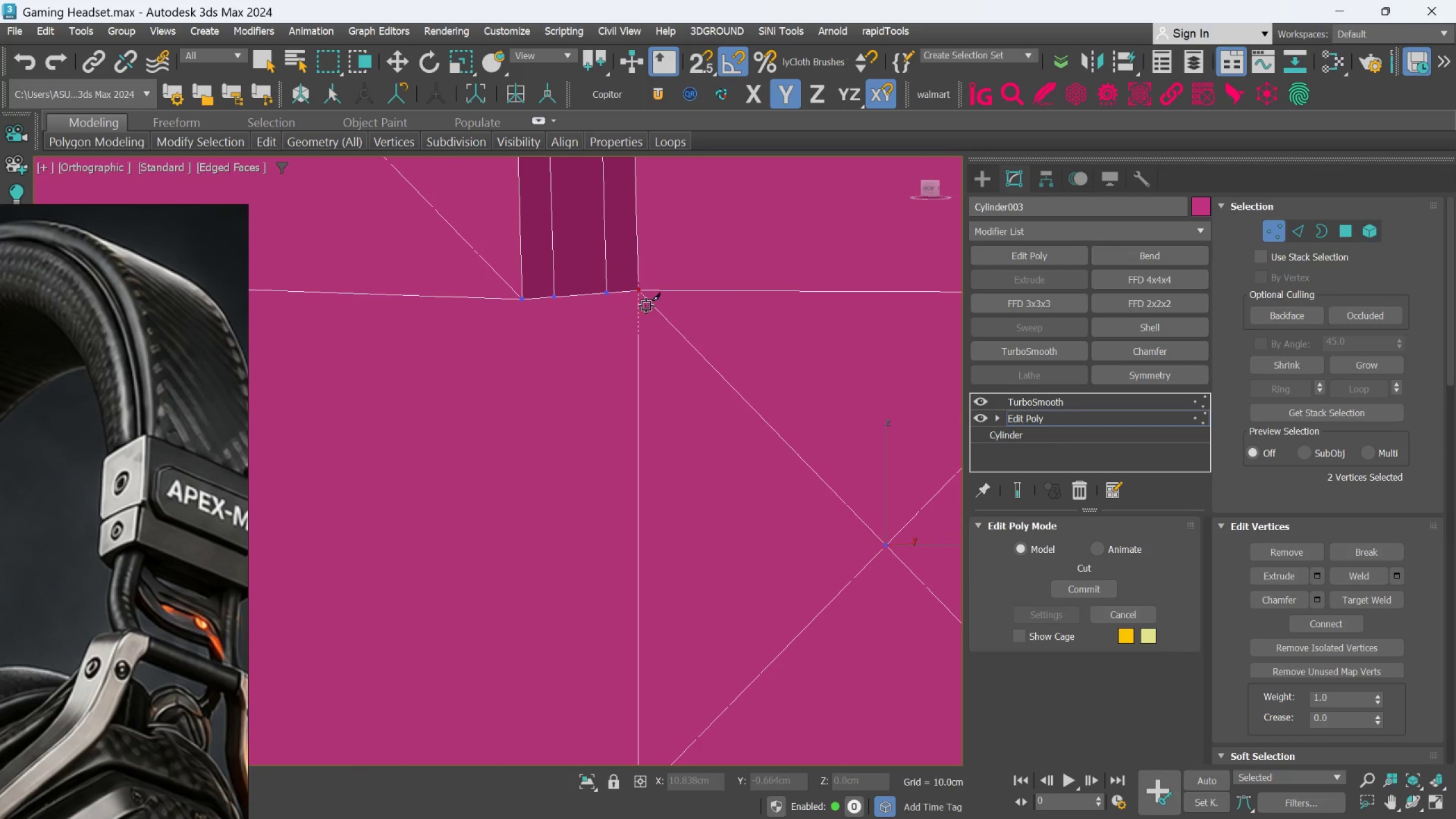 
right_click([667, 369])
 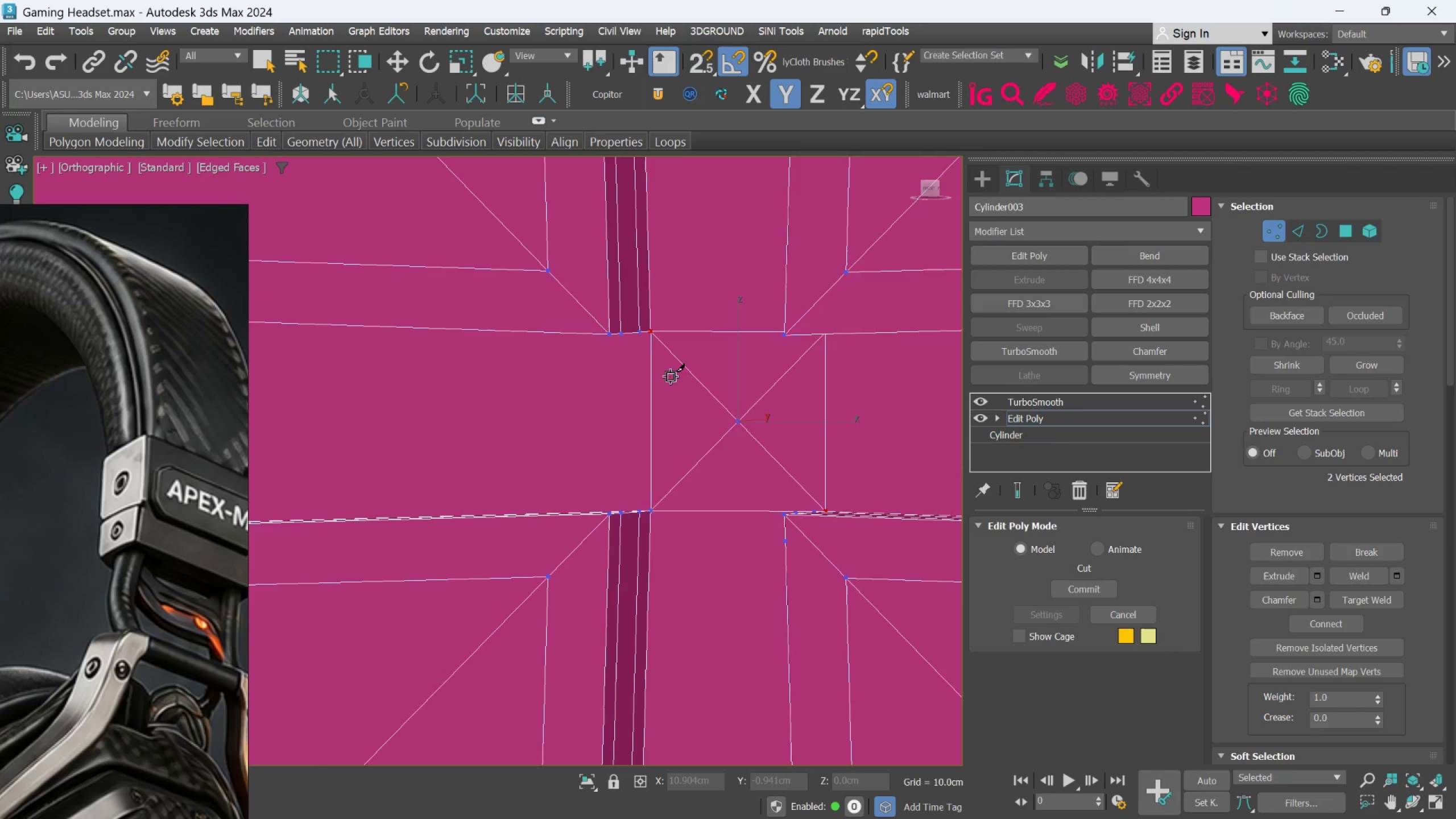 
scroll: coordinate [660, 366], scroll_direction: down, amount: 3.0
 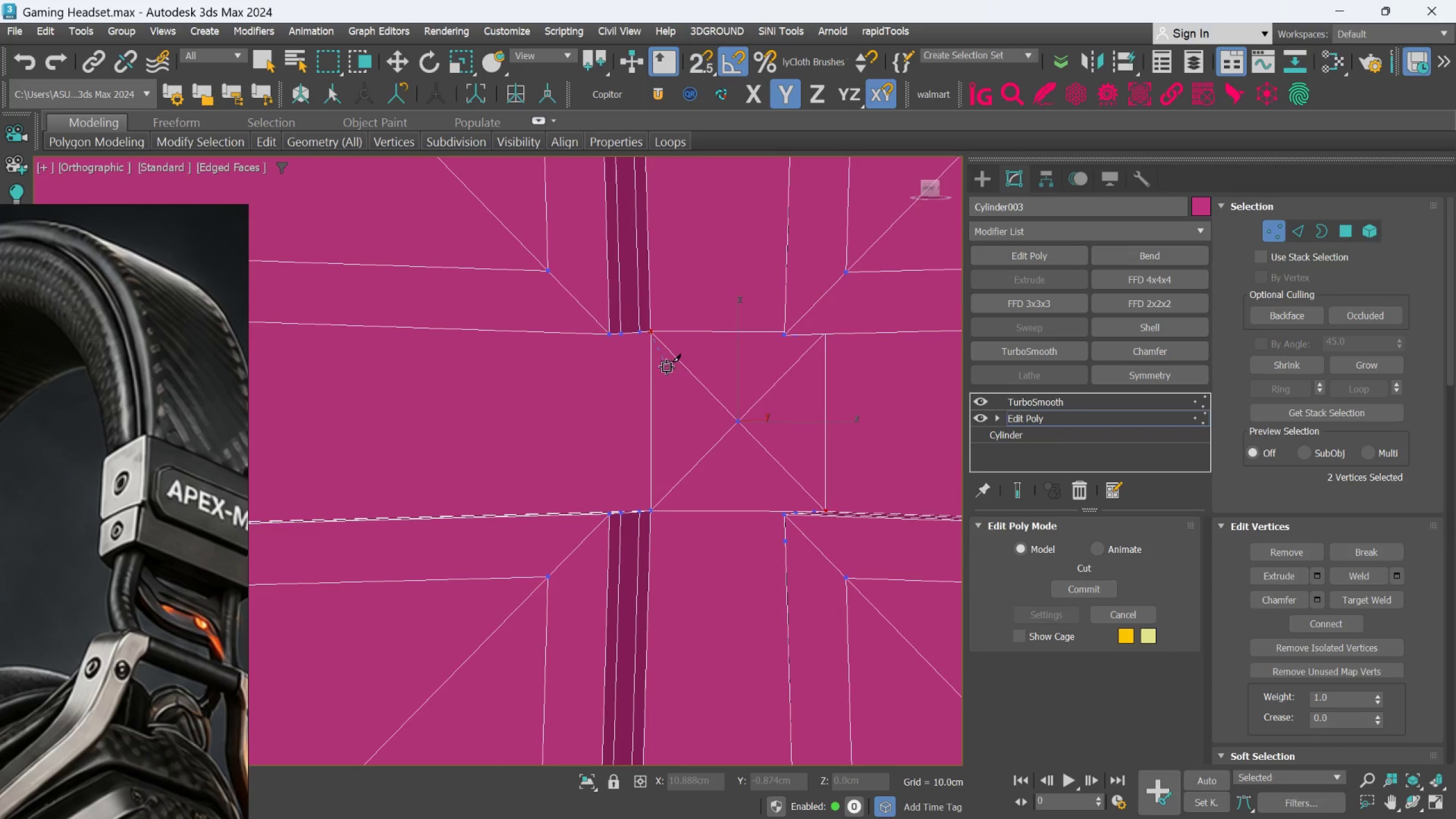 
hold_key(key=AltLeft, duration=0.5)
 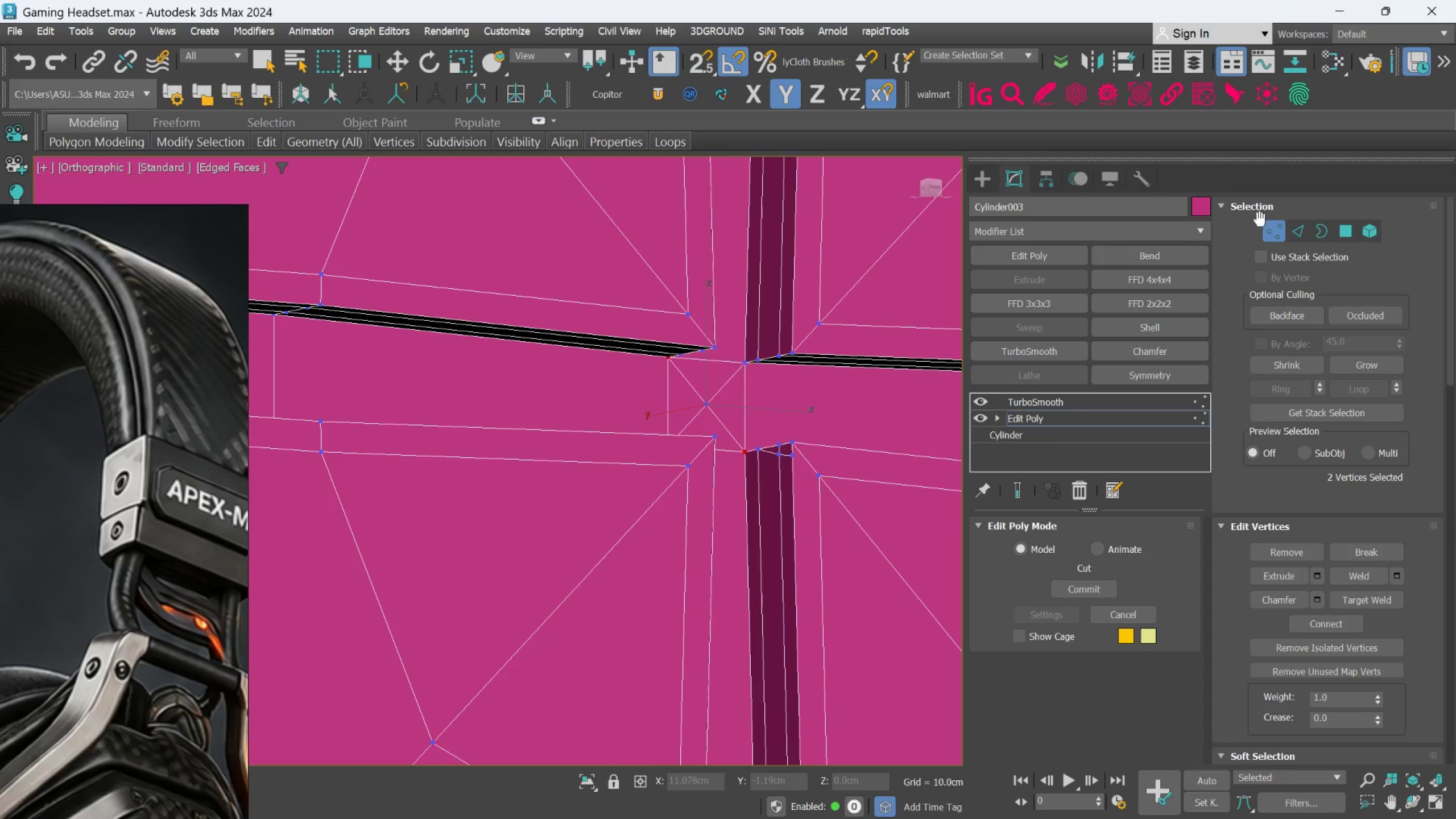 
scroll: coordinate [676, 390], scroll_direction: down, amount: 2.0
 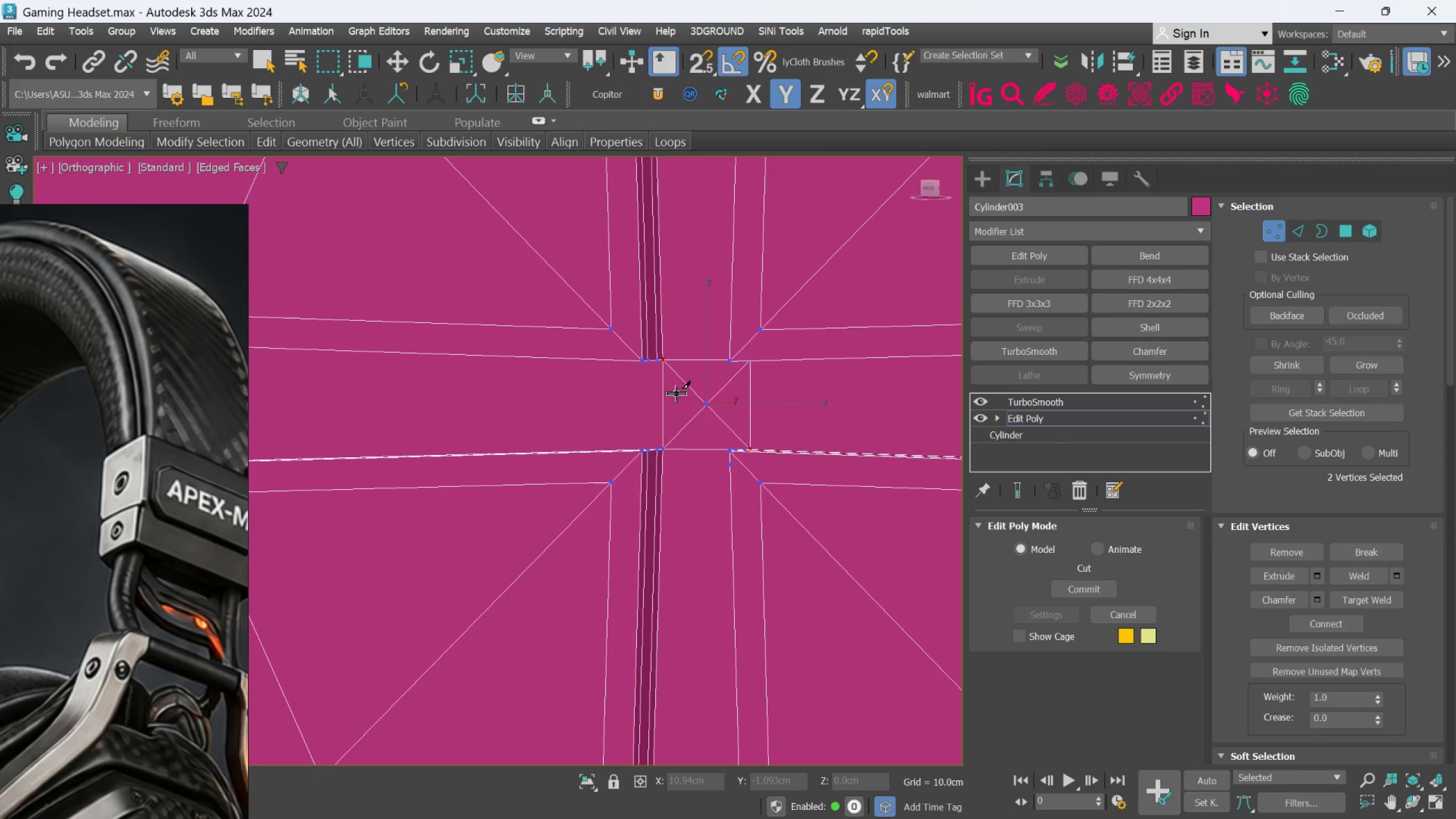 
left_click([1273, 221])
 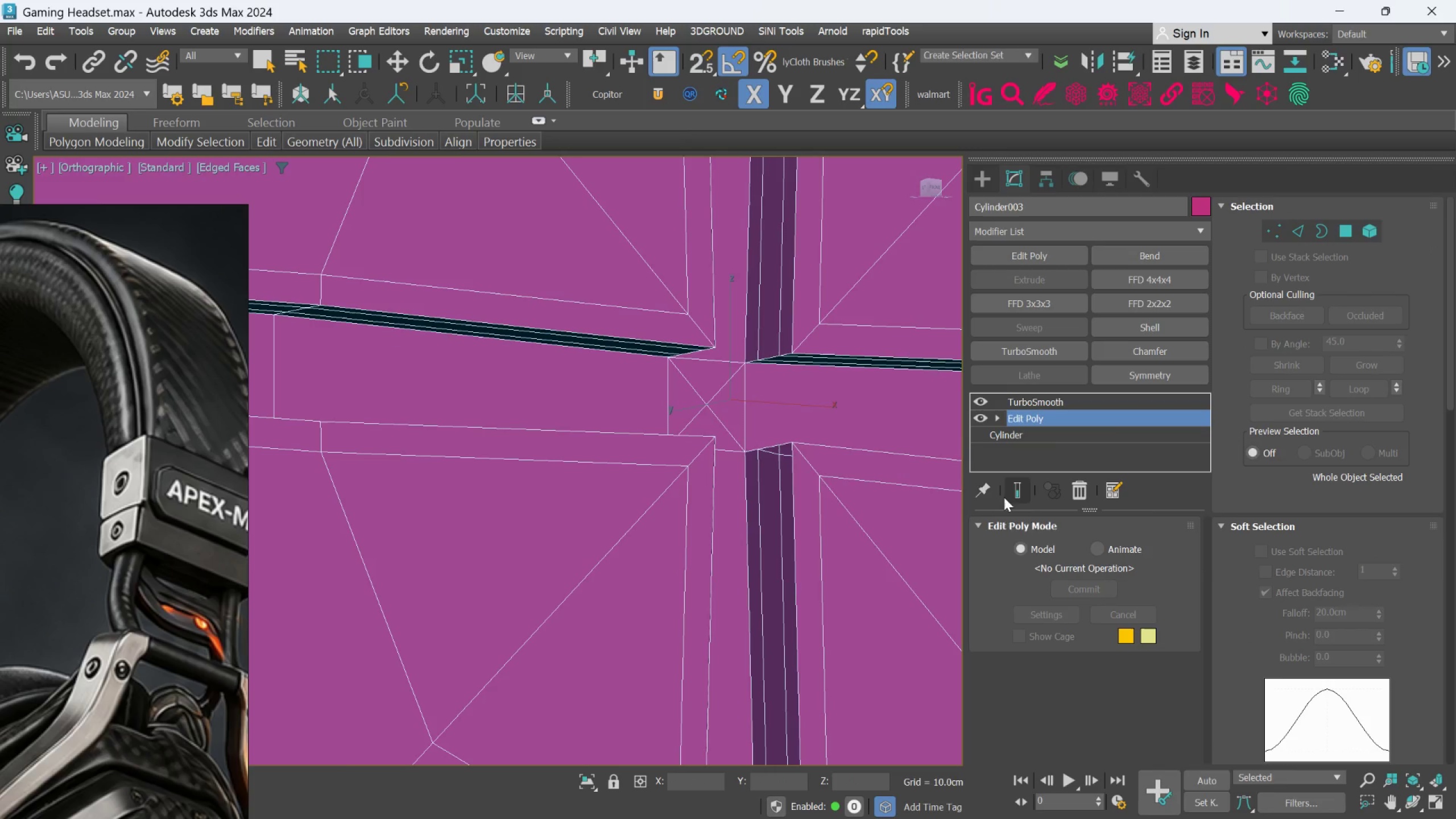 
left_click([1012, 492])
 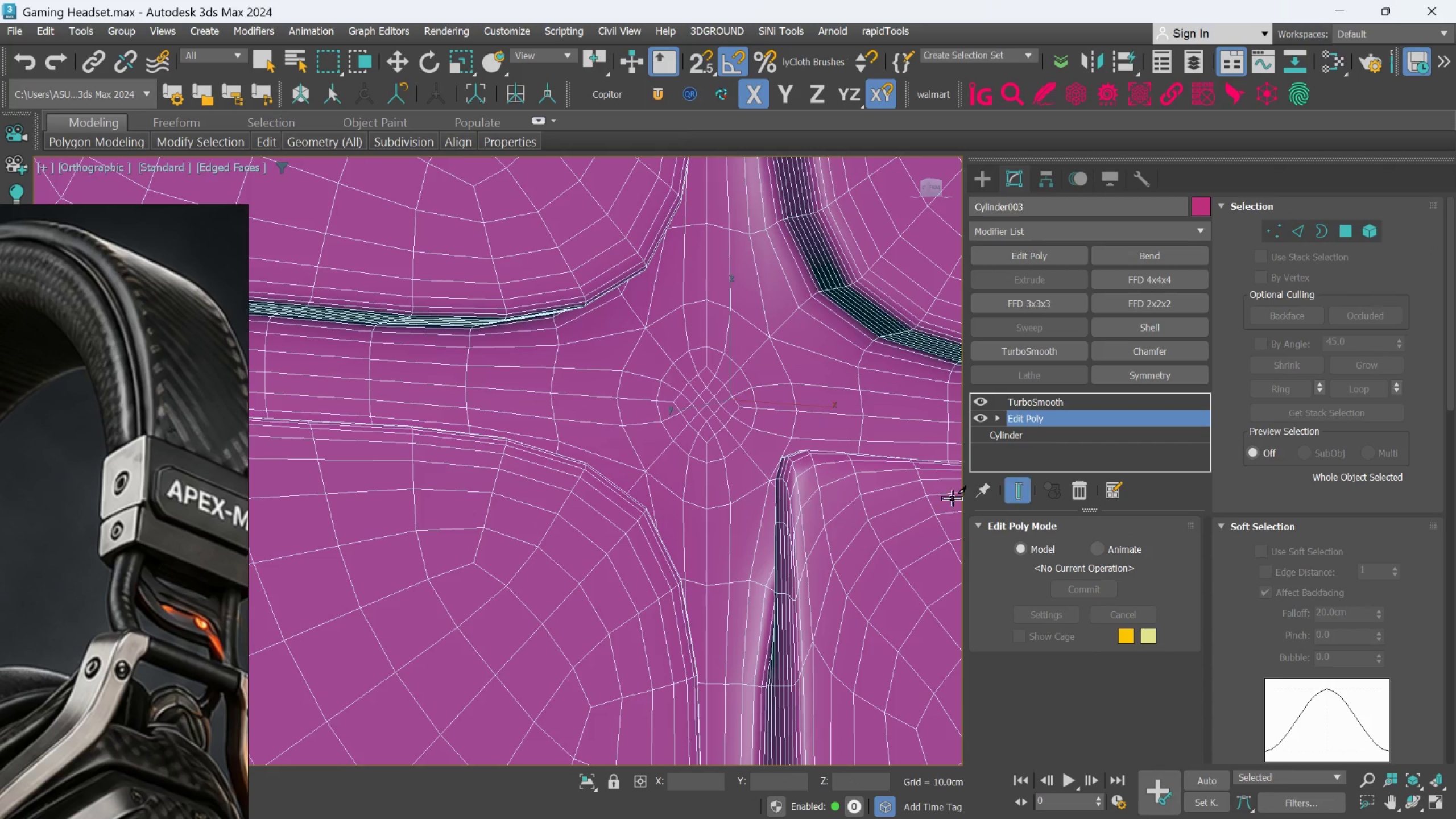 
hold_key(key=AltLeft, duration=0.69)
 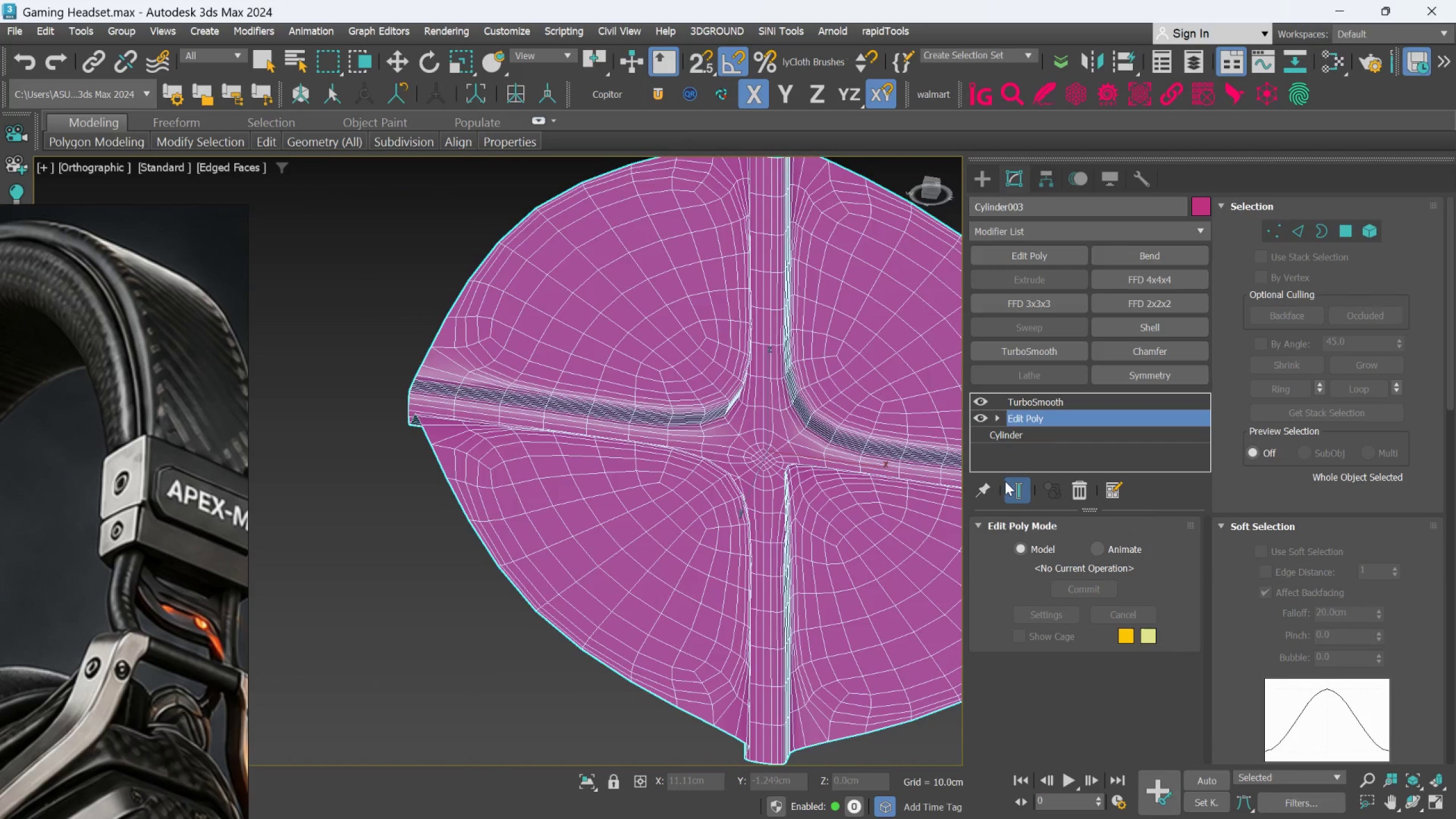 
scroll: coordinate [788, 479], scroll_direction: down, amount: 3.0
 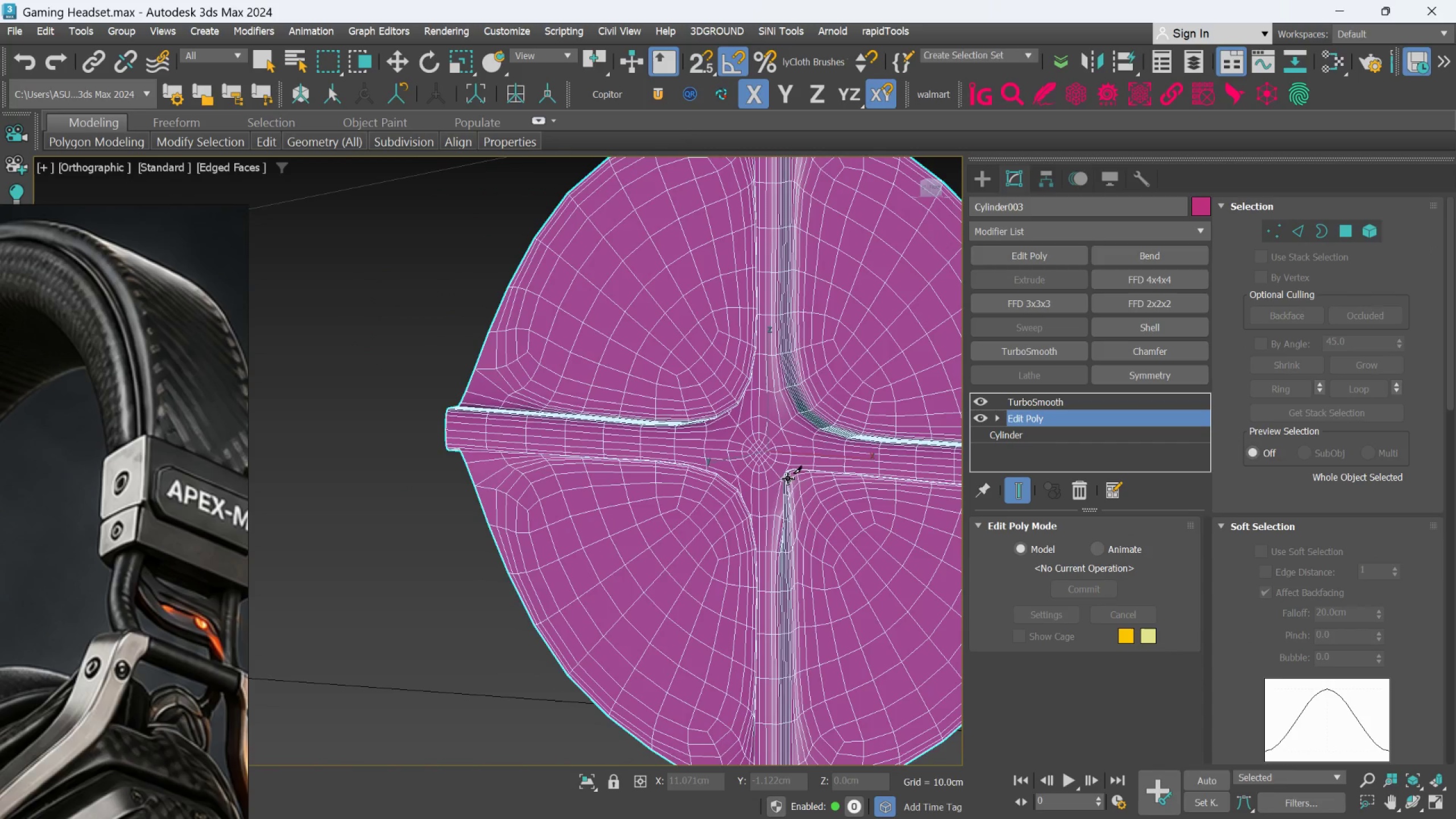 
left_click([1006, 482])
 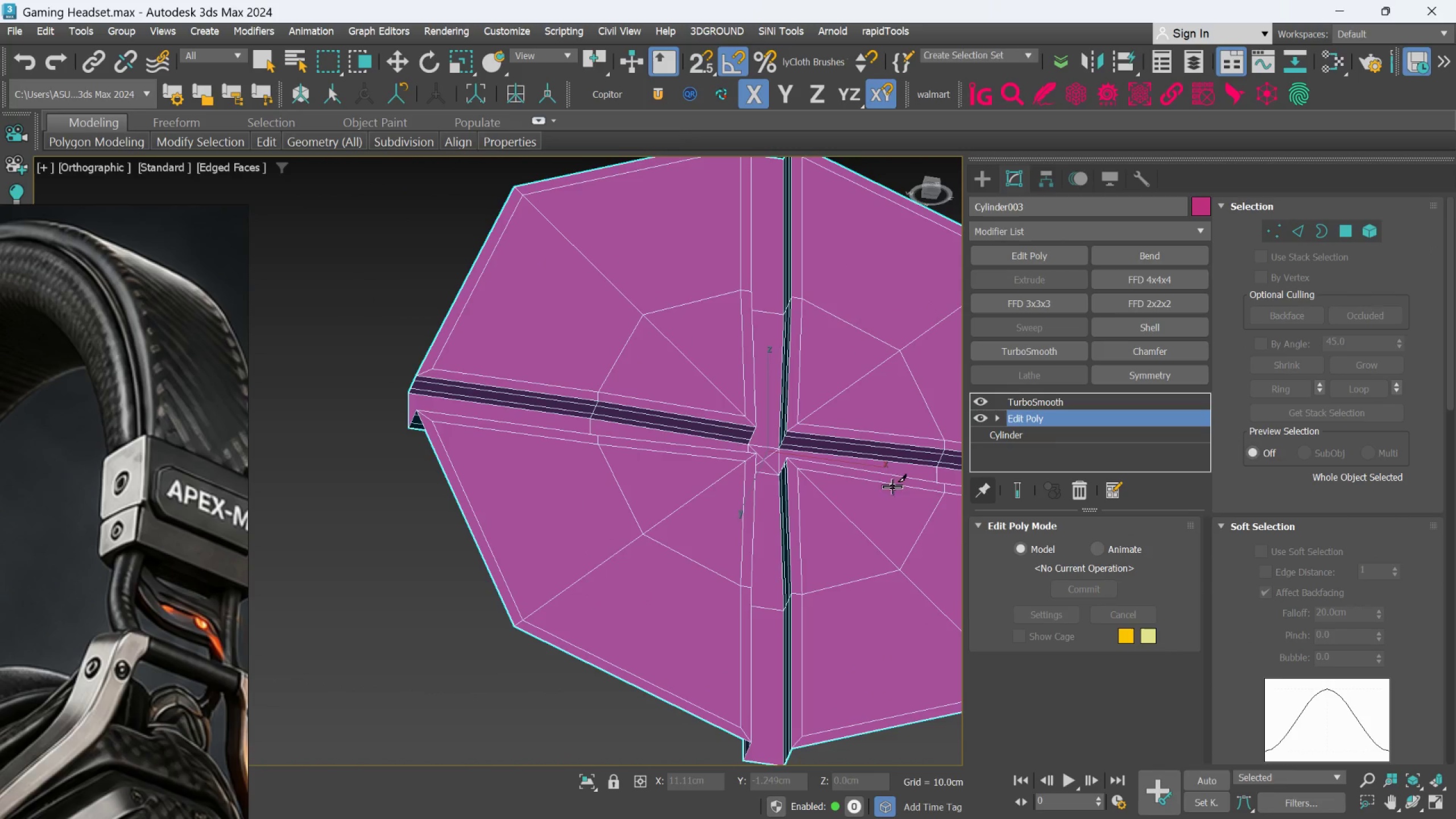 
hold_key(key=AltLeft, duration=1.5)
 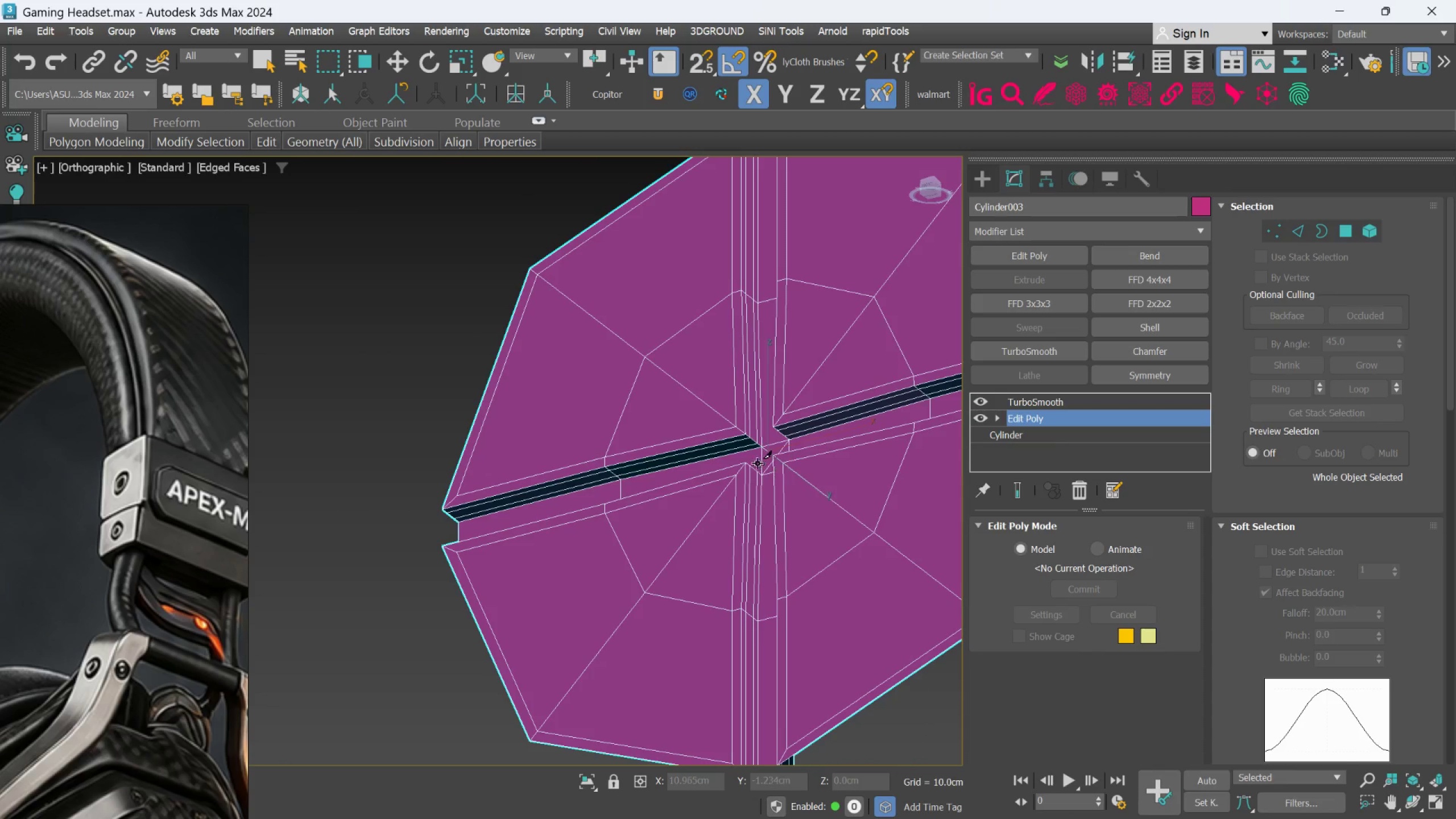 
key(Alt+AltLeft)
 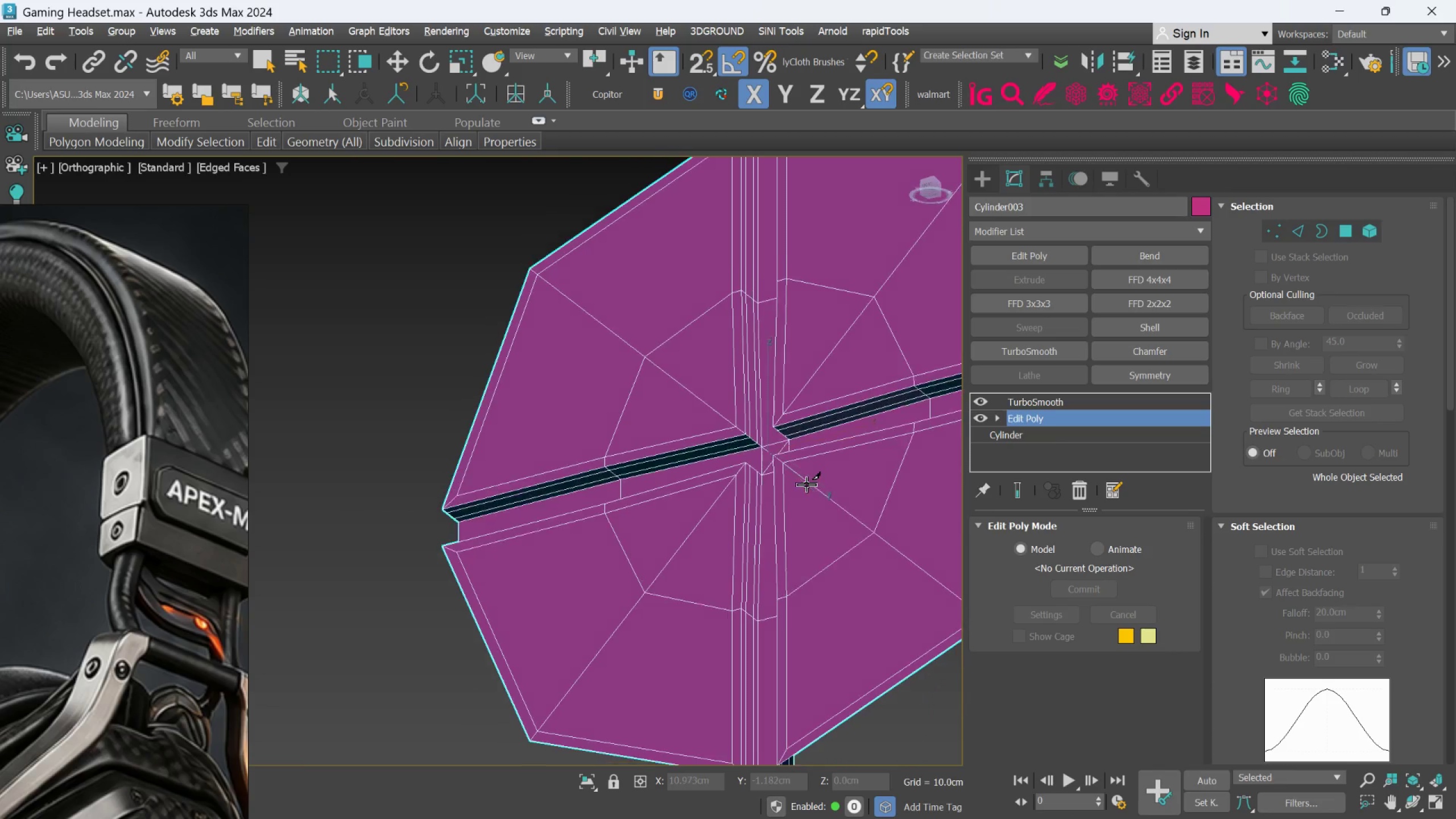 
key(Alt+AltLeft)
 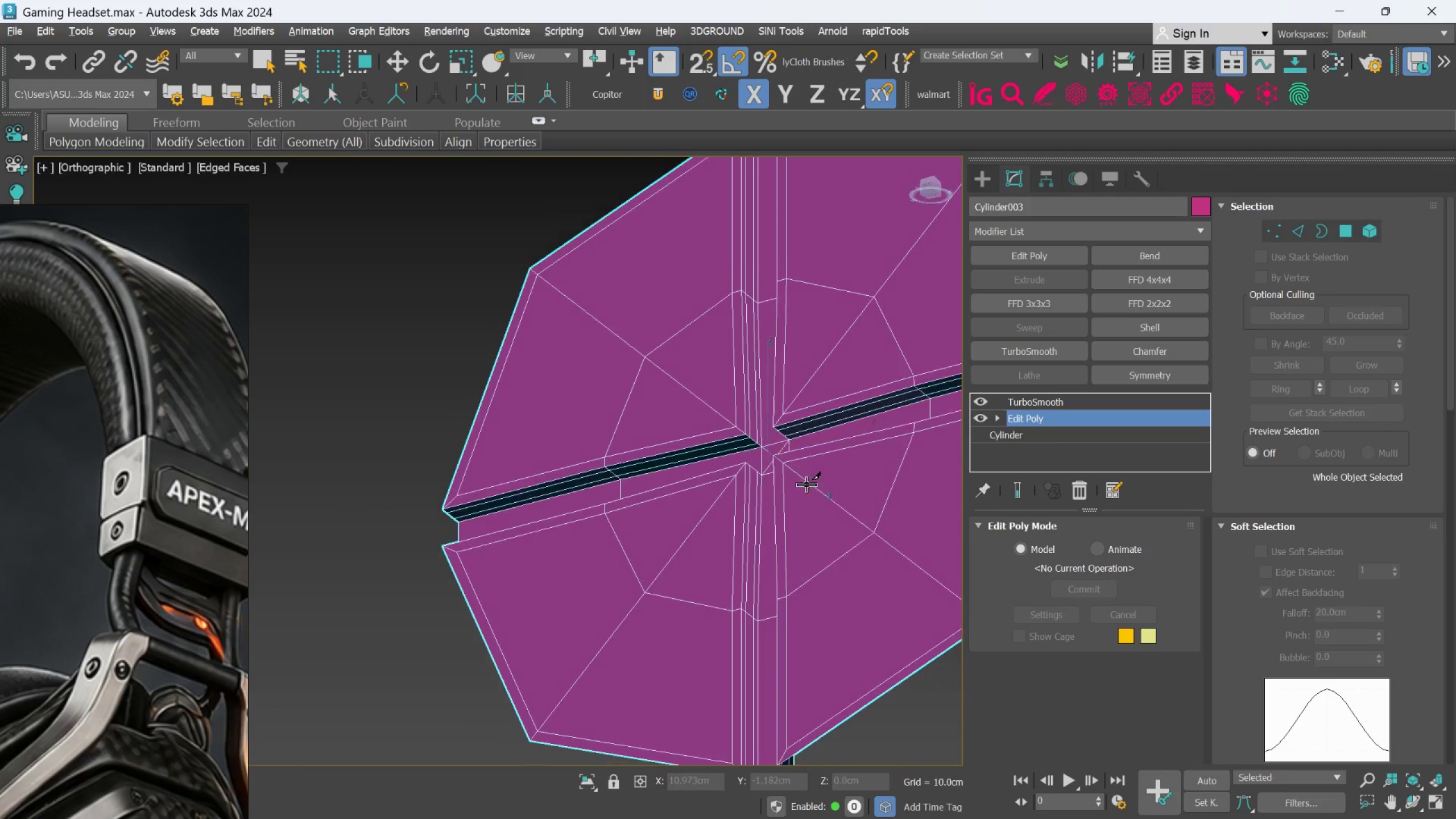 
key(Alt+AltLeft)
 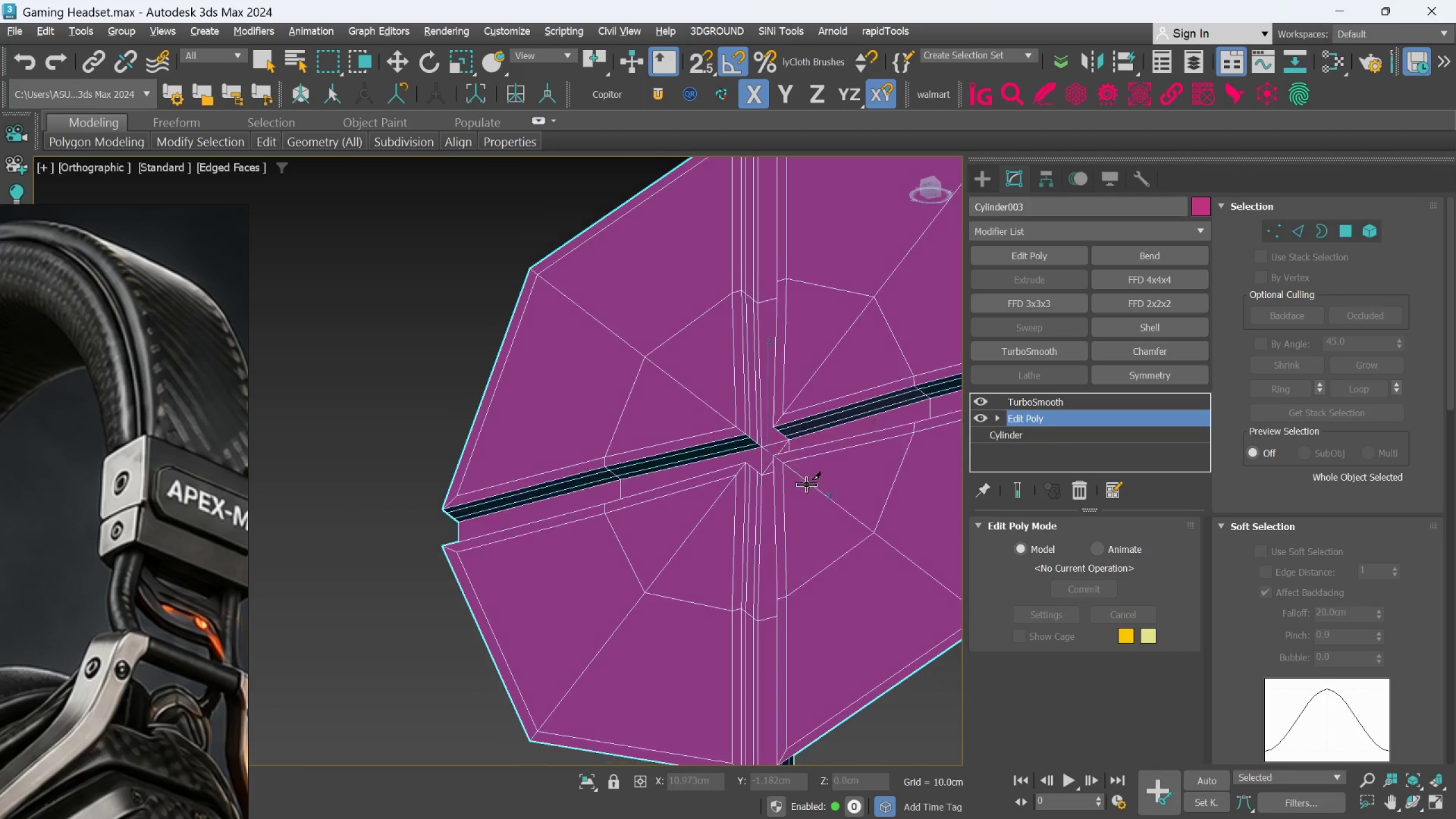 
key(Alt+AltLeft)
 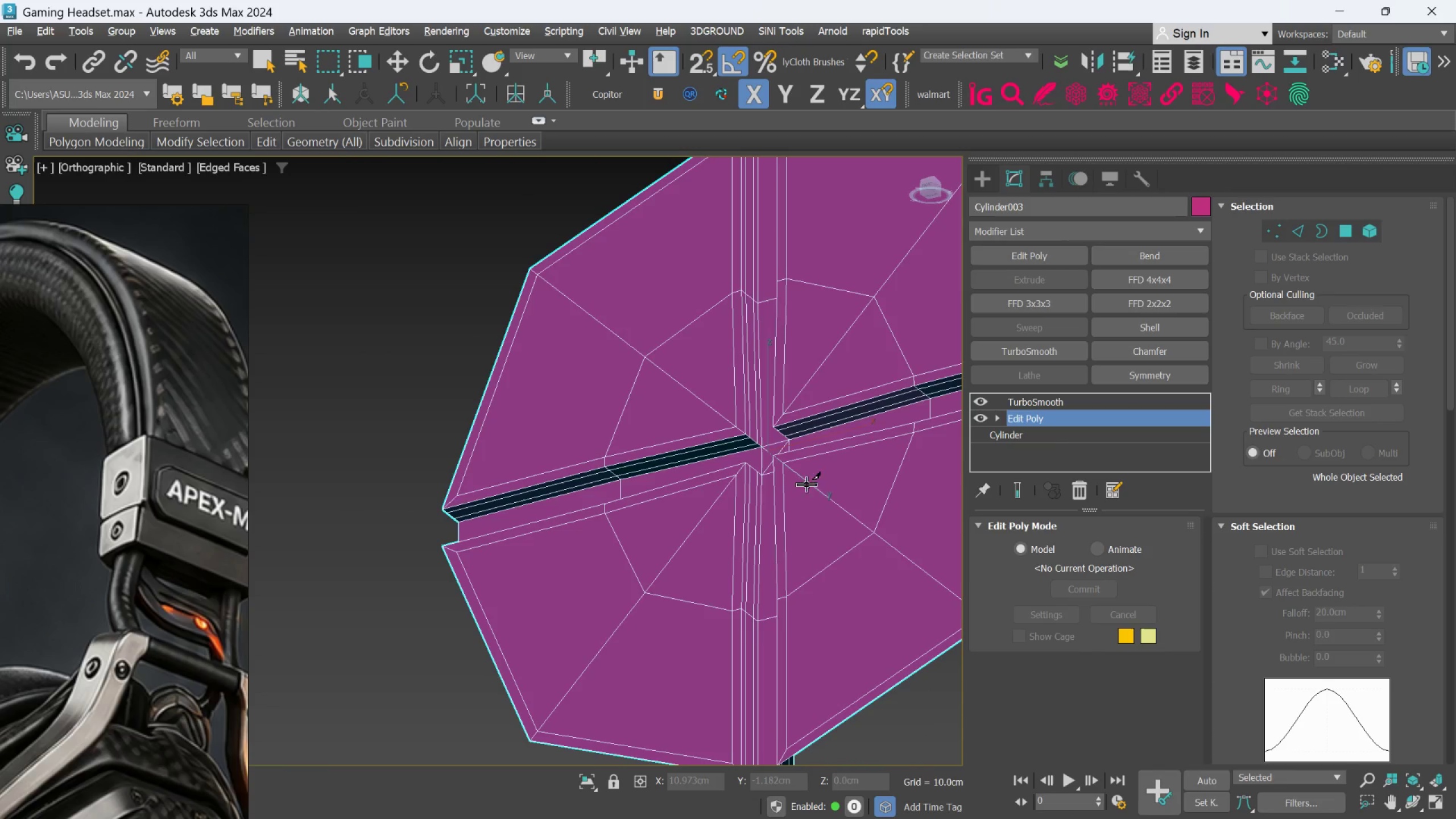 
hold_key(key=AltLeft, duration=1.5)
scroll: coordinate [757, 463], scroll_direction: up, amount: 2.0
 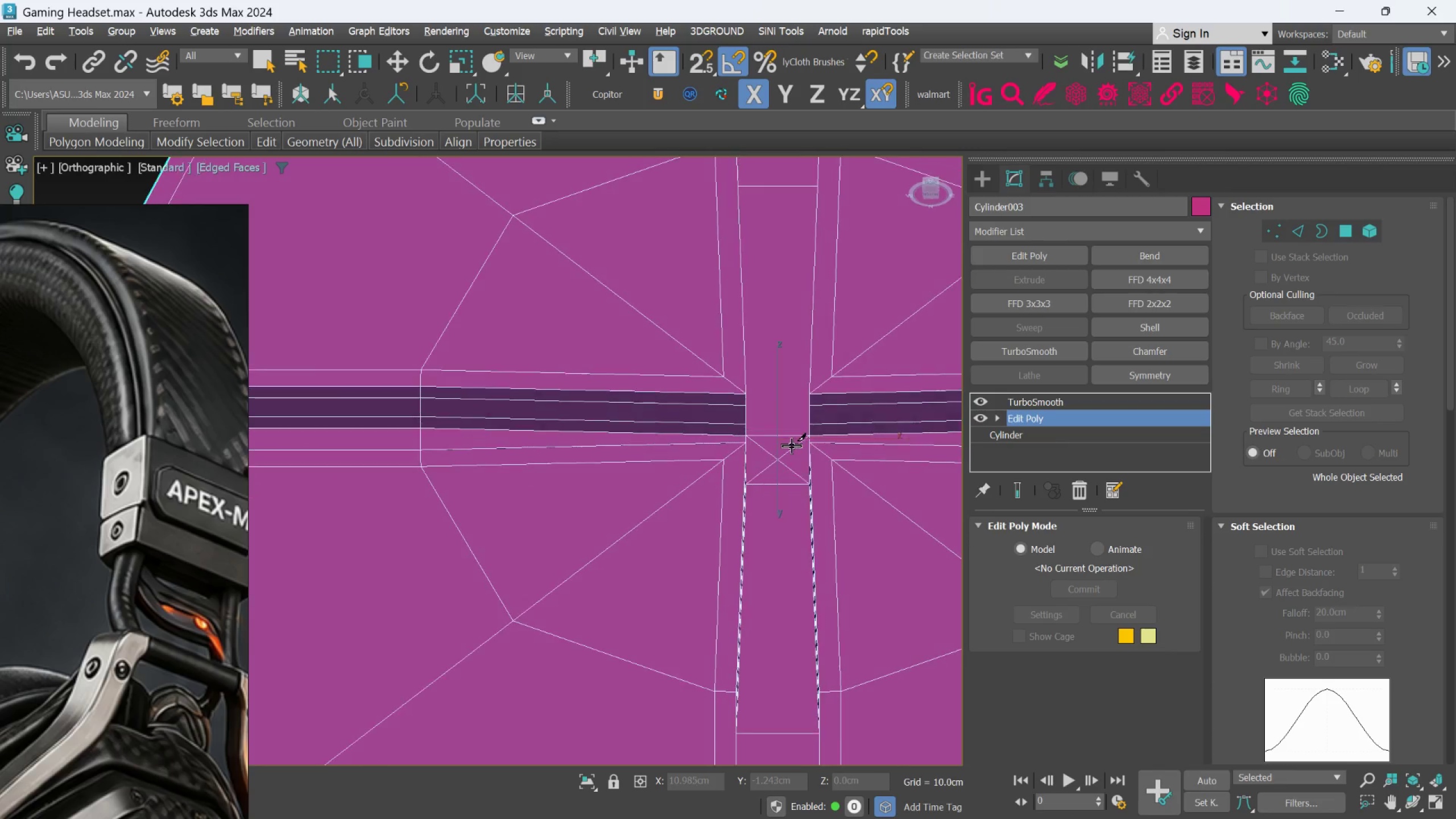 
key(Alt+AltLeft)
 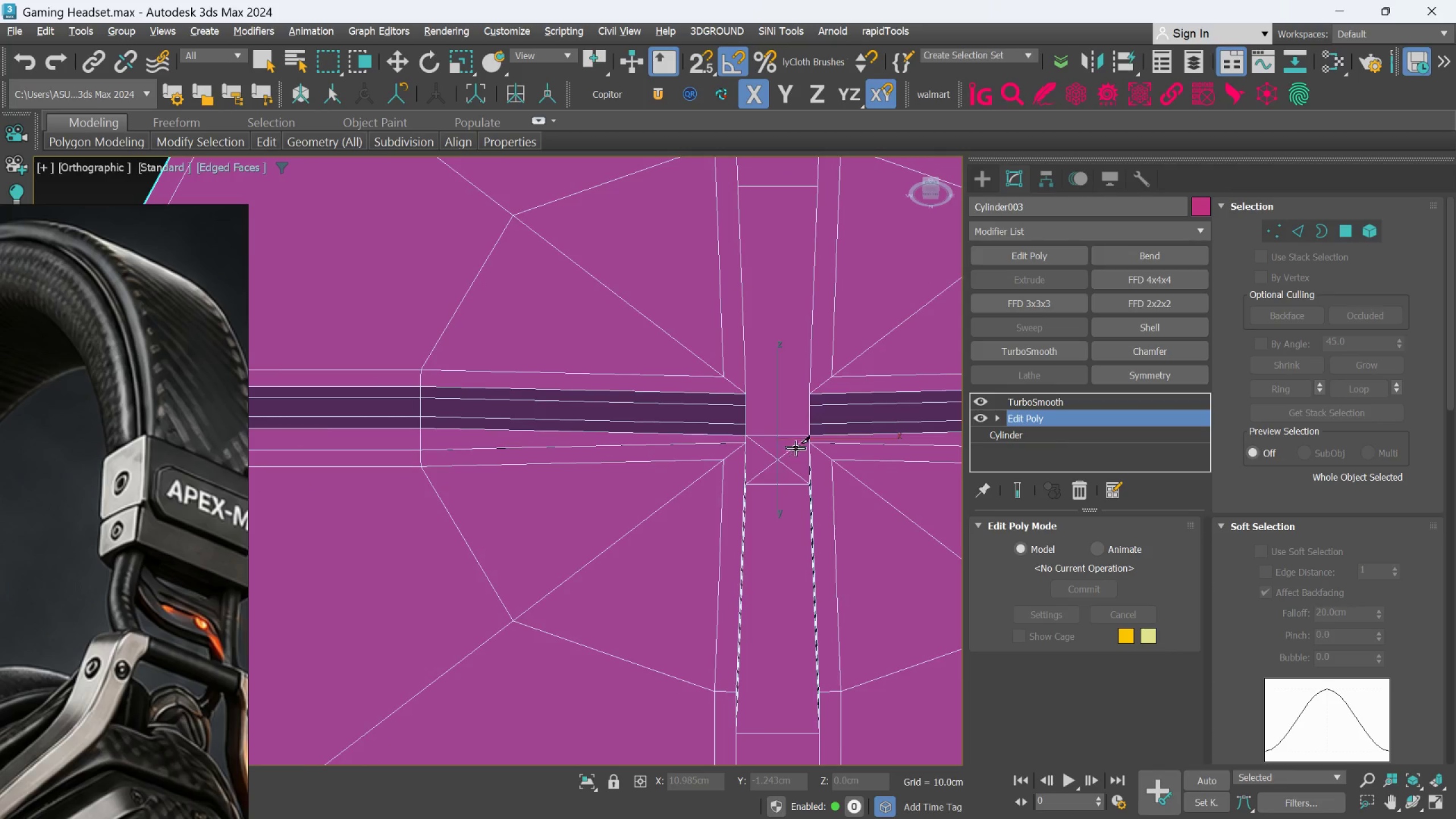 
key(Alt+AltLeft)
 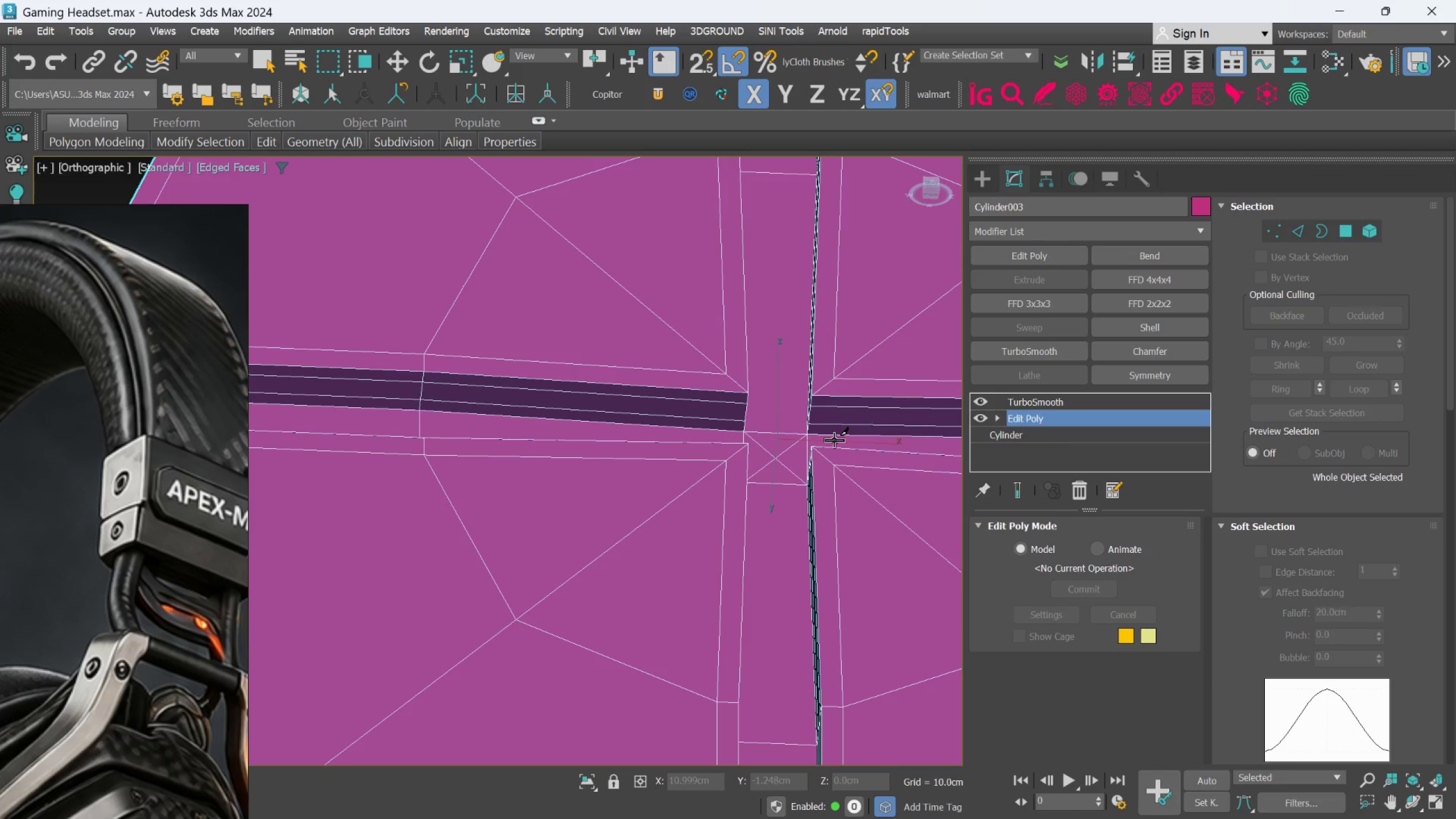 
hold_key(key=AltLeft, duration=0.34)
 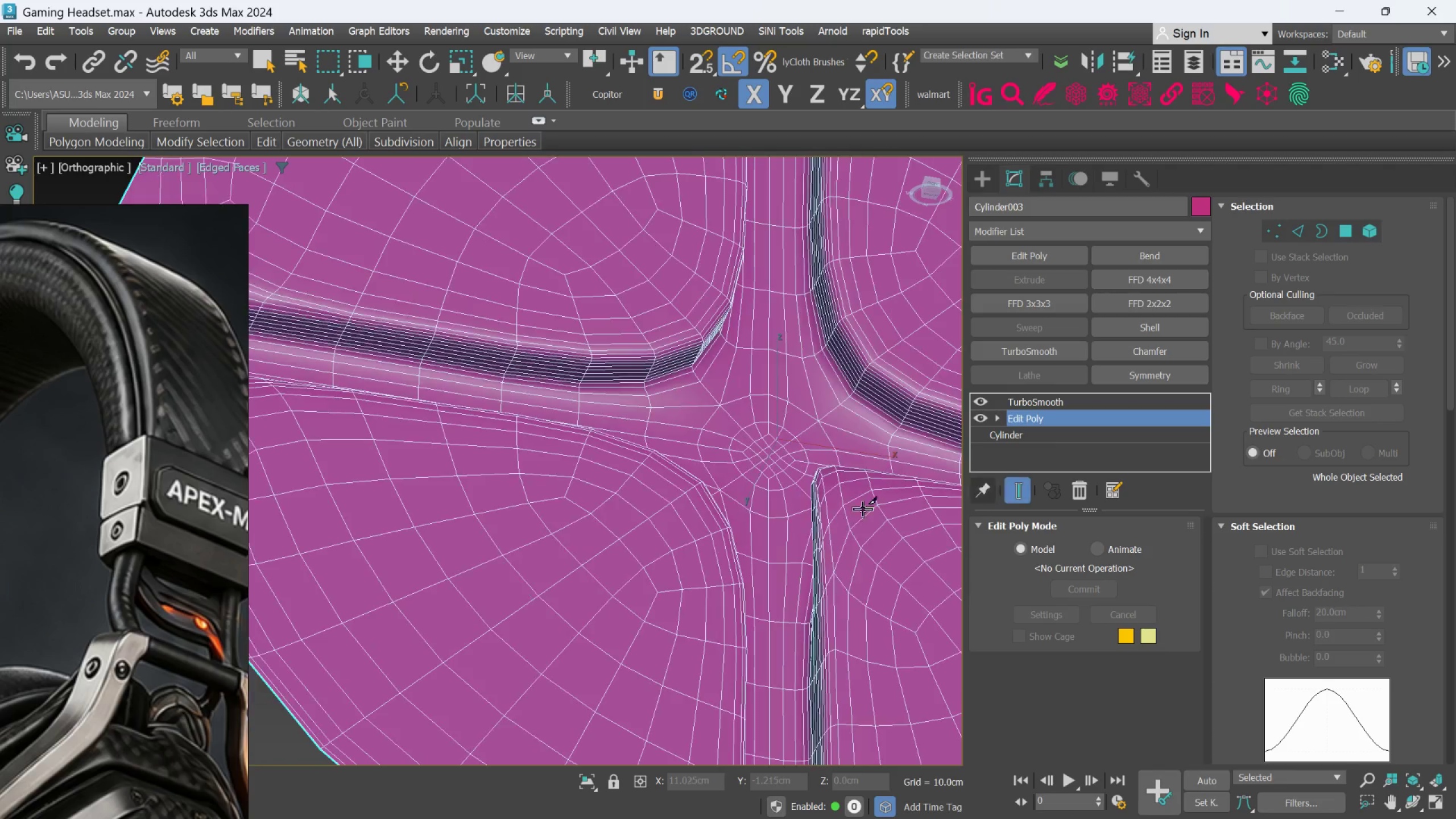 
key(F4)
 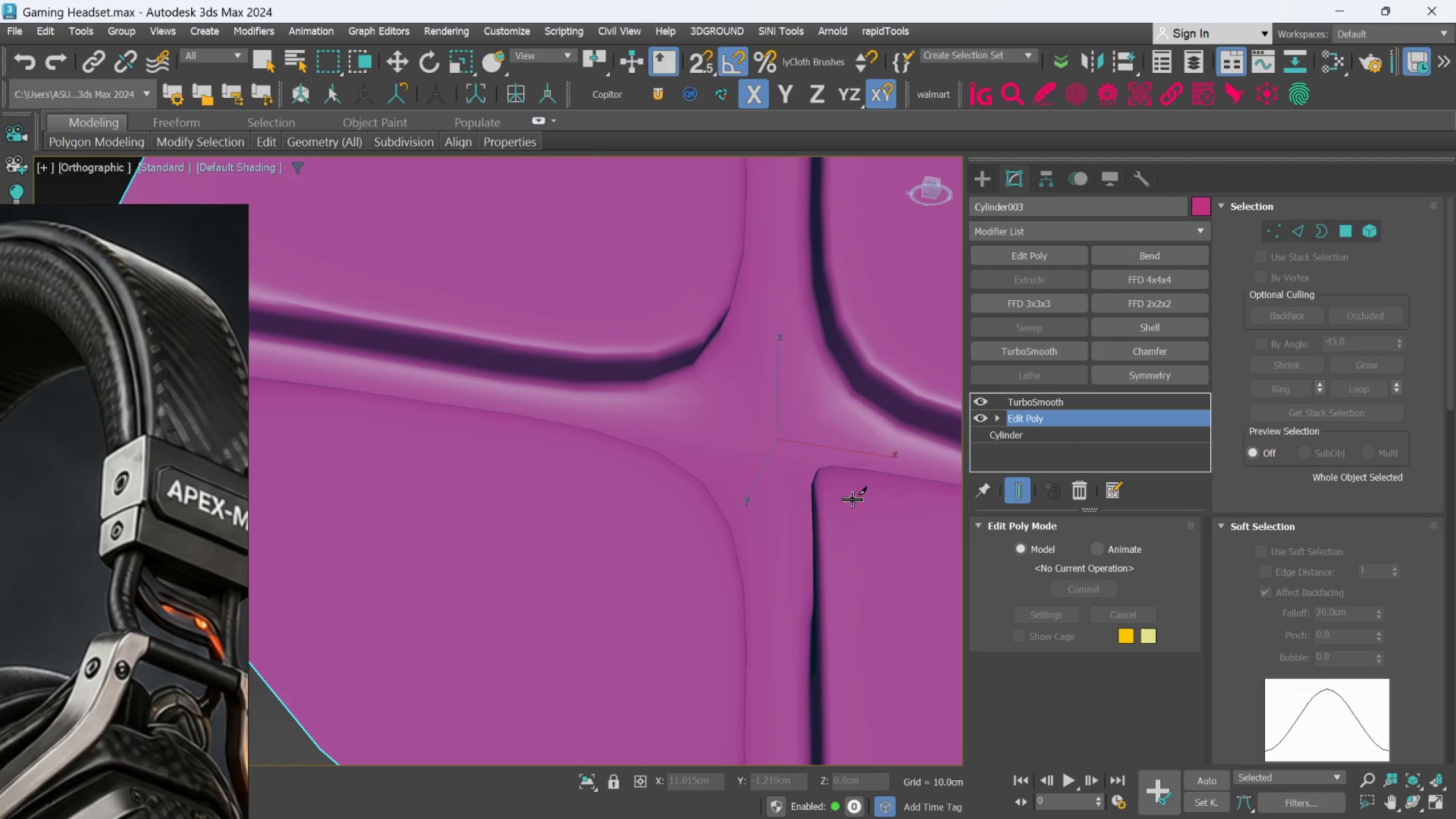 
hold_key(key=AltLeft, duration=1.12)
 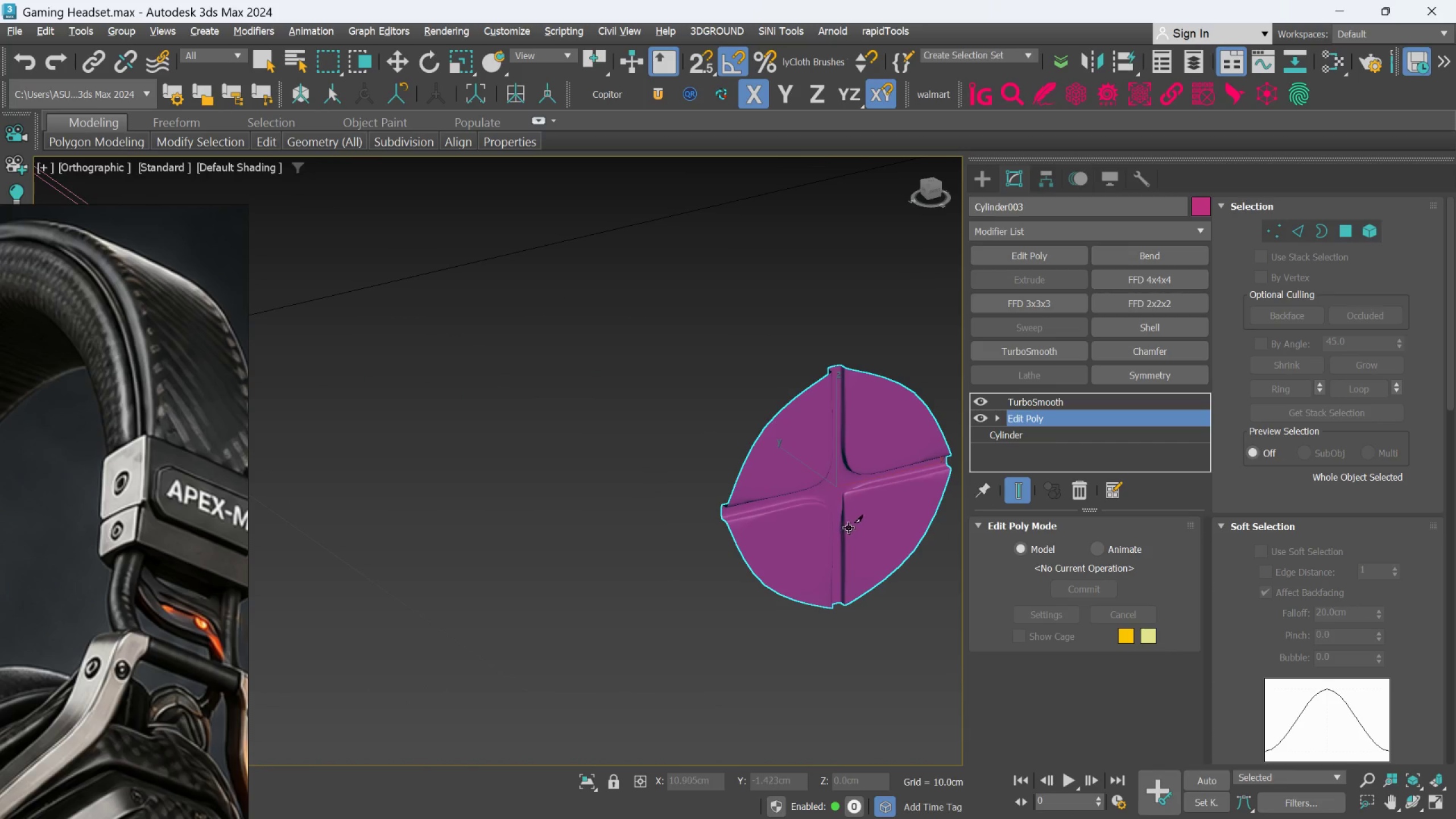 
scroll: coordinate [849, 497], scroll_direction: down, amount: 6.0
 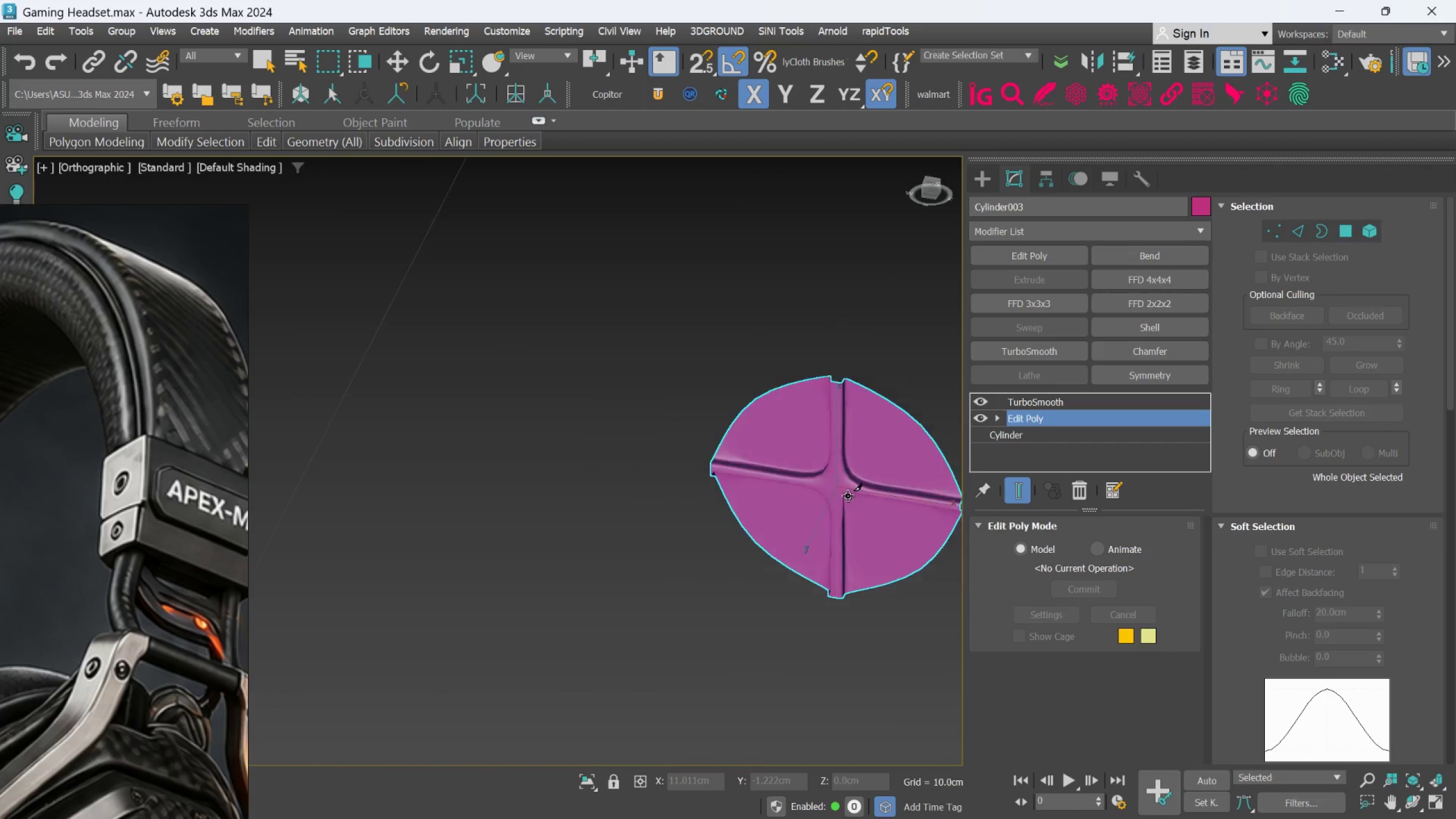 
hold_key(key=AltLeft, duration=1.5)
 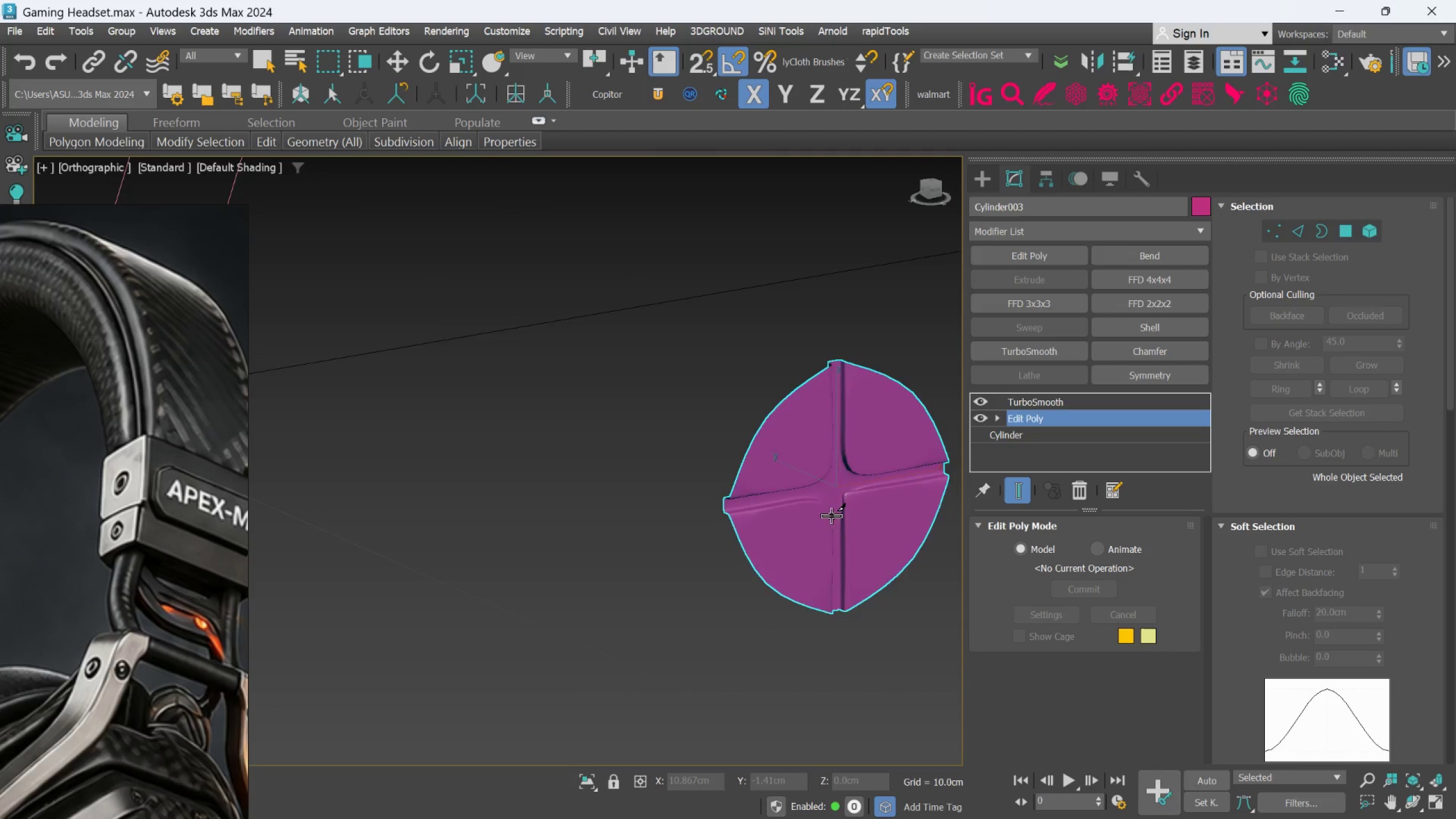 
hold_key(key=AltLeft, duration=0.39)
 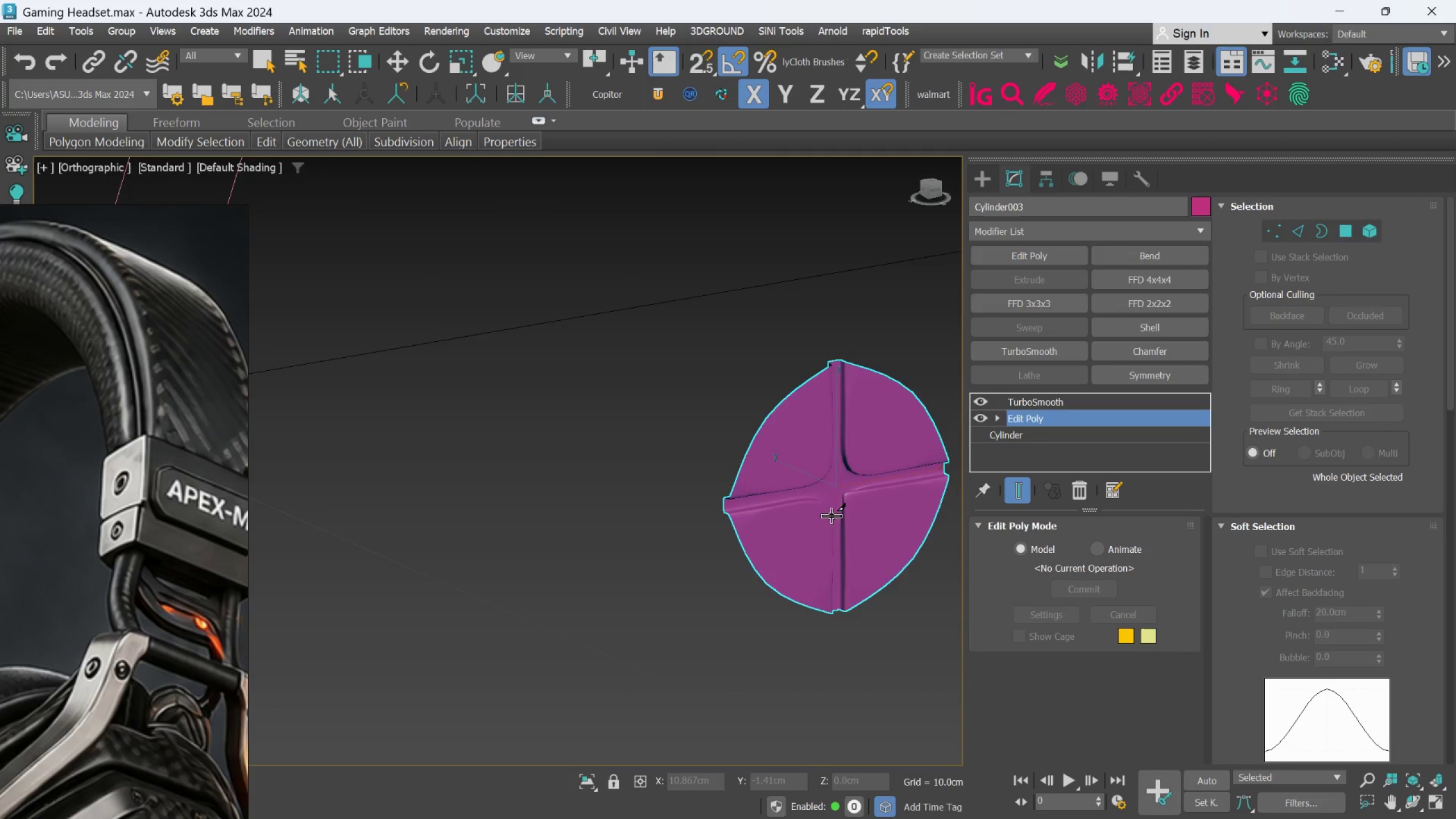 
hold_key(key=AltLeft, duration=1.06)
 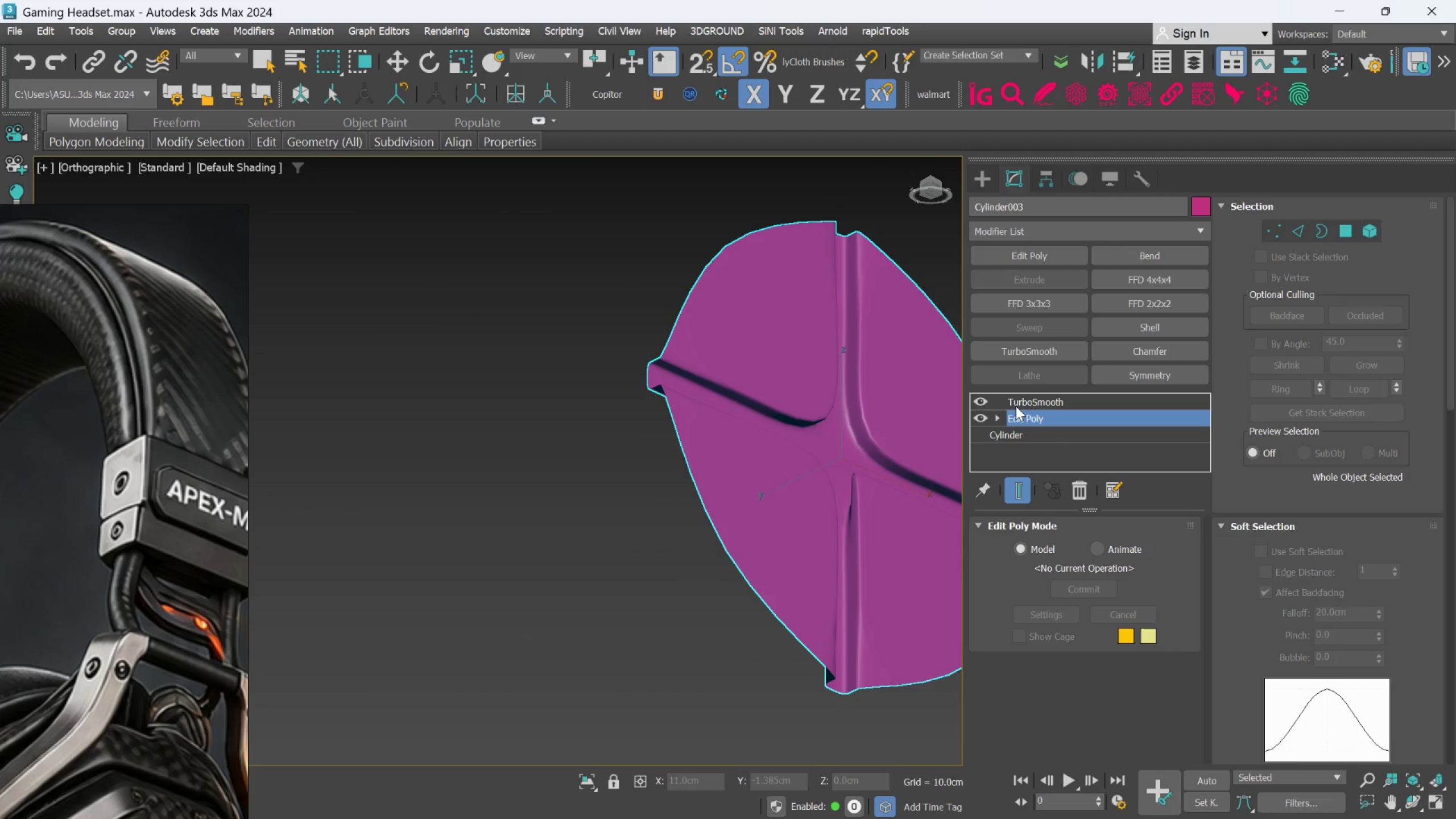 
scroll: coordinate [832, 516], scroll_direction: up, amount: 2.0
 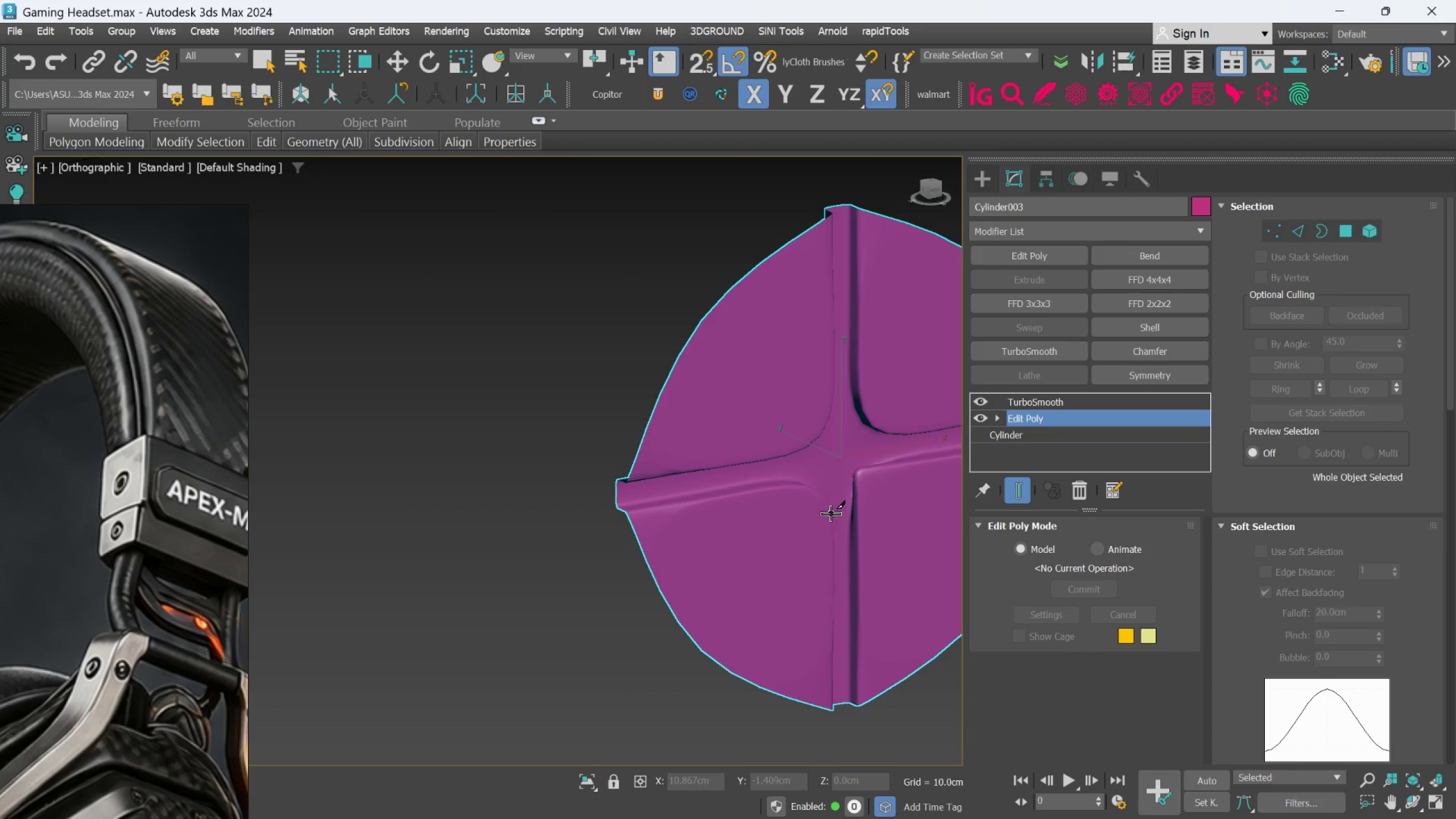 
hold_key(key=AltLeft, duration=3.59)
left_click([1025, 398])
 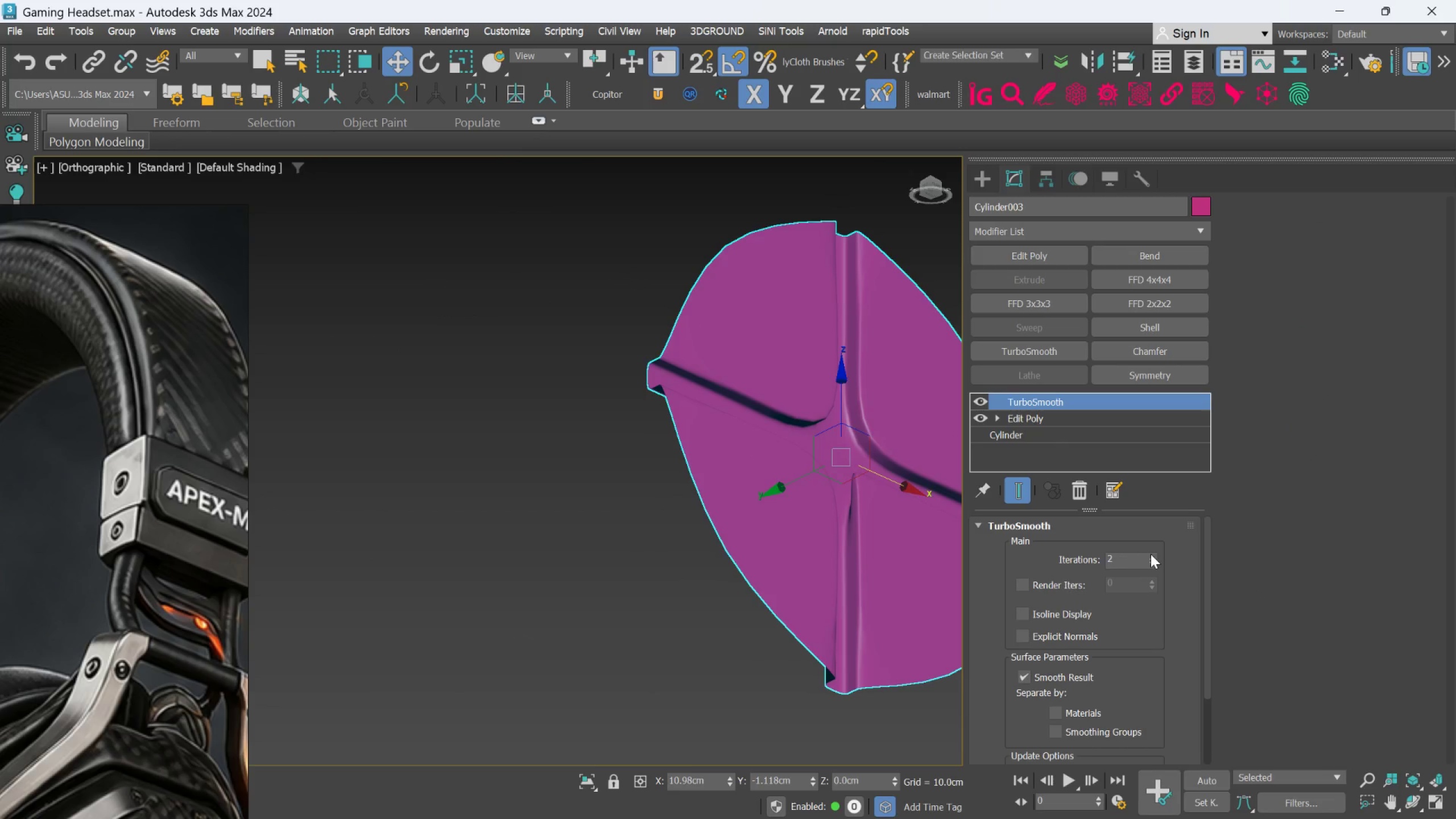 
left_click([1155, 554])
 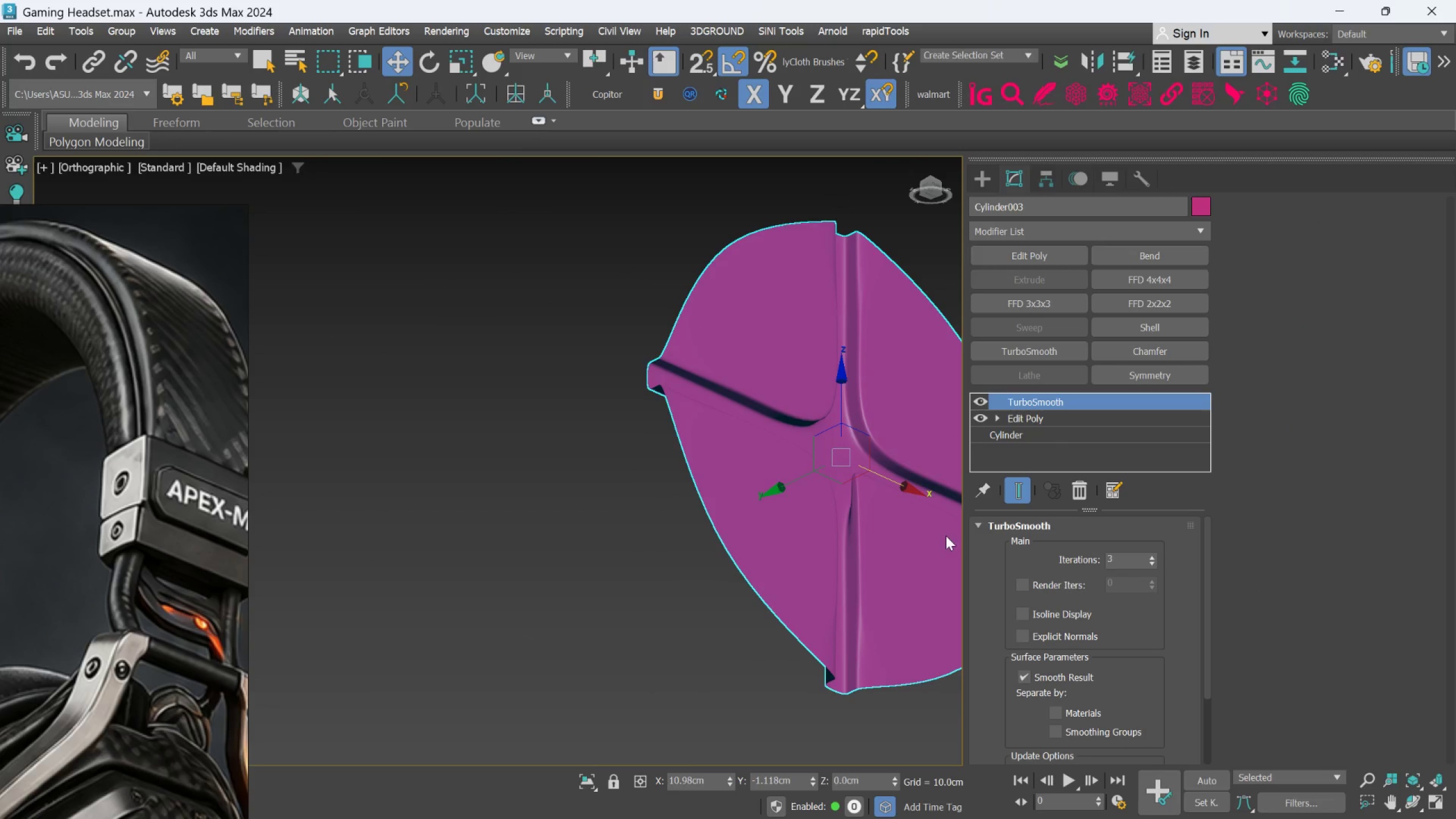 
hold_key(key=AltLeft, duration=0.84)
 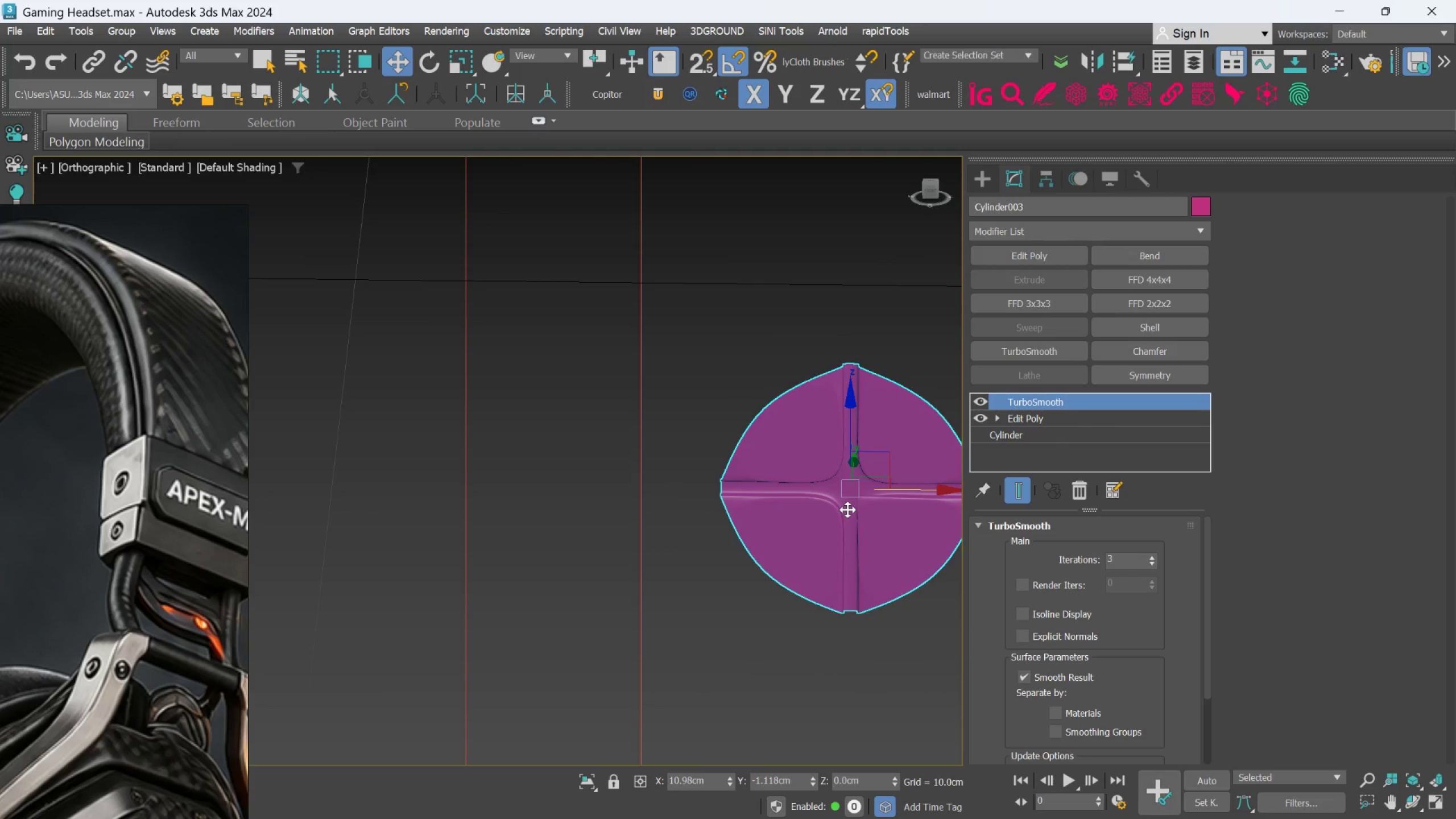 
scroll: coordinate [859, 520], scroll_direction: down, amount: 2.0
 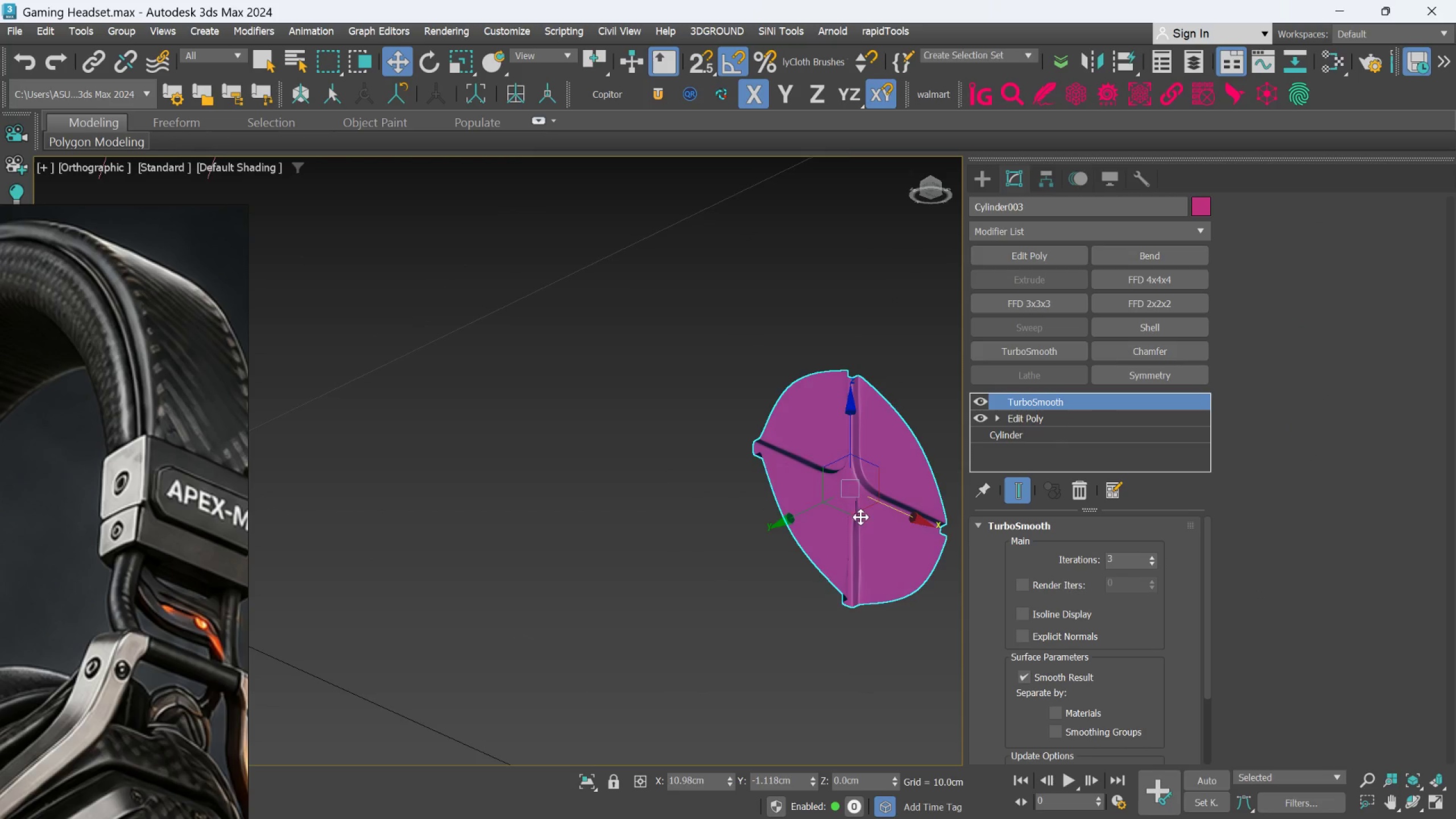 
hold_key(key=AltLeft, duration=0.8)
 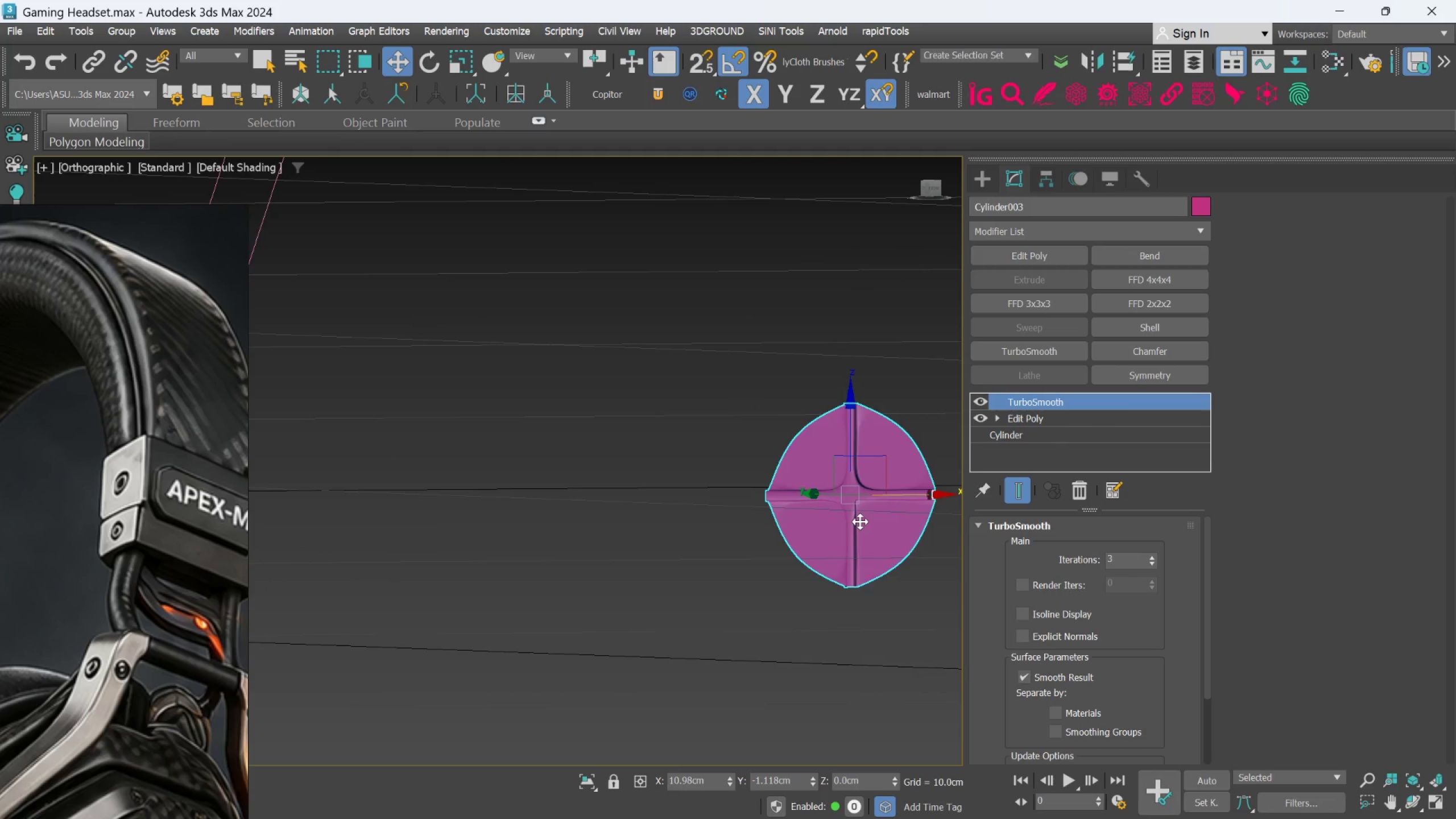 
scroll: coordinate [850, 510], scroll_direction: down, amount: 1.0
 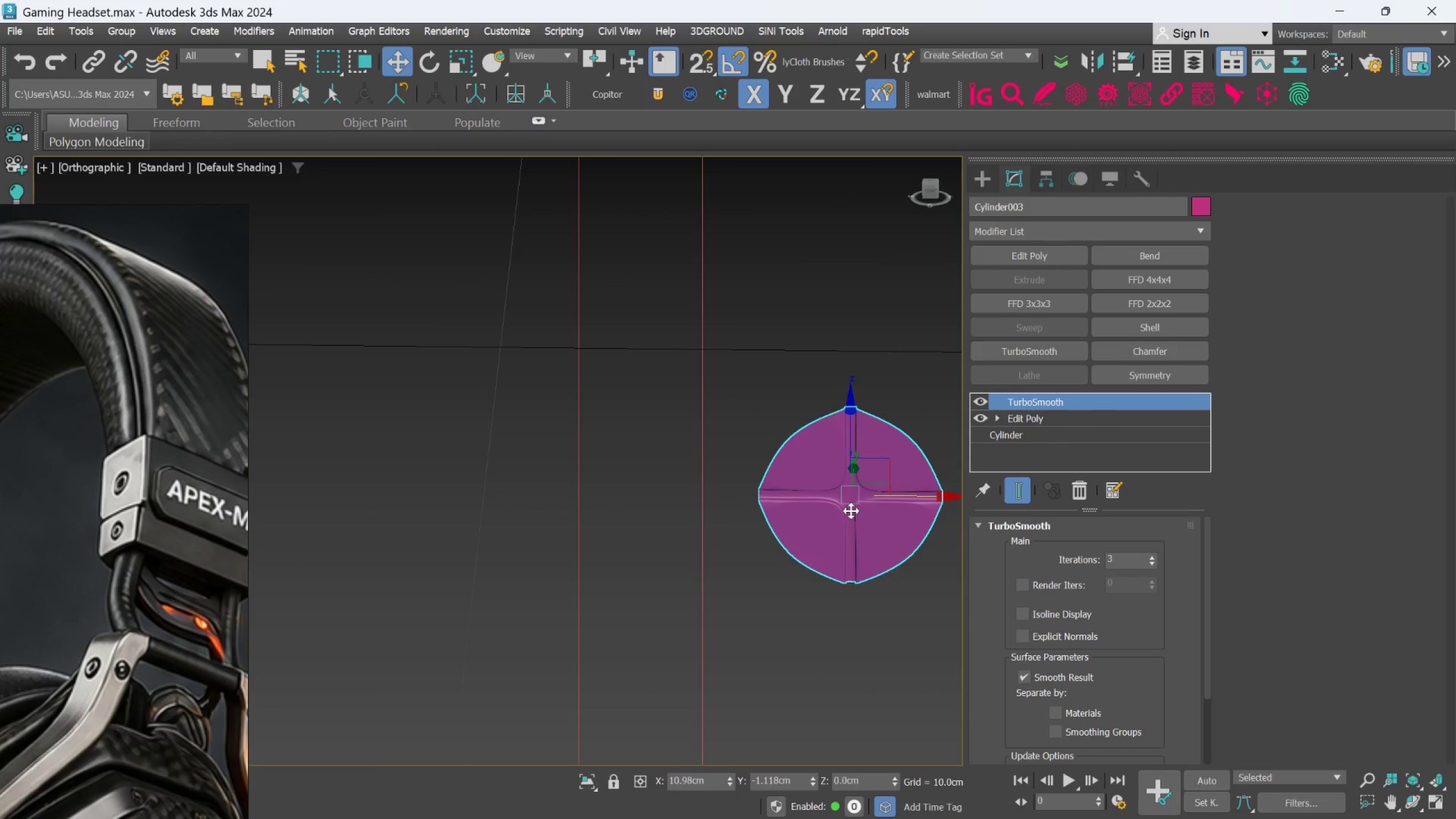 
scroll: coordinate [859, 519], scroll_direction: up, amount: 2.0
 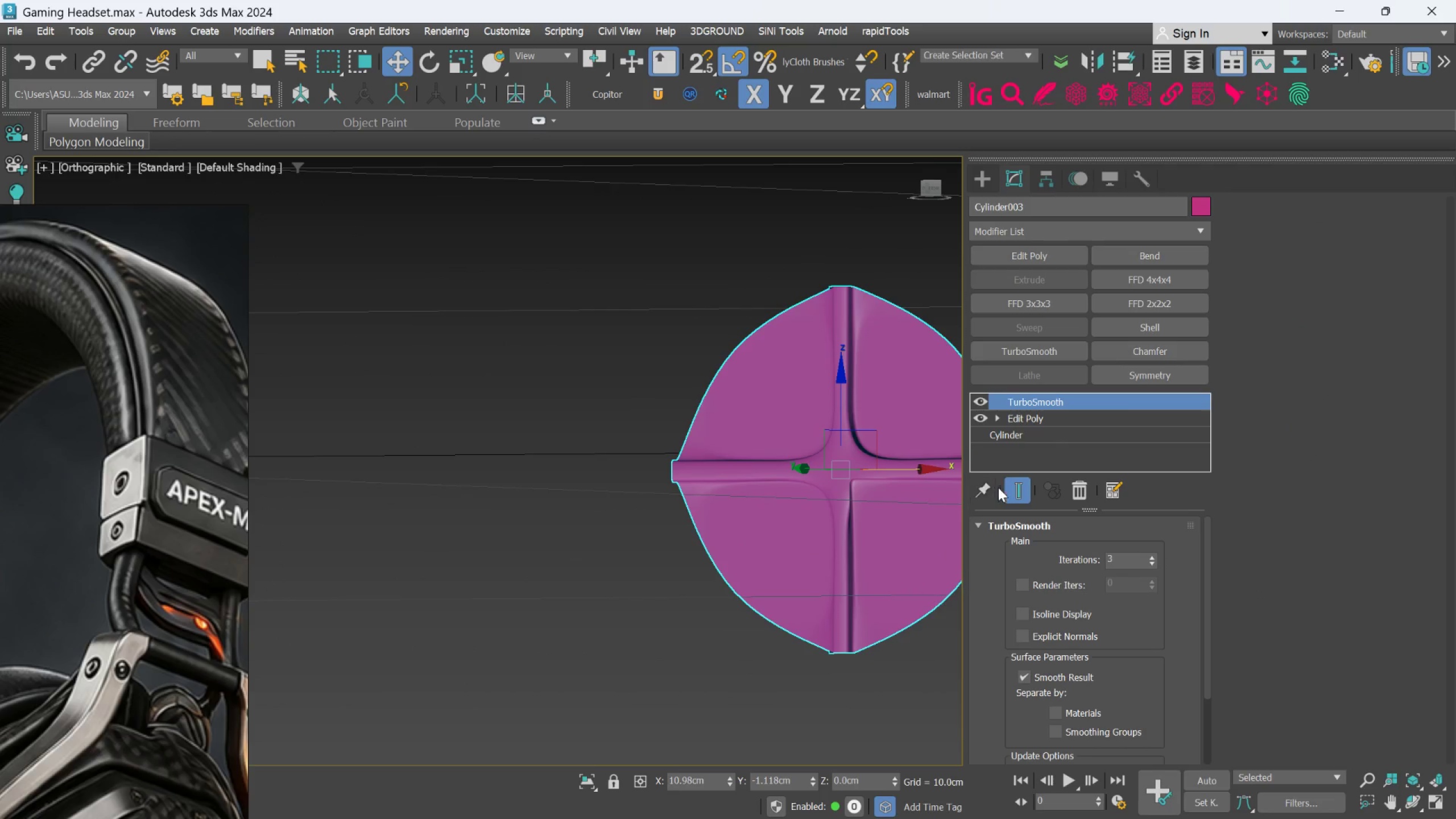 
left_click([1000, 487])
 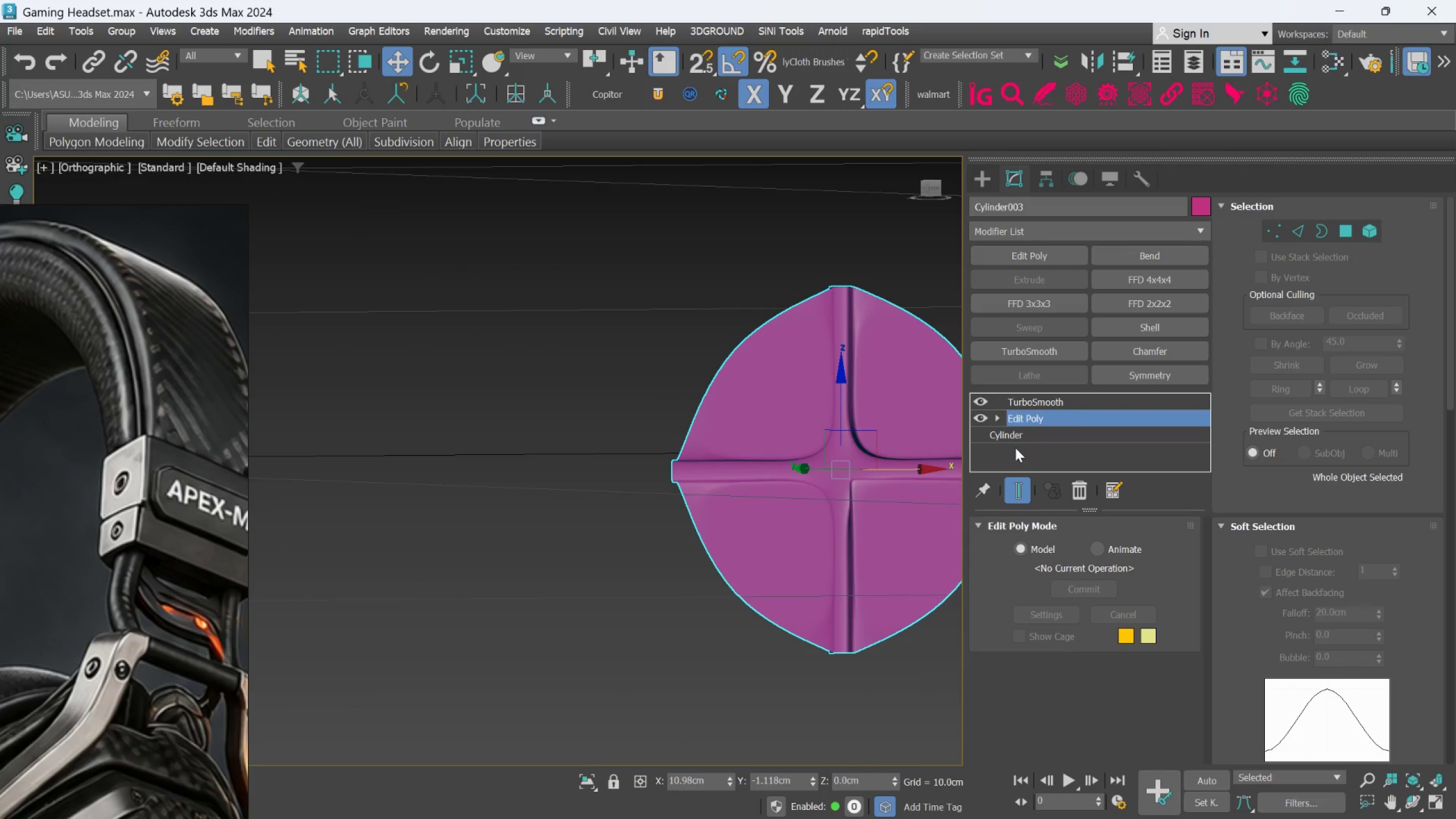 
key(F4)
 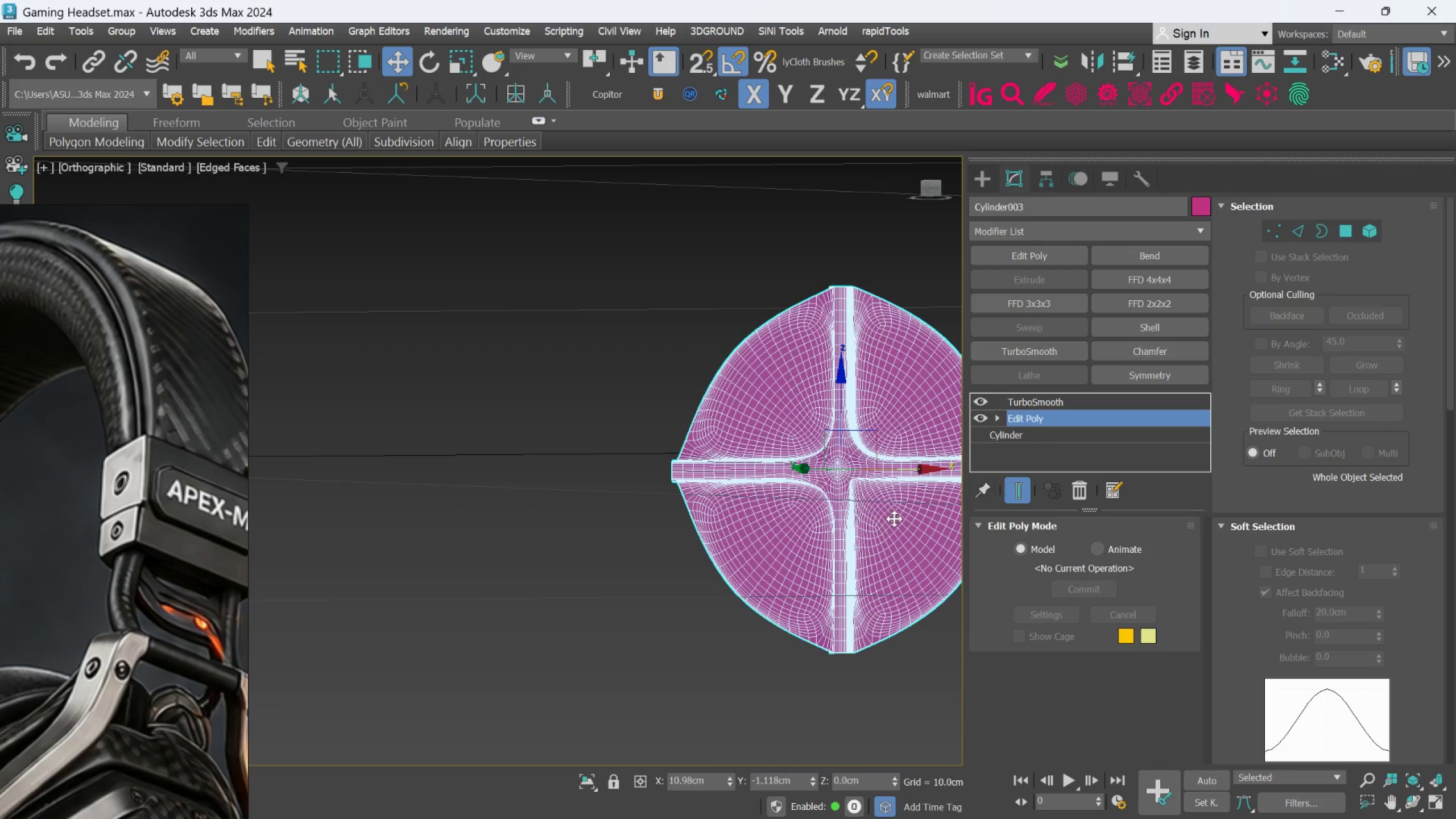 
scroll: coordinate [863, 500], scroll_direction: up, amount: 3.0
 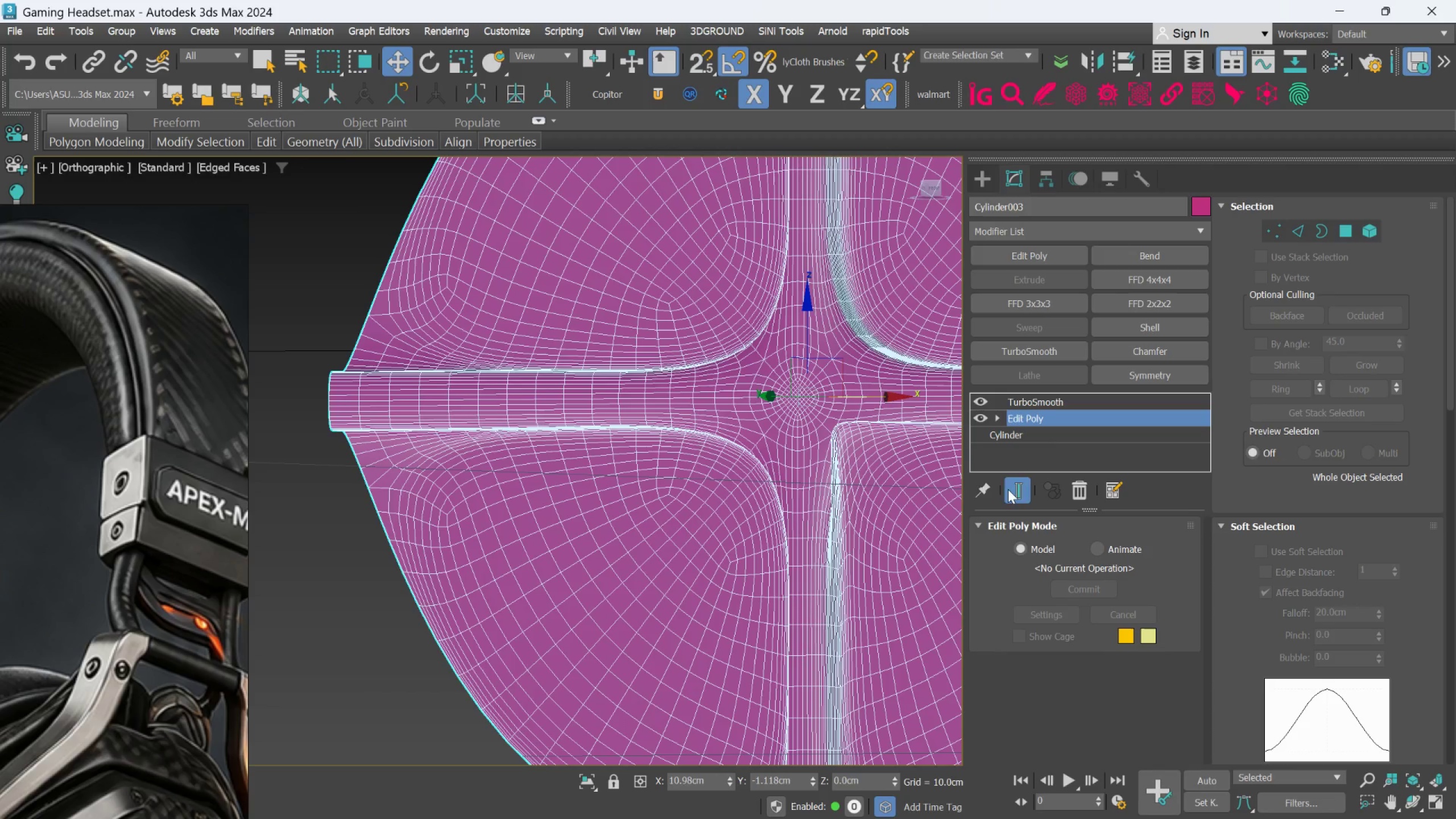 
double_click([1009, 489])
 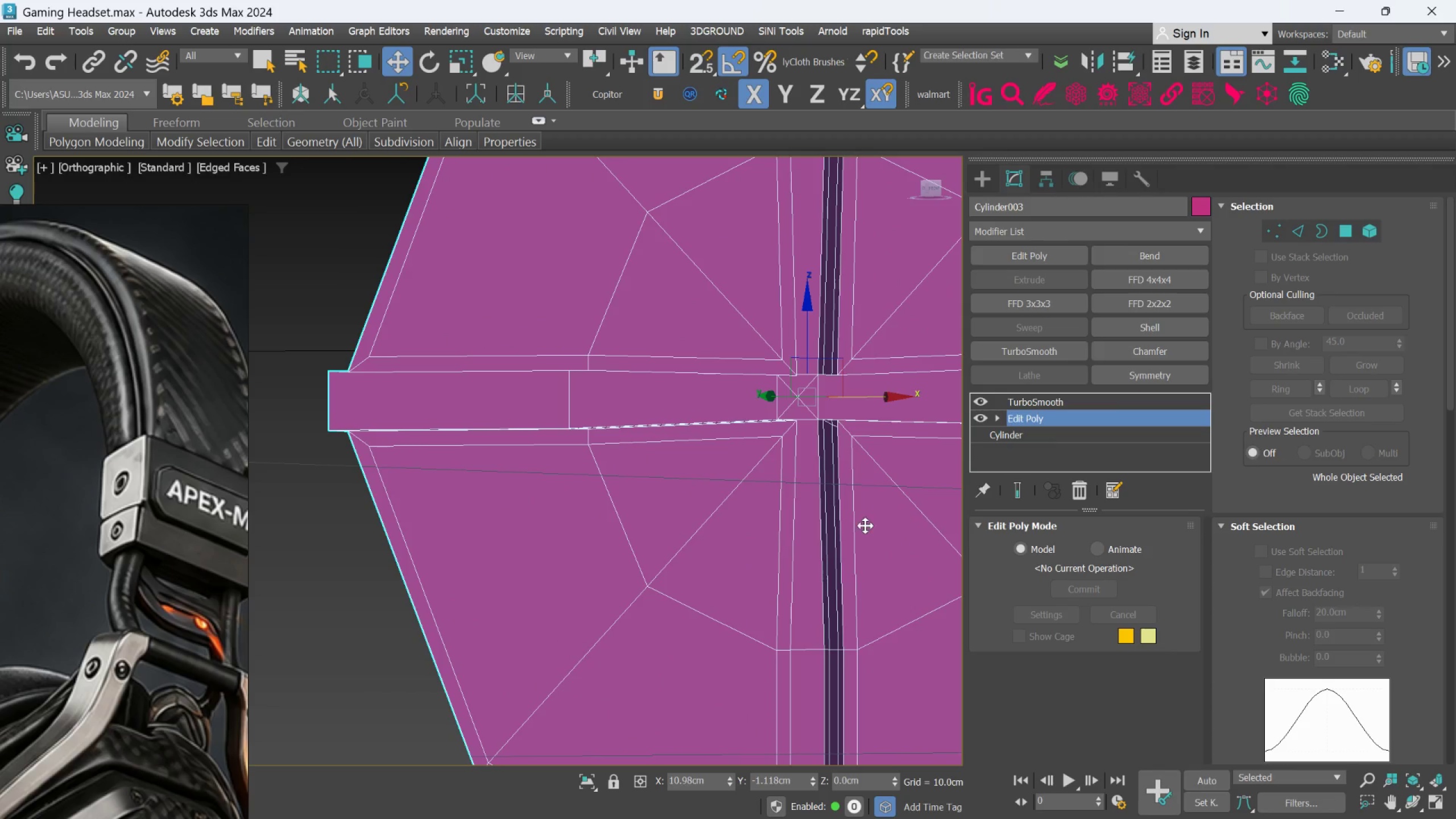 
hold_key(key=AltLeft, duration=0.83)
 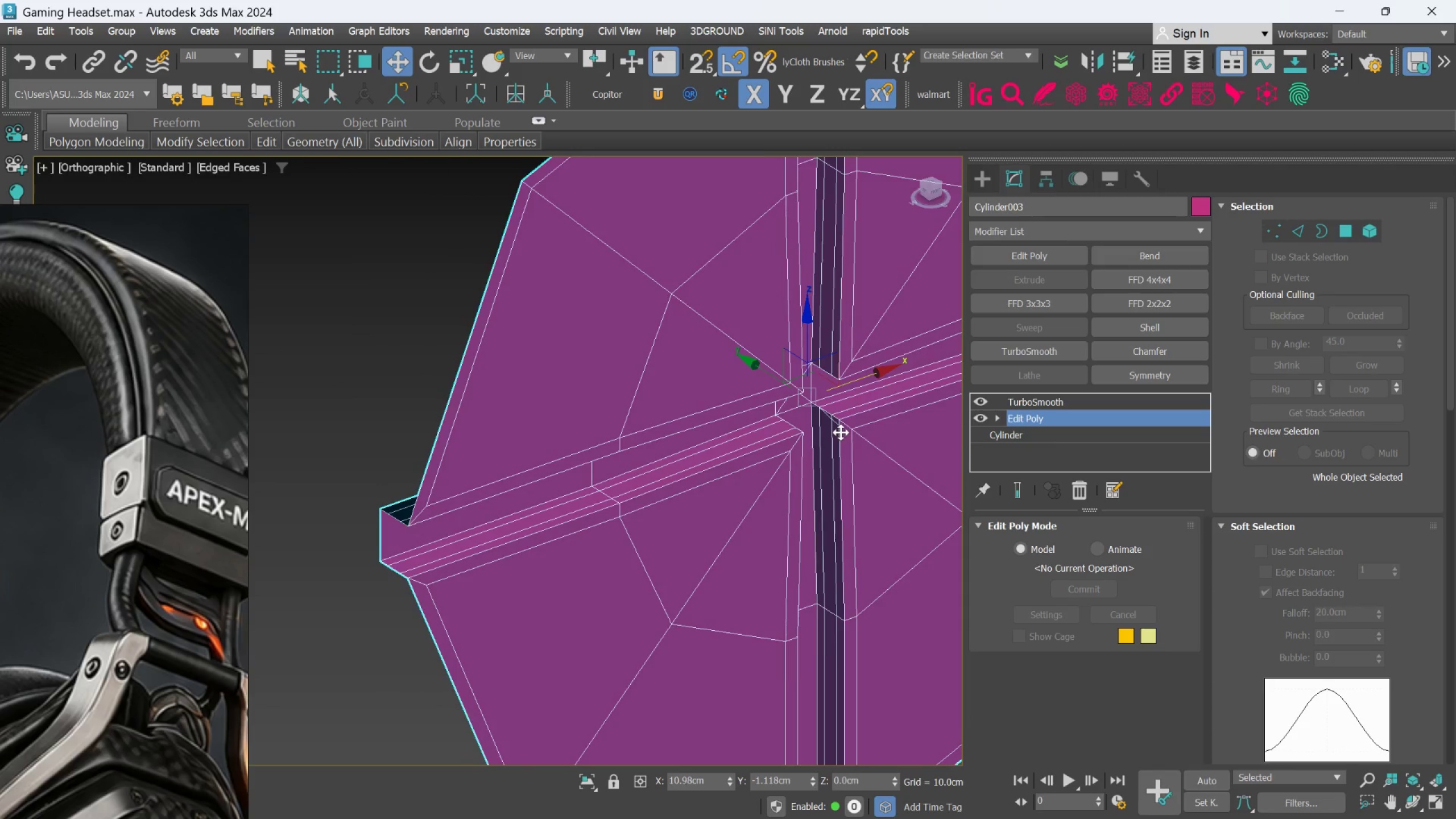 
hold_key(key=AltLeft, duration=0.56)
scroll: coordinate [838, 424], scroll_direction: up, amount: 5.0
 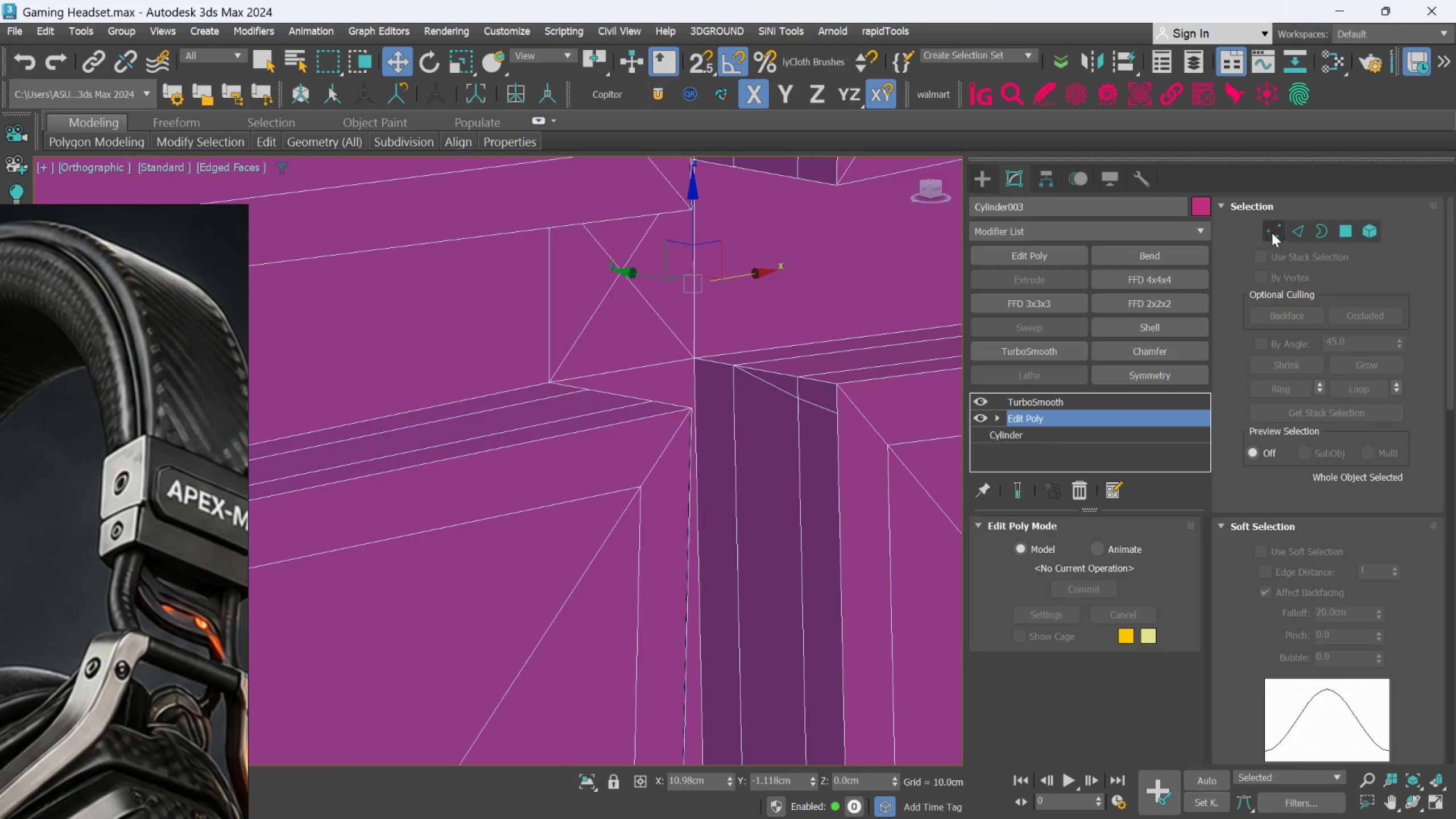 
left_click([1297, 230])
 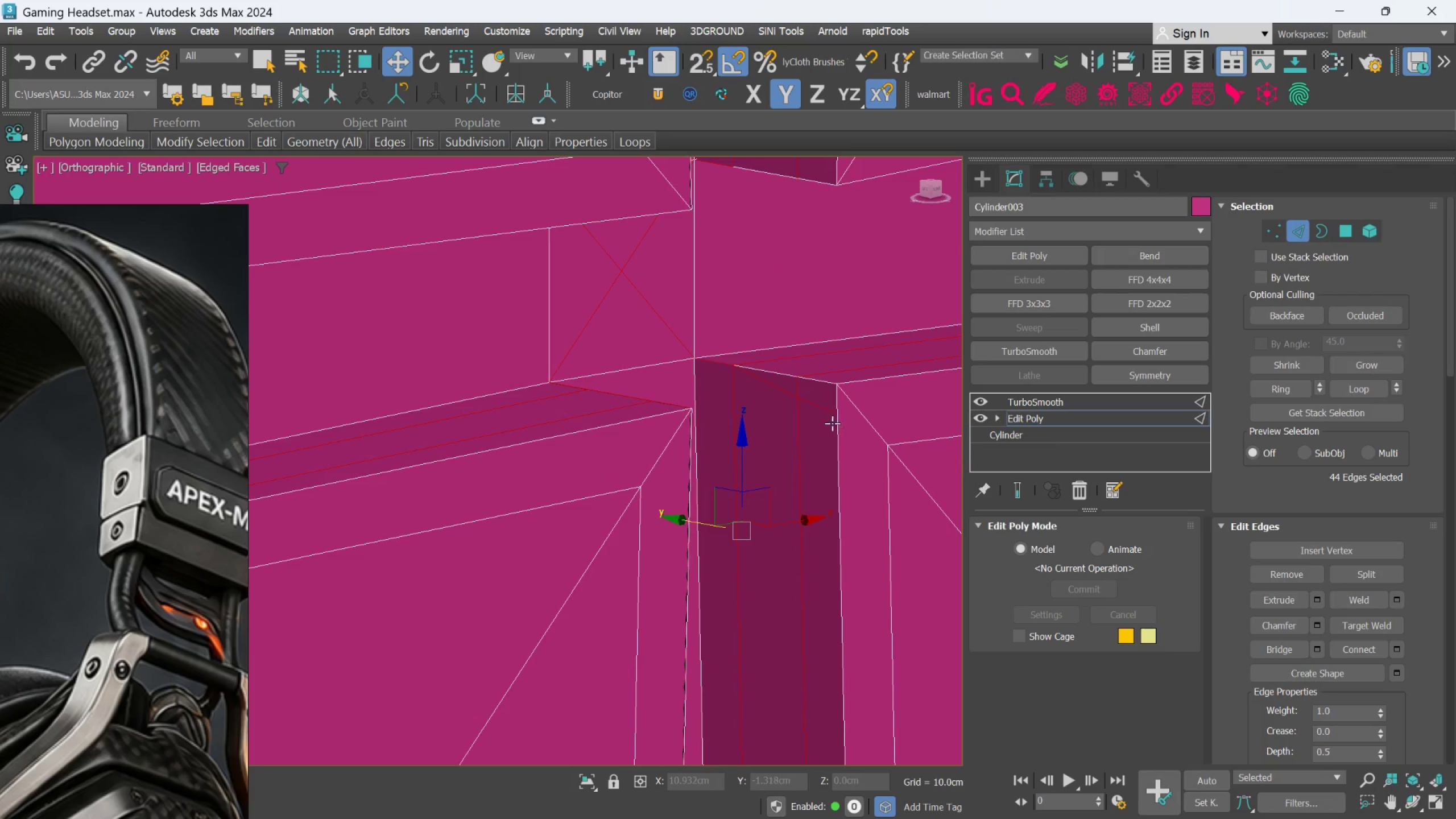 
left_click([826, 413])
 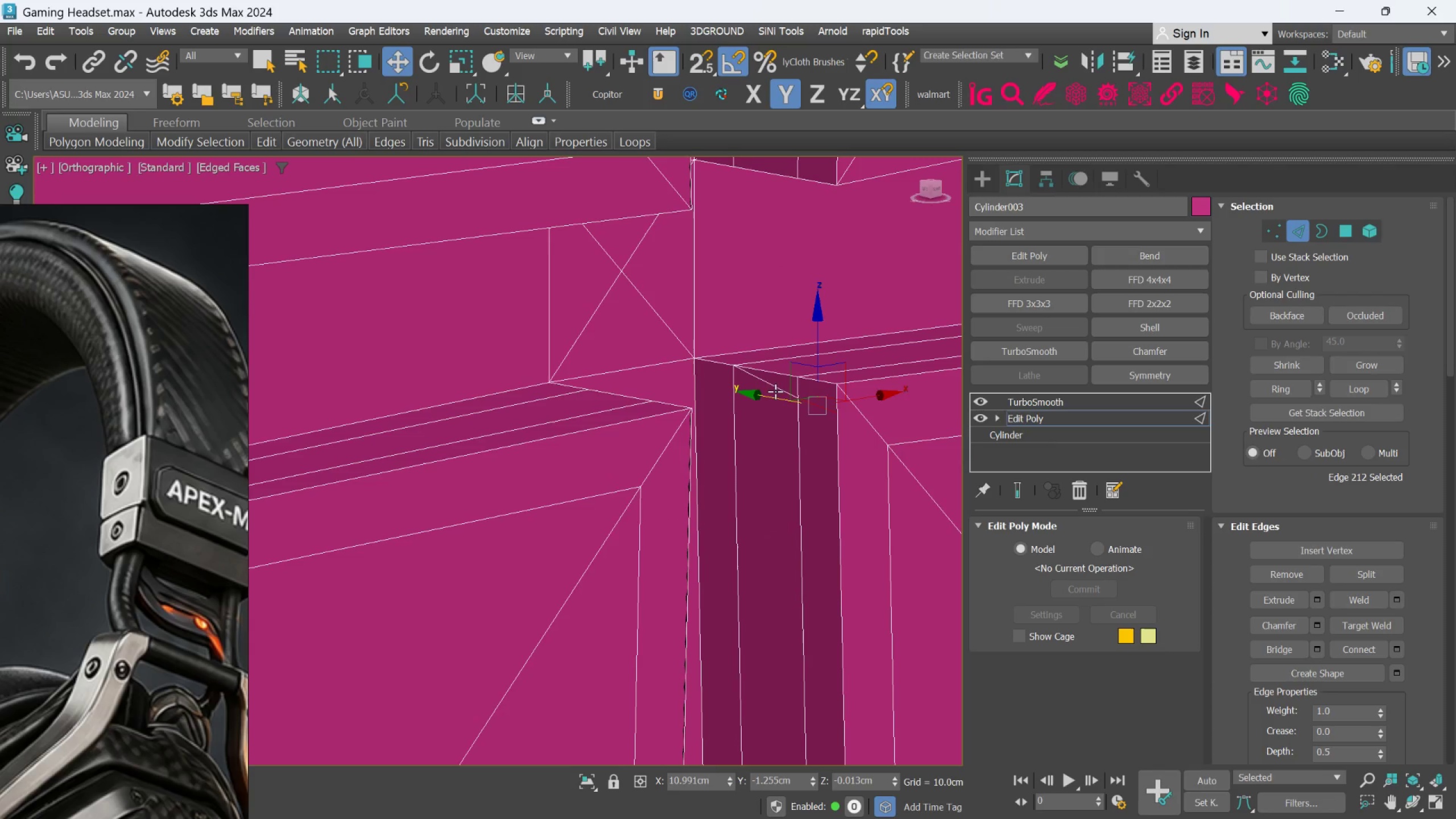 
double_click([775, 391])
 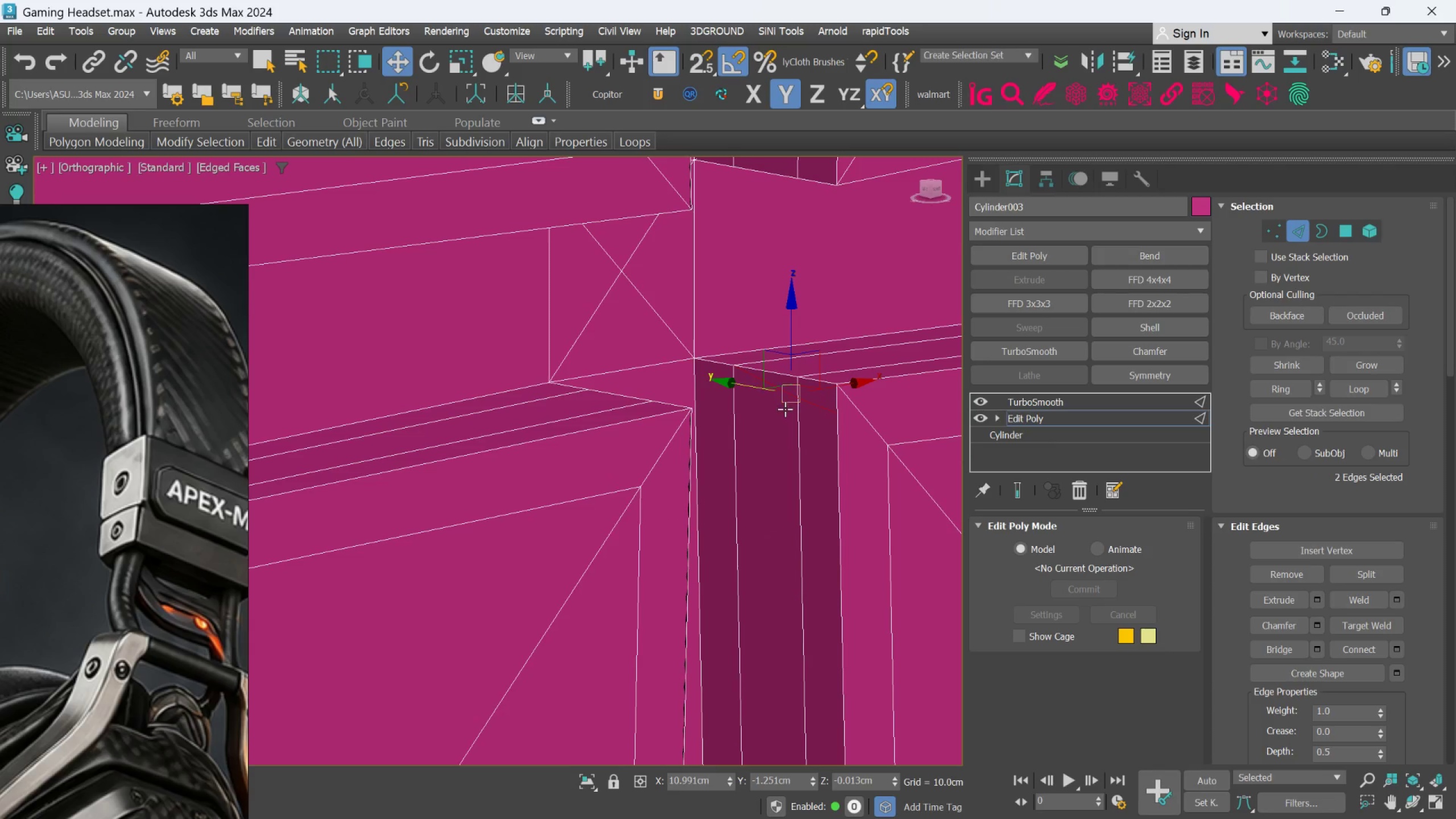 
key(Control+Backspace)
 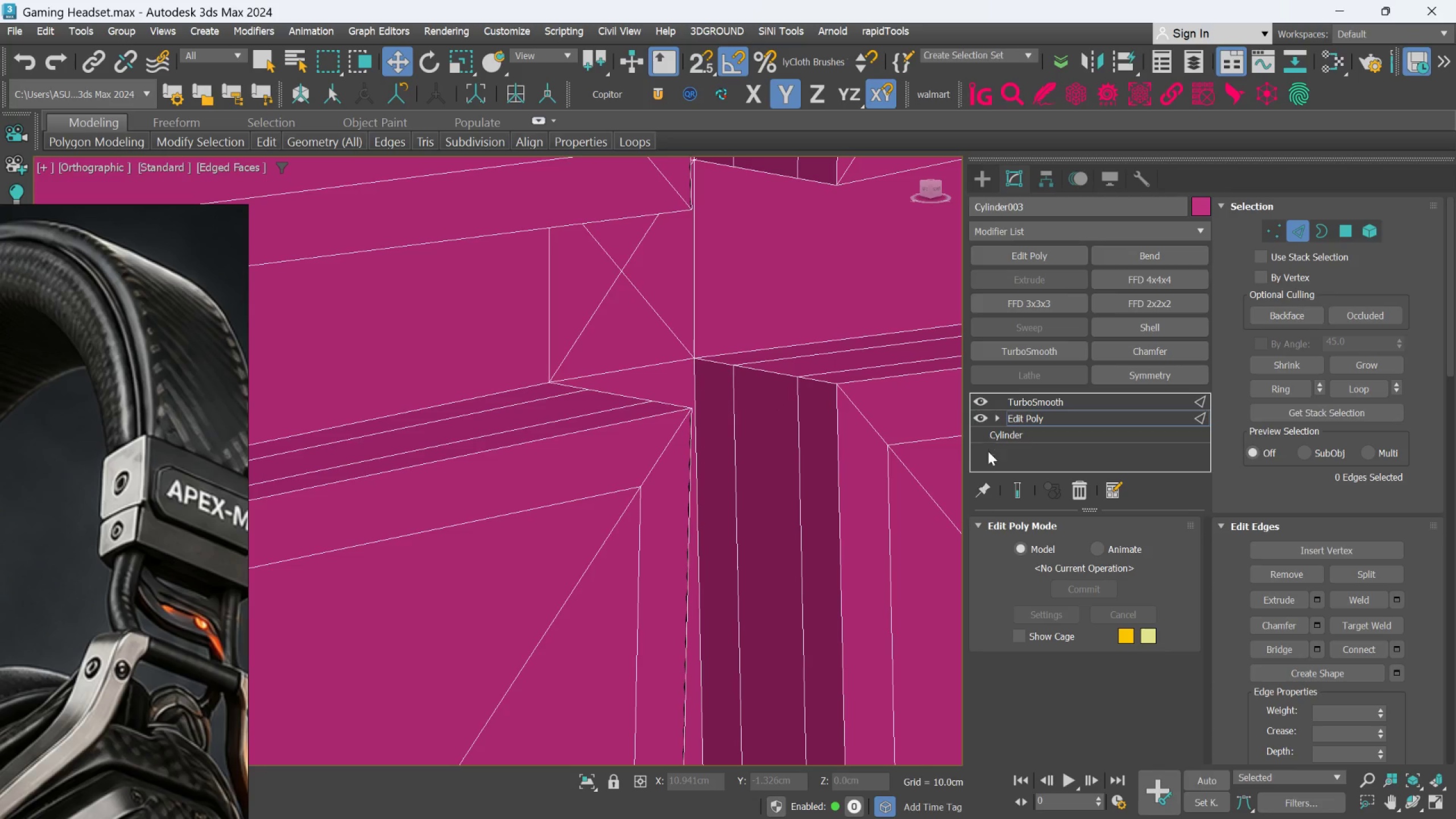 
left_click([1028, 498])
 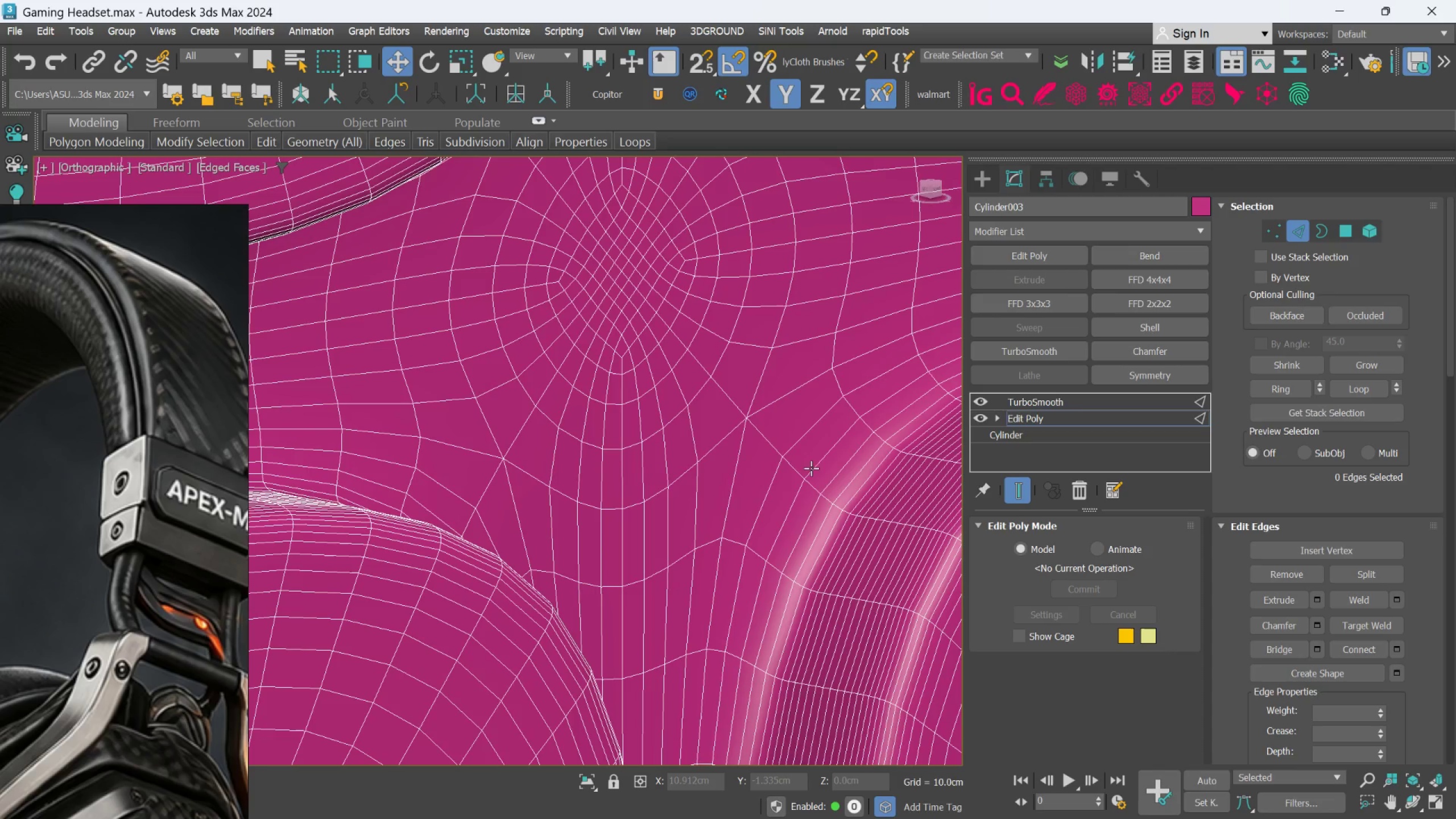 
hold_key(key=AltLeft, duration=1.05)
 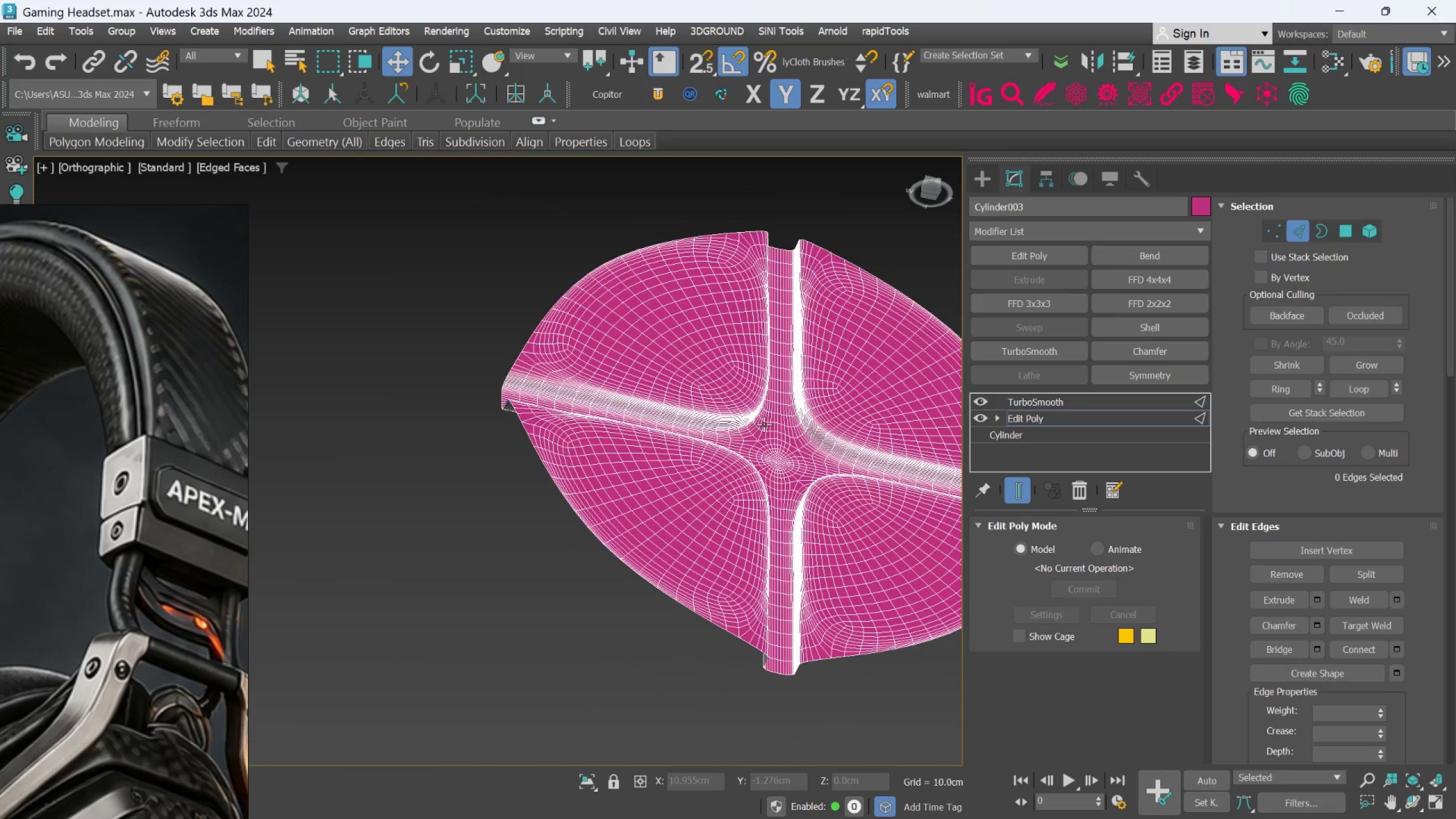 
scroll: coordinate [793, 481], scroll_direction: down, amount: 6.0
 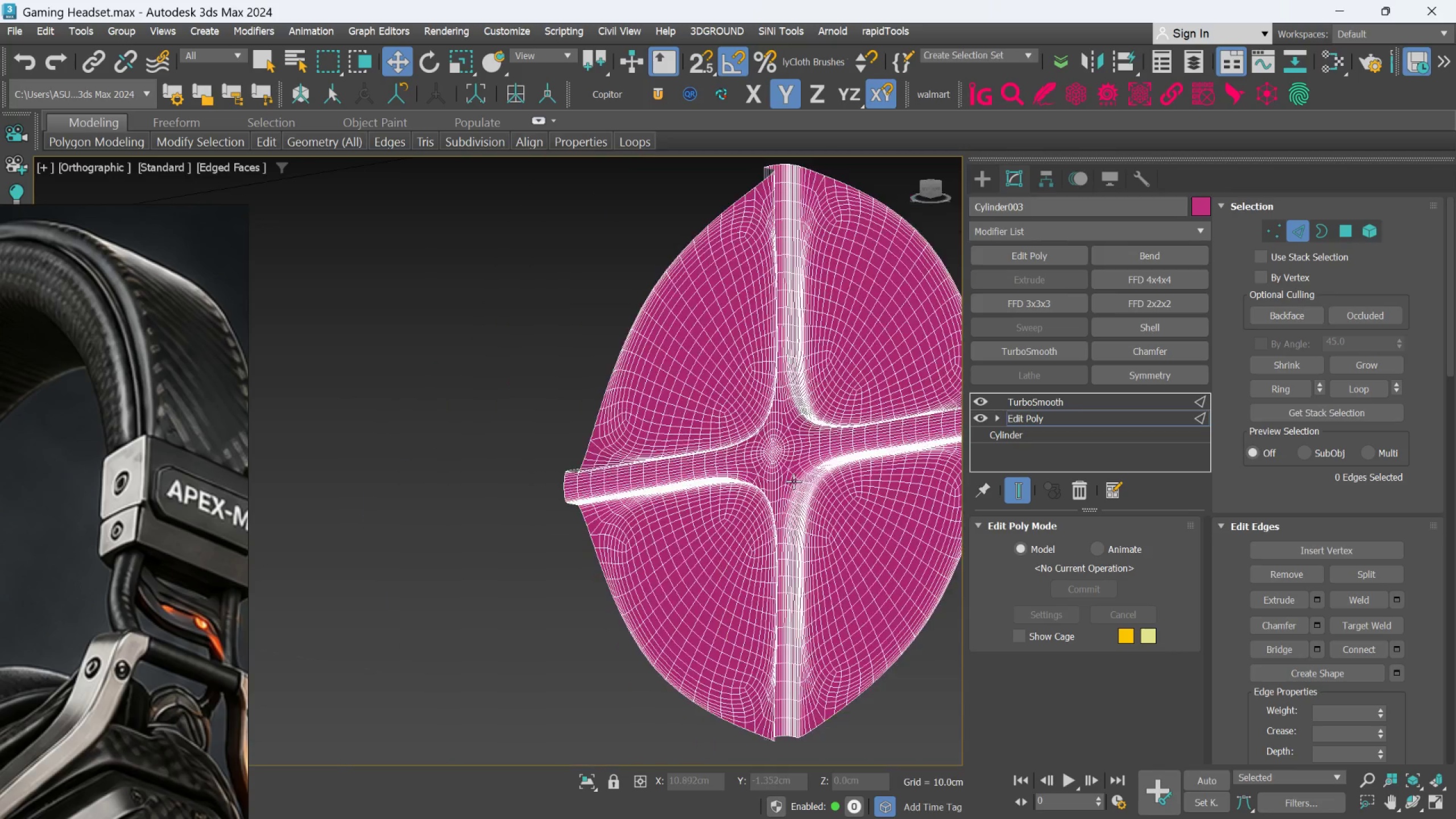 
hold_key(key=AltLeft, duration=1.23)
 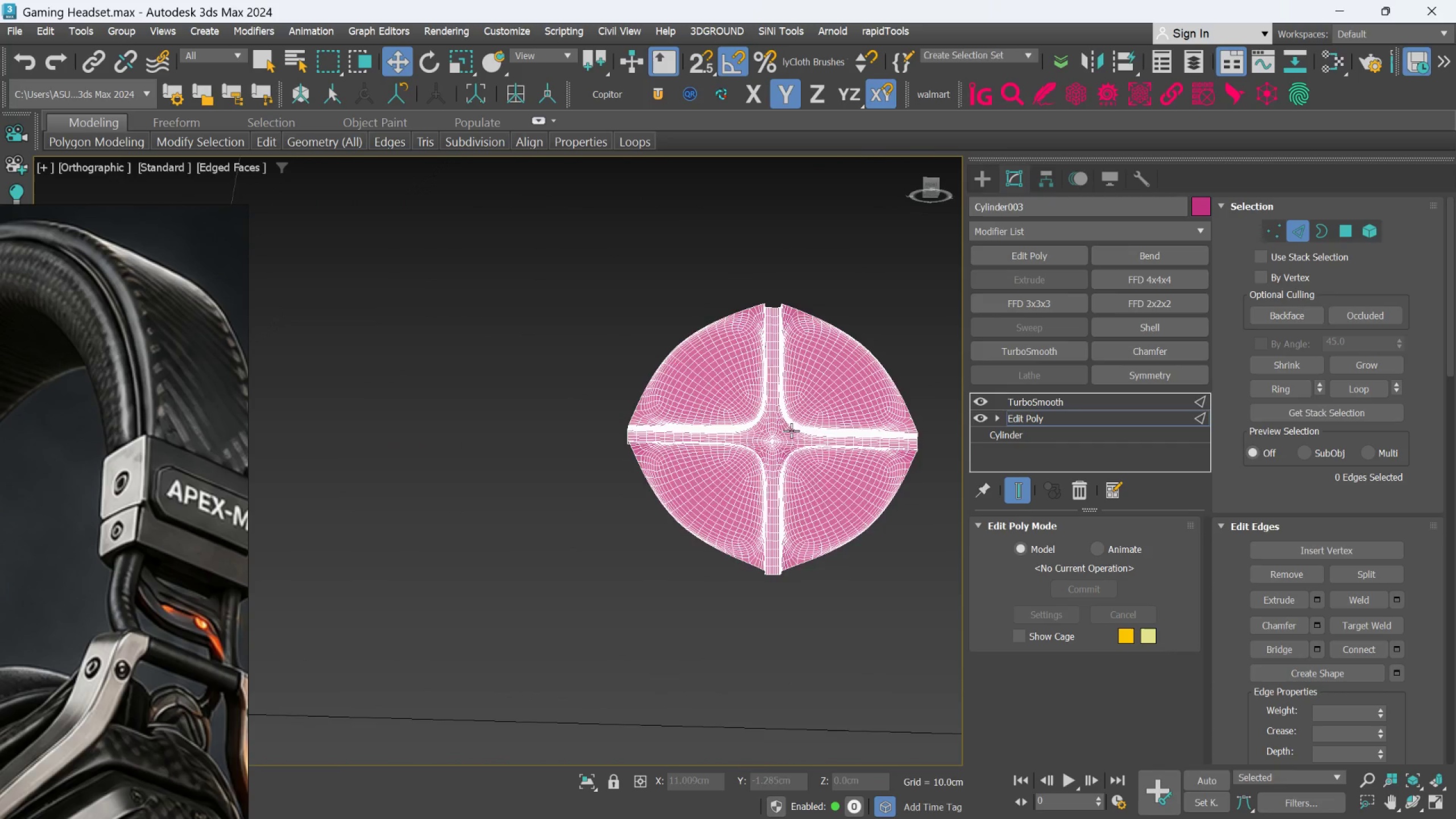 
scroll: coordinate [764, 425], scroll_direction: down, amount: 2.0
 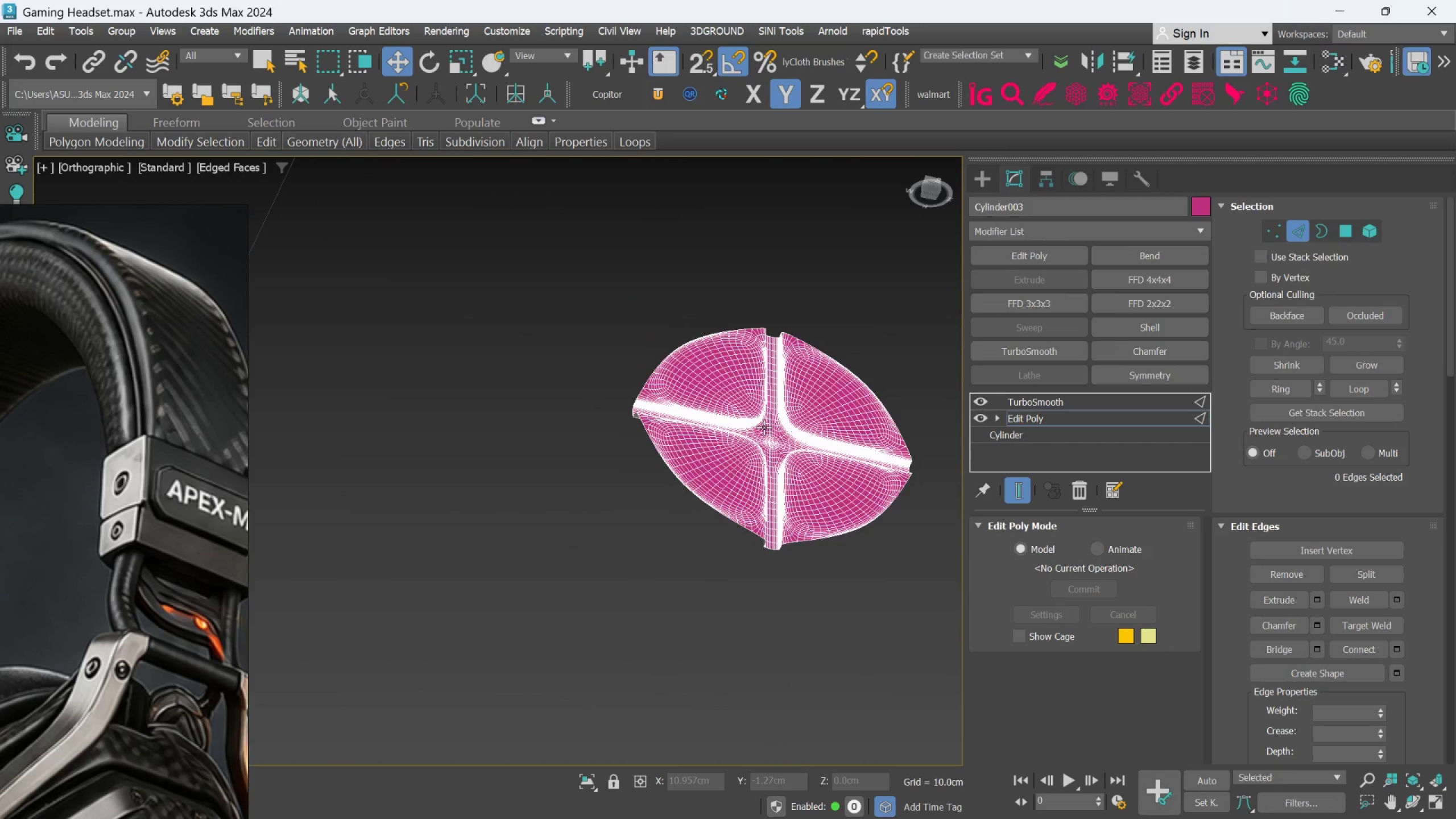 
scroll: coordinate [814, 412], scroll_direction: up, amount: 3.0
 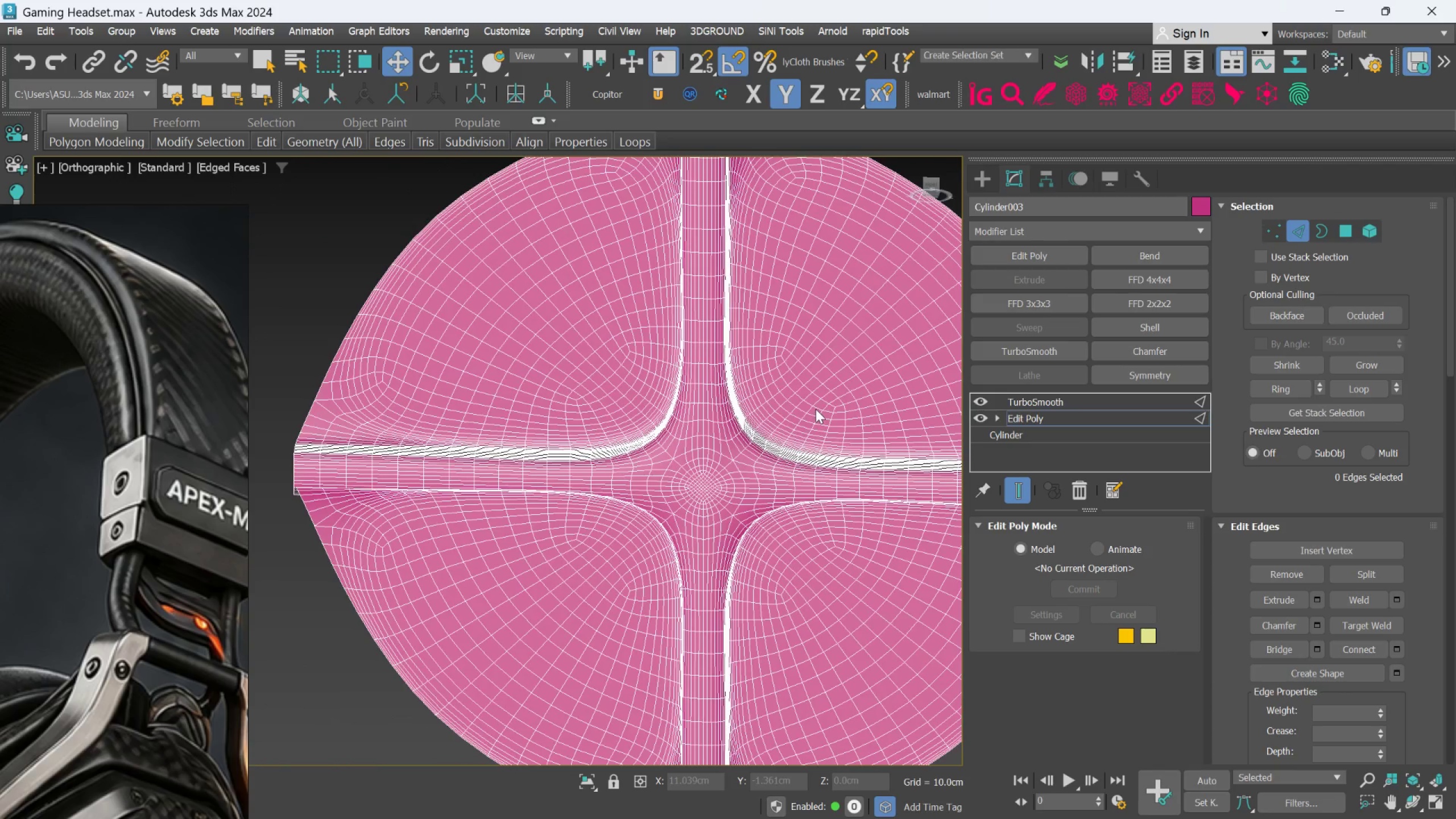 
middle_click([816, 409])
 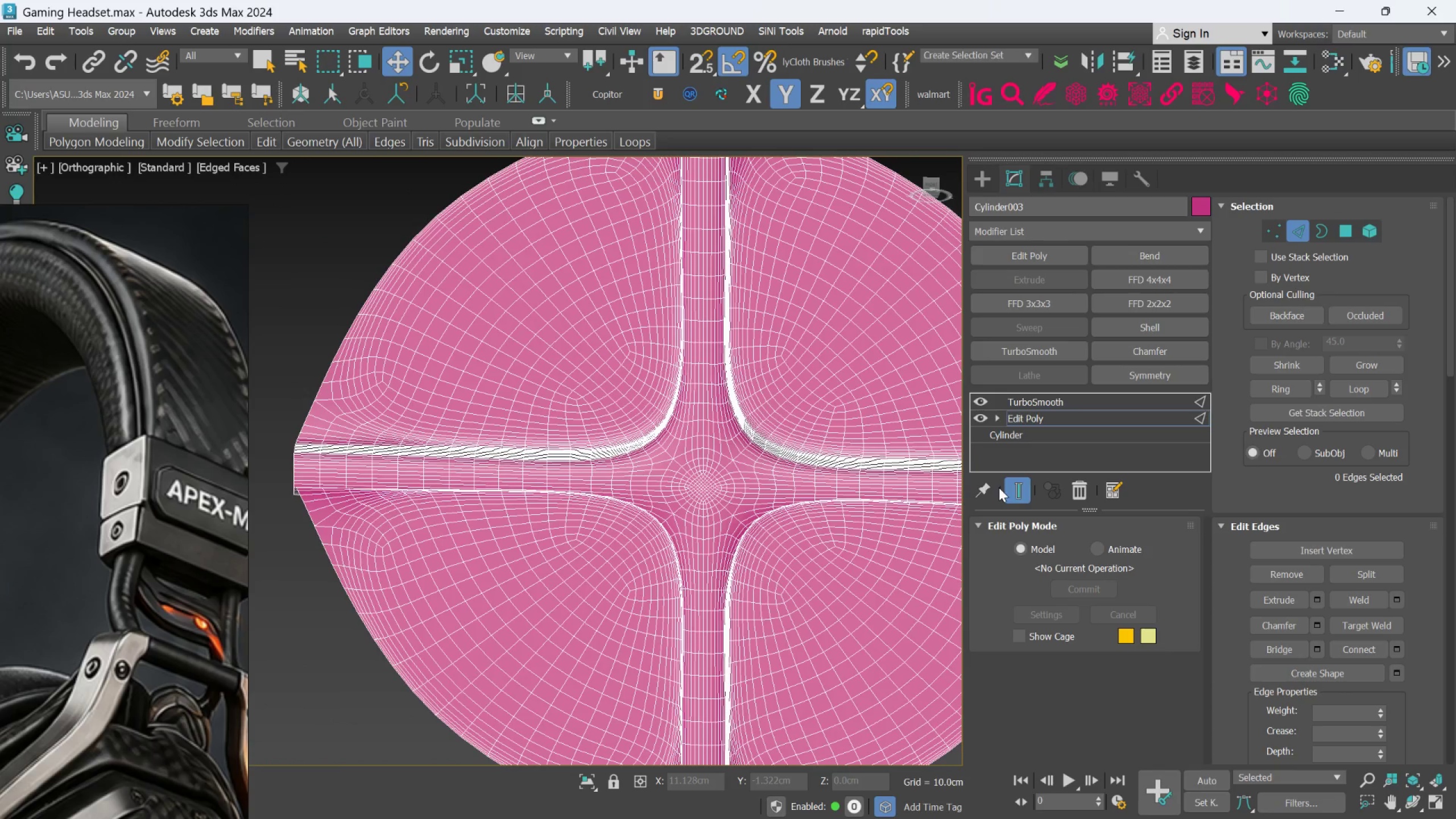 
left_click([1011, 487])
 